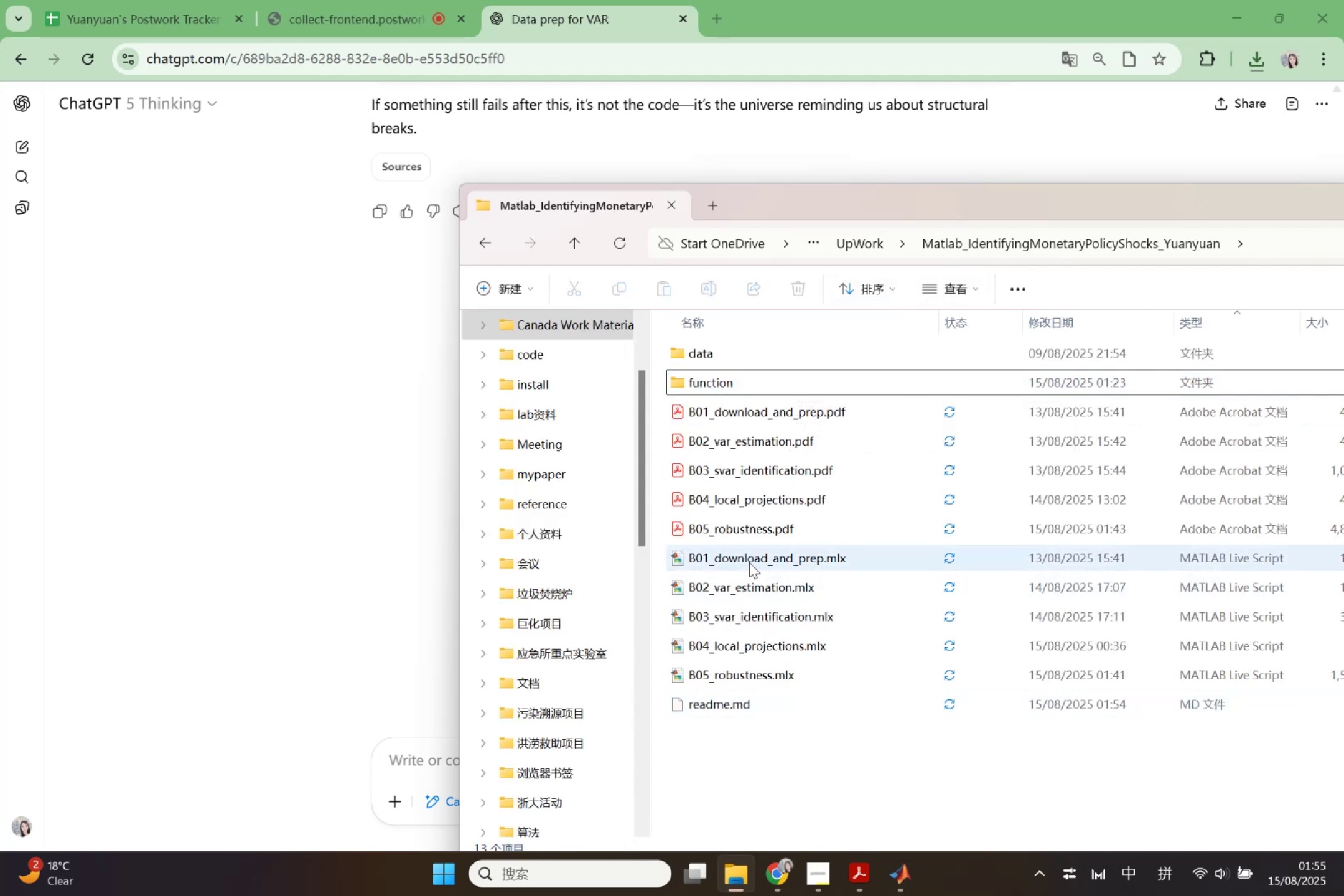 
left_click([750, 561])
 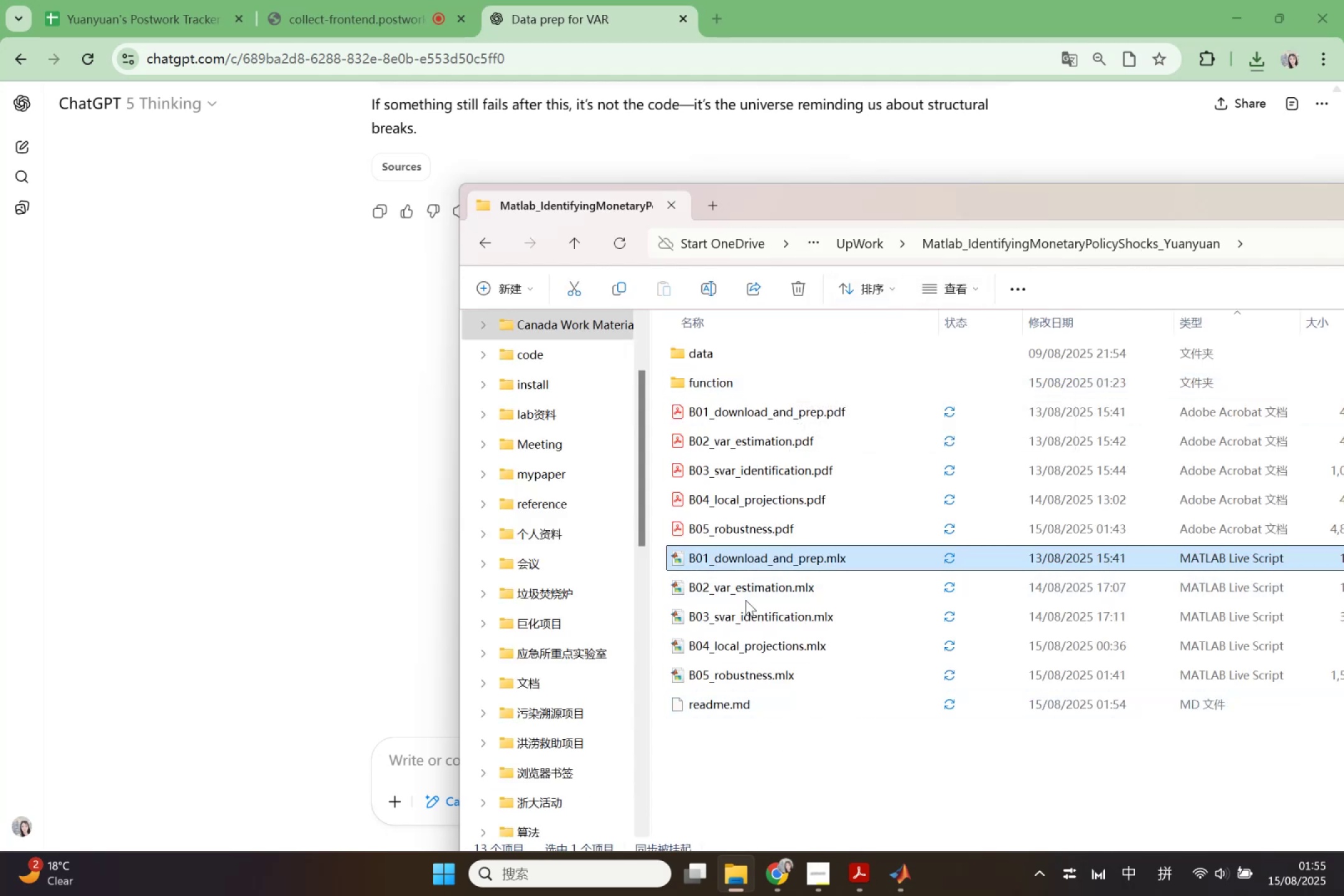 
left_click([745, 600])
 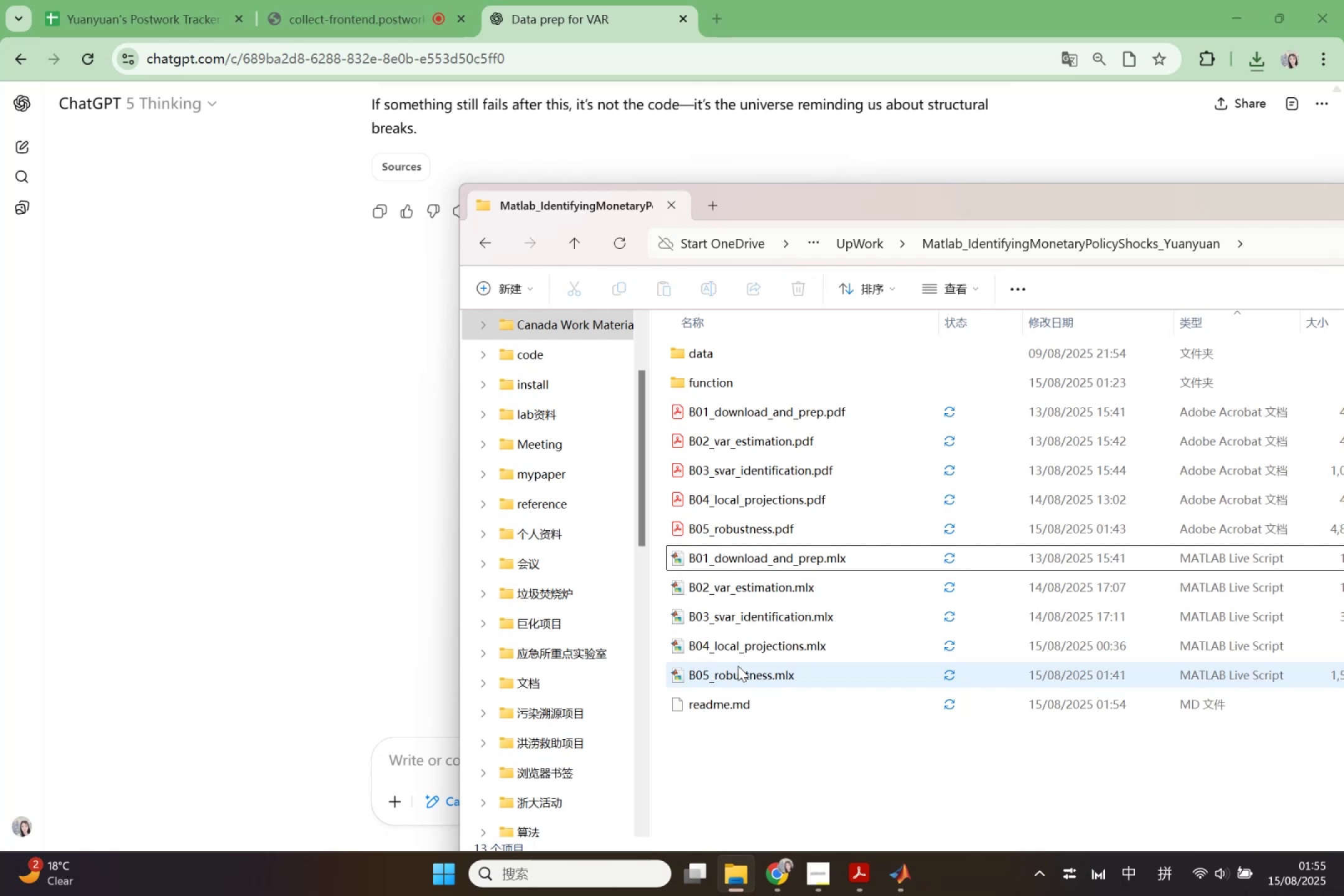 
left_click([738, 666])
 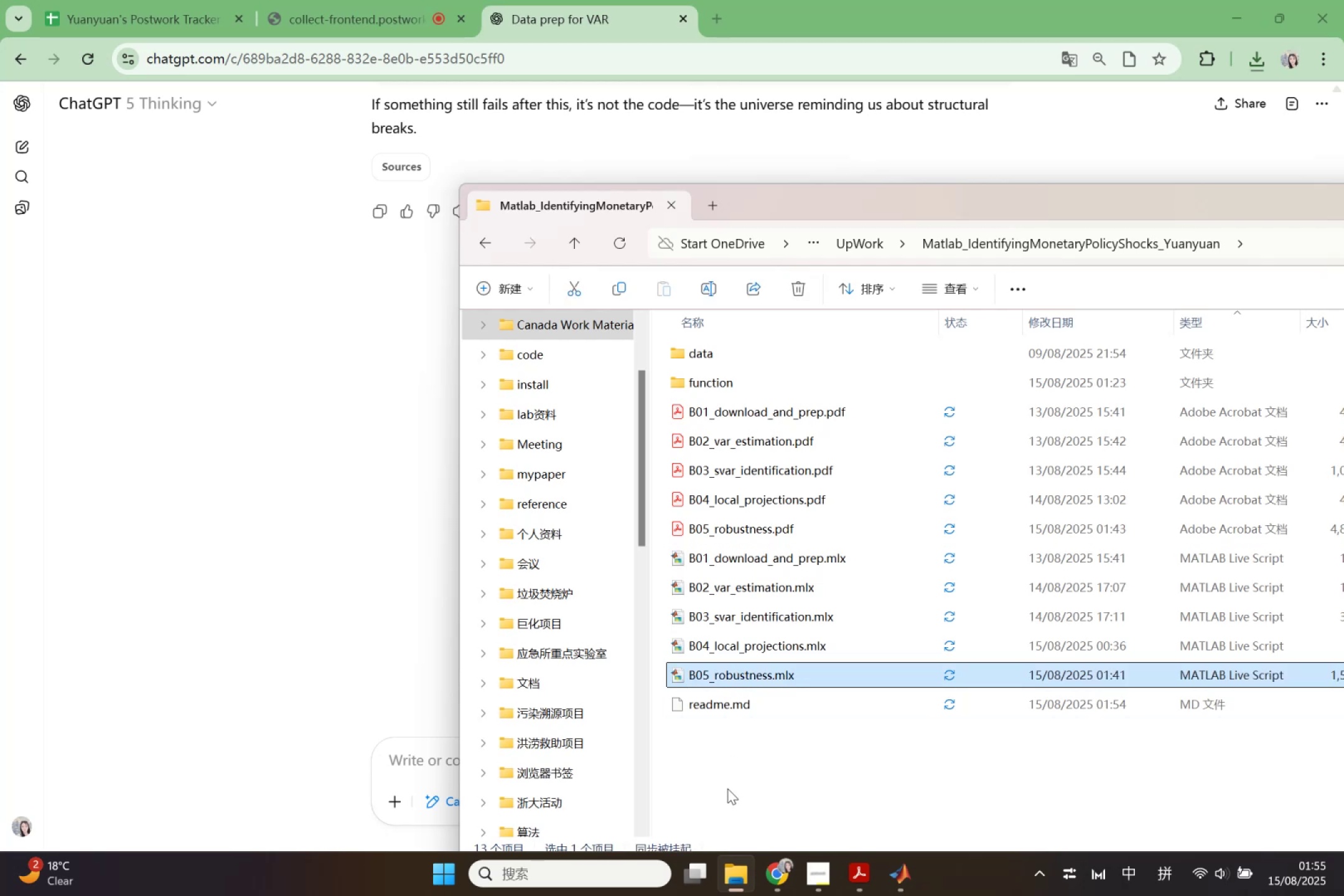 
left_click([727, 788])
 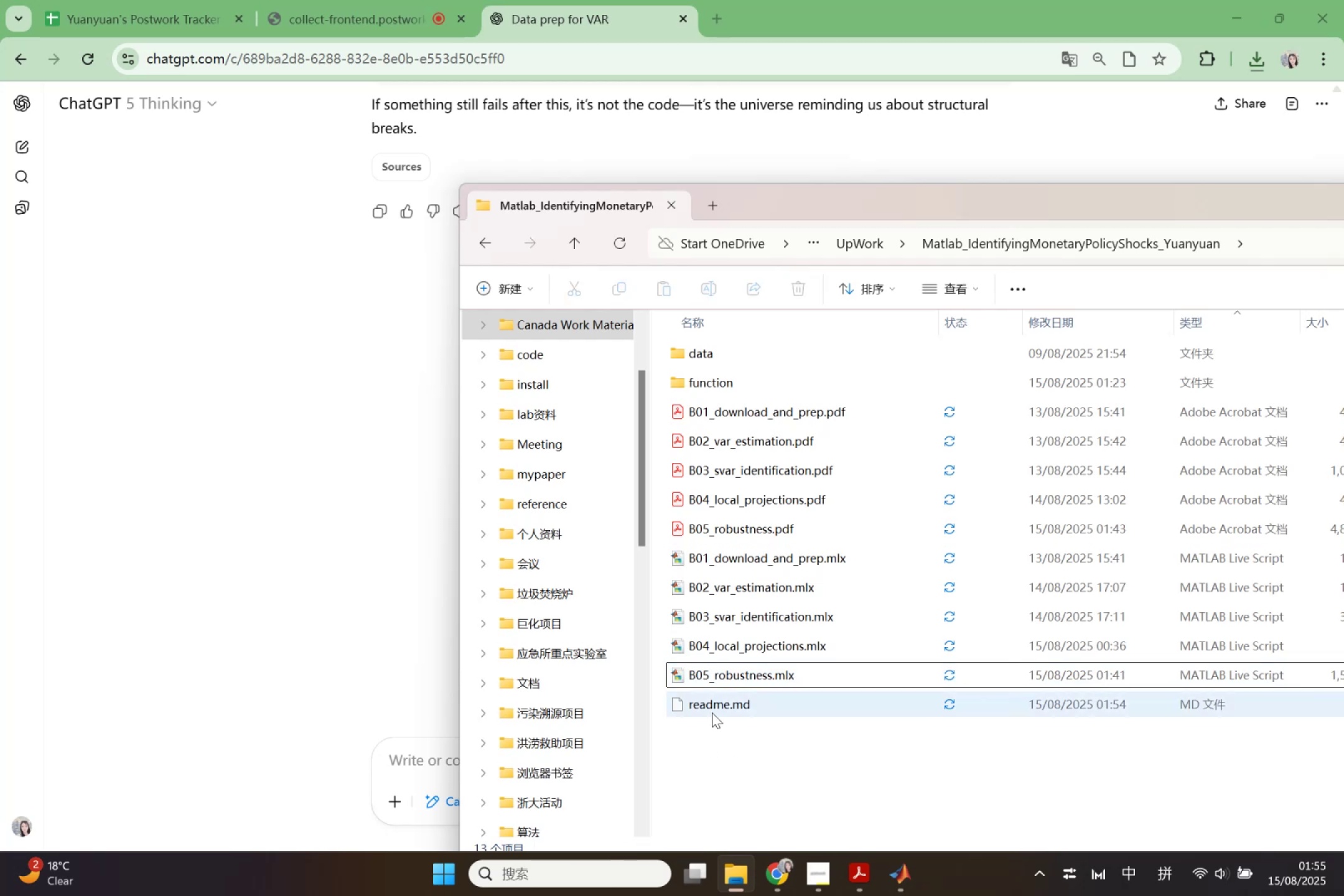 
left_click([712, 711])
 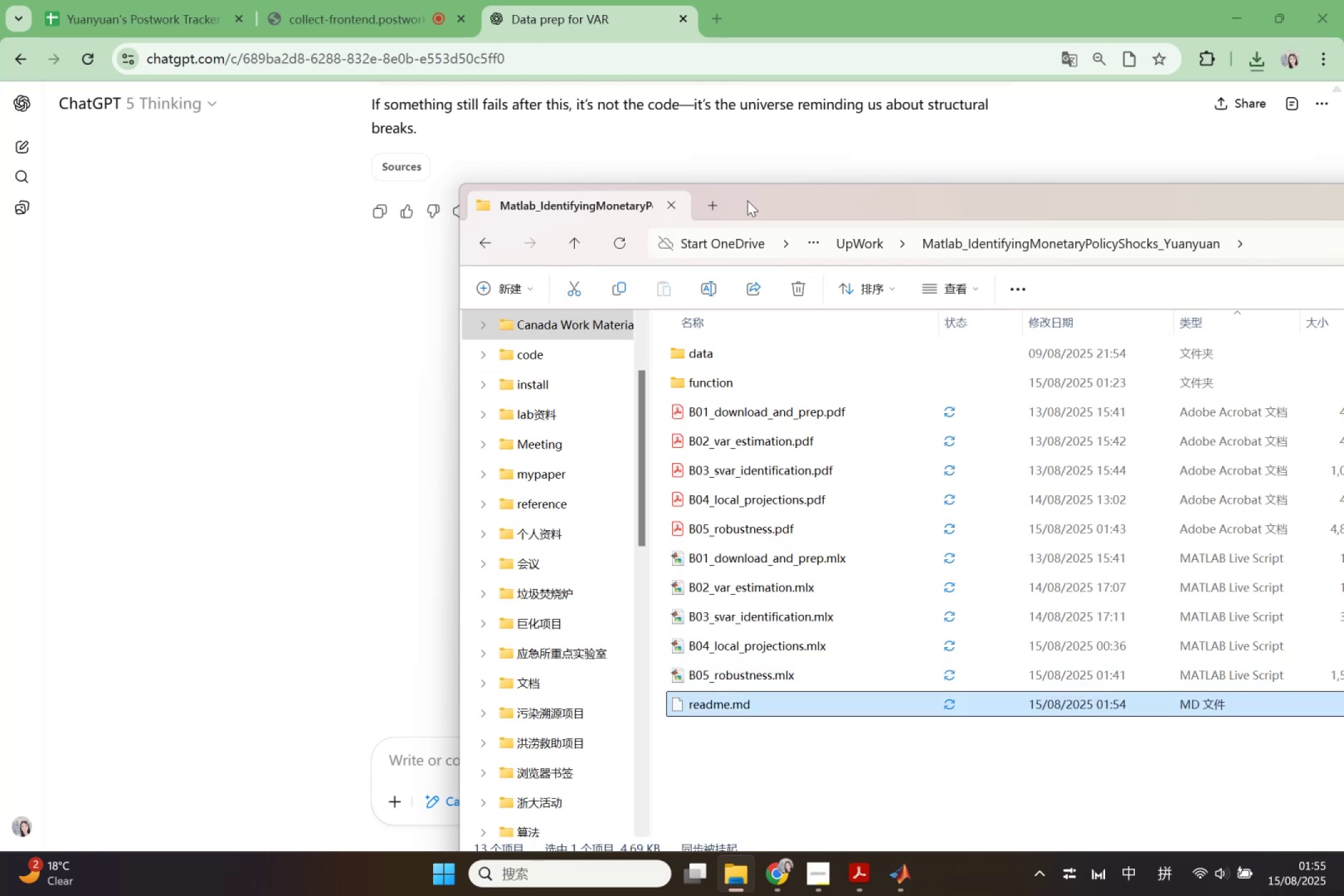 
left_click_drag(start_coordinate=[770, 203], to_coordinate=[447, 185])
 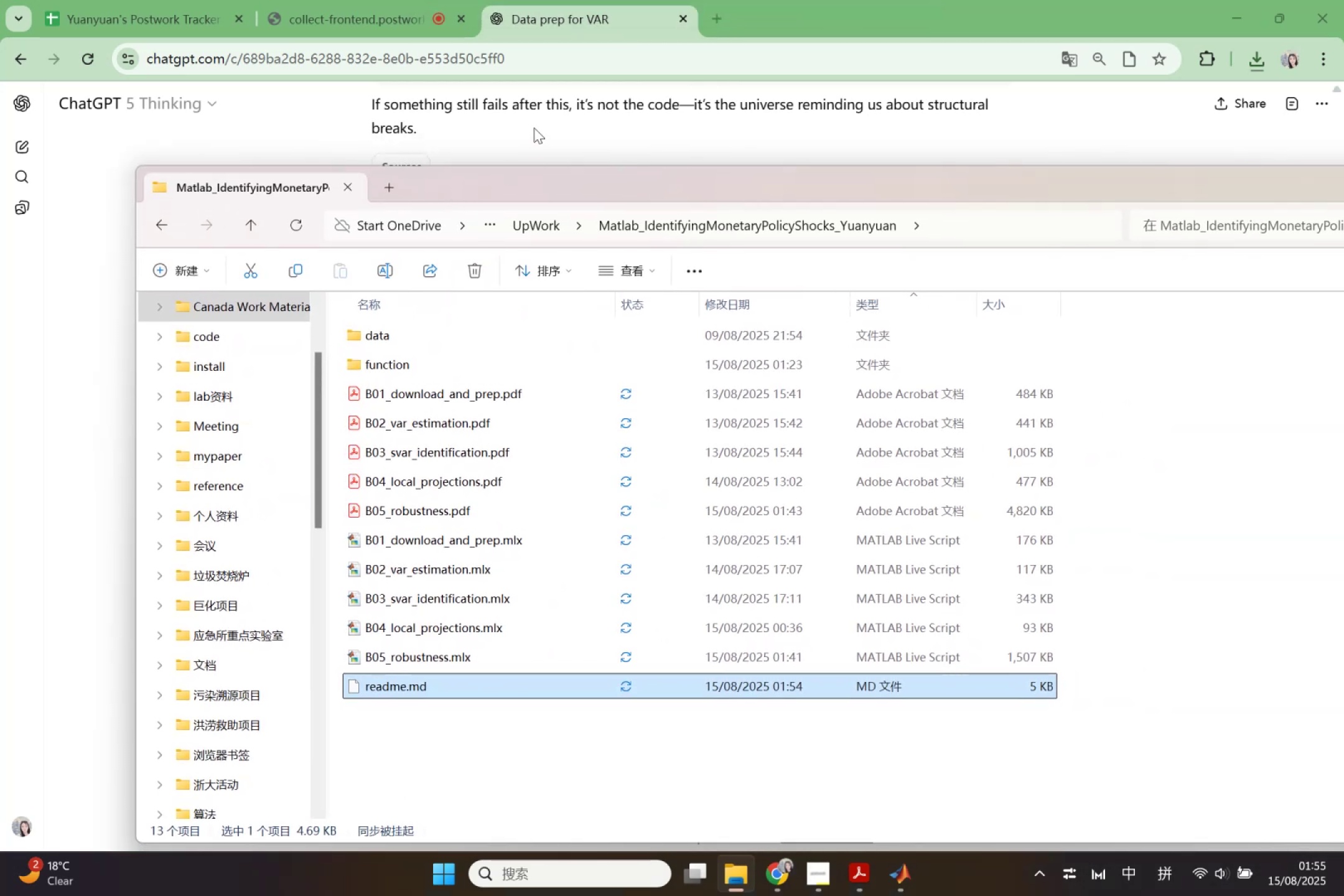 
left_click([534, 128])
 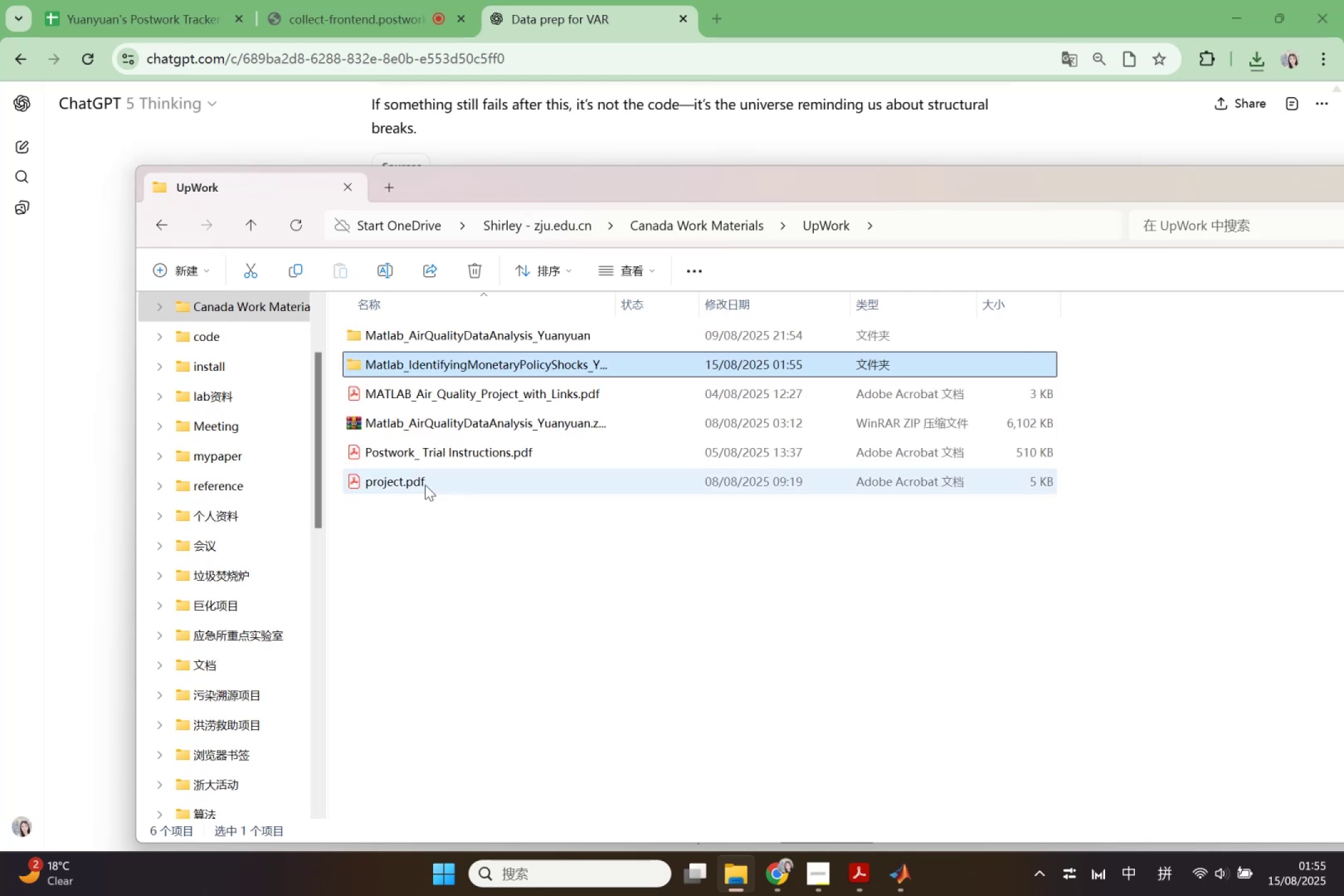 
wait(5.2)
 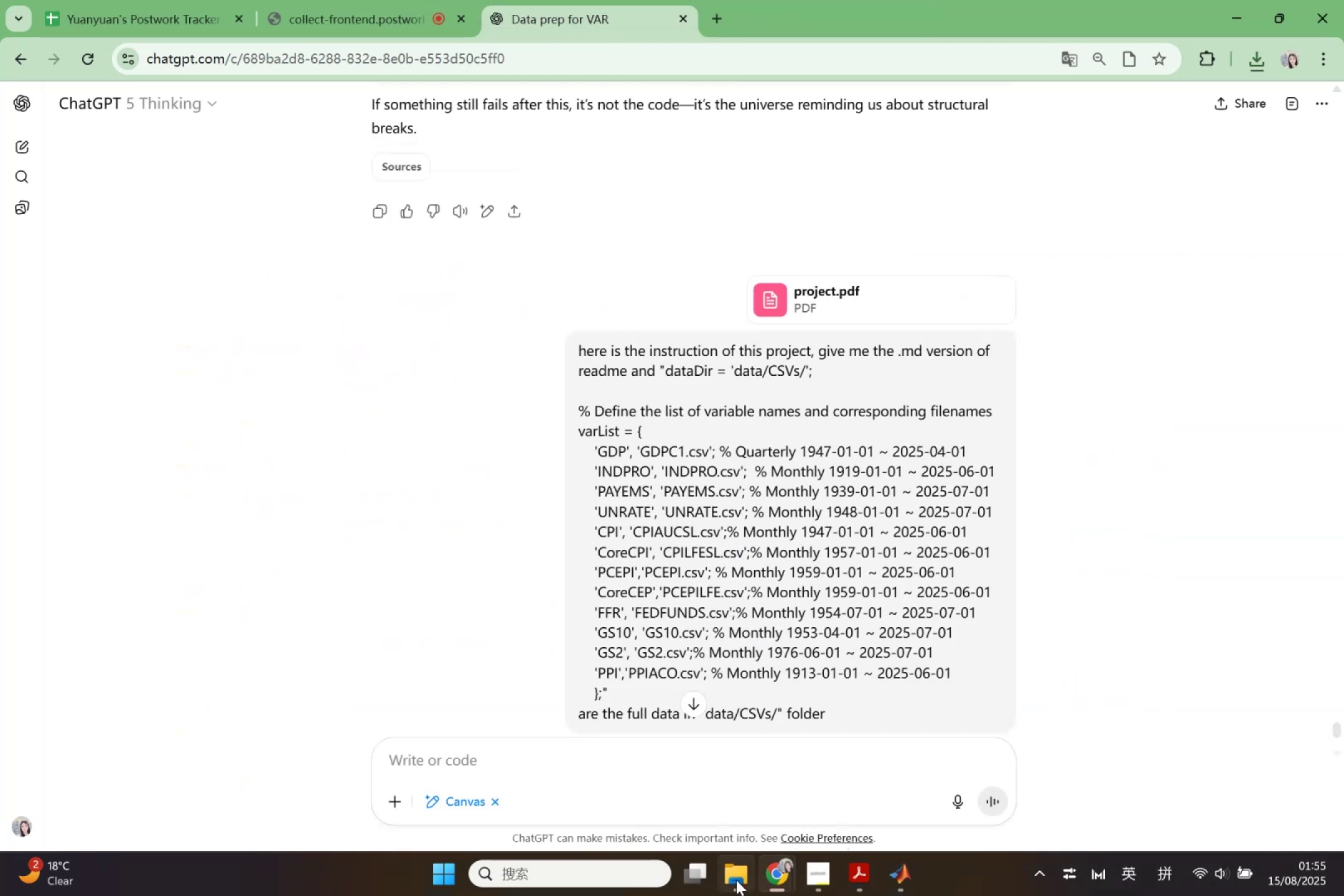 
left_click_drag(start_coordinate=[549, 184], to_coordinate=[974, 266])
 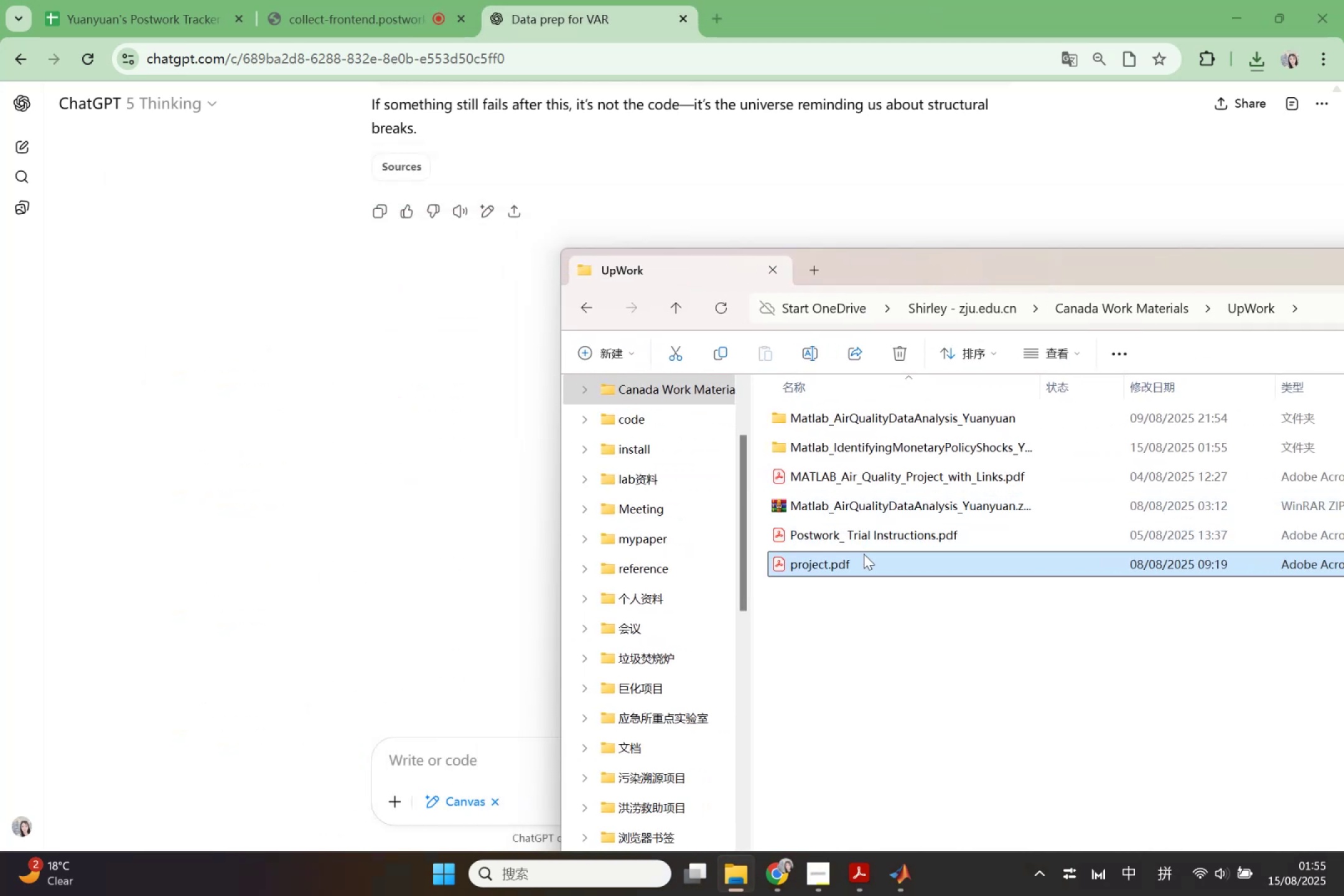 
left_click_drag(start_coordinate=[862, 566], to_coordinate=[261, 518])
 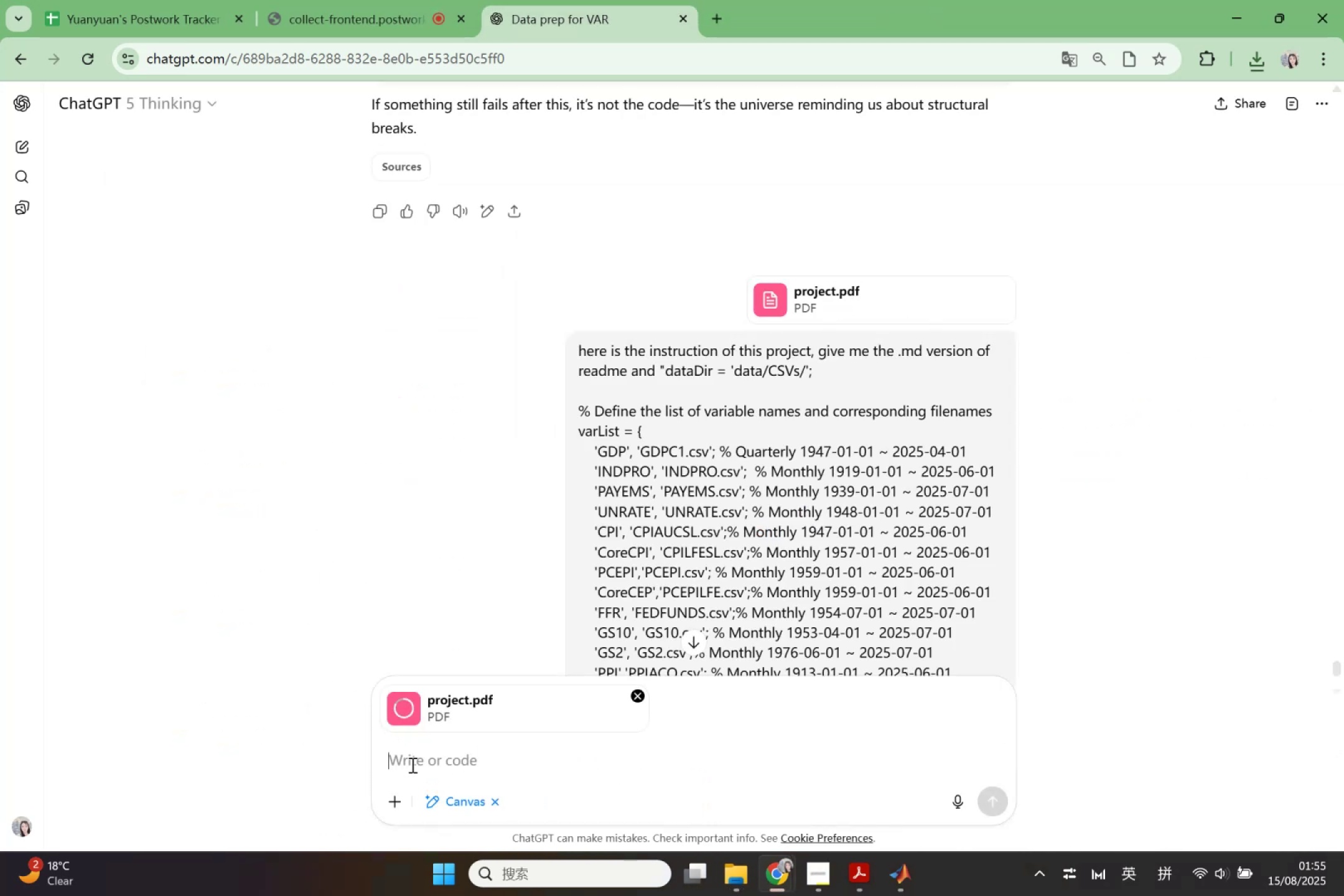 
type(help me anan)
key(Backspace)
type(lys th)
key(Backspace)
key(Backspace)
key(Backspace)
type(e this instruction )
key(Backspace)
type(, and )
key(Backspace)
key(Backspace)
key(Backspace)
key(Backspace)
type(what should )
 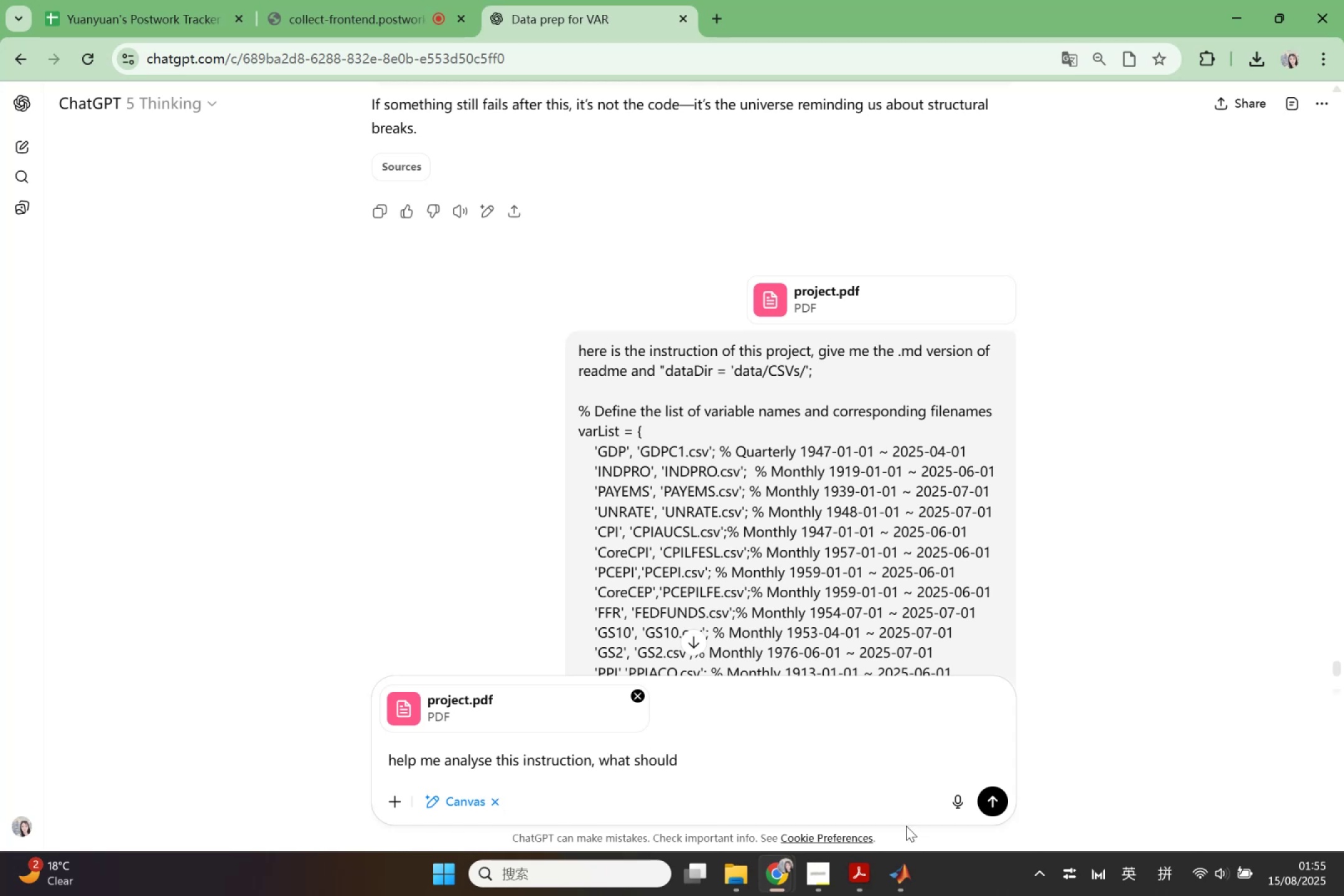 
left_click([857, 872])
 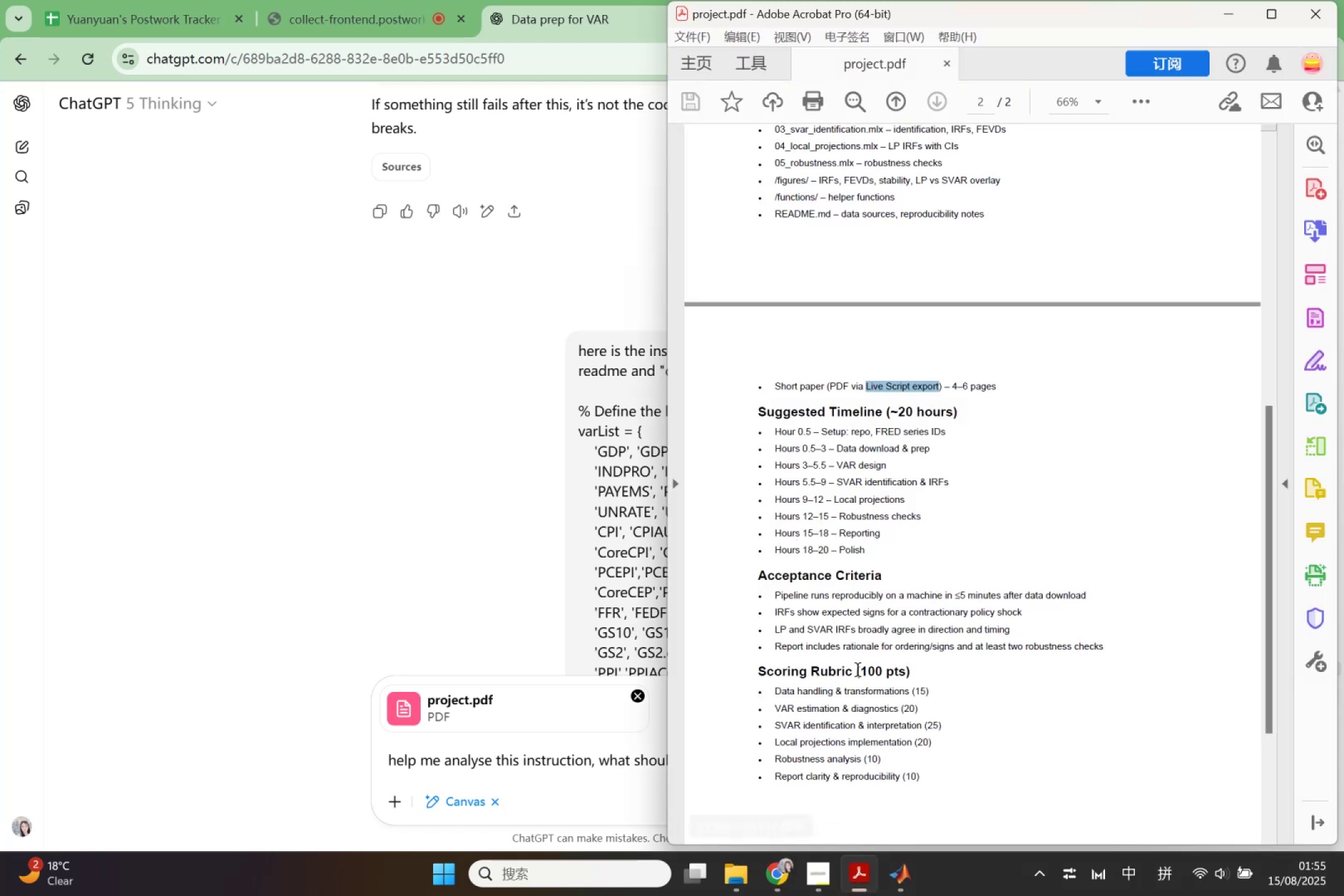 
scroll: coordinate [860, 641], scroll_direction: up, amount: 3.0
 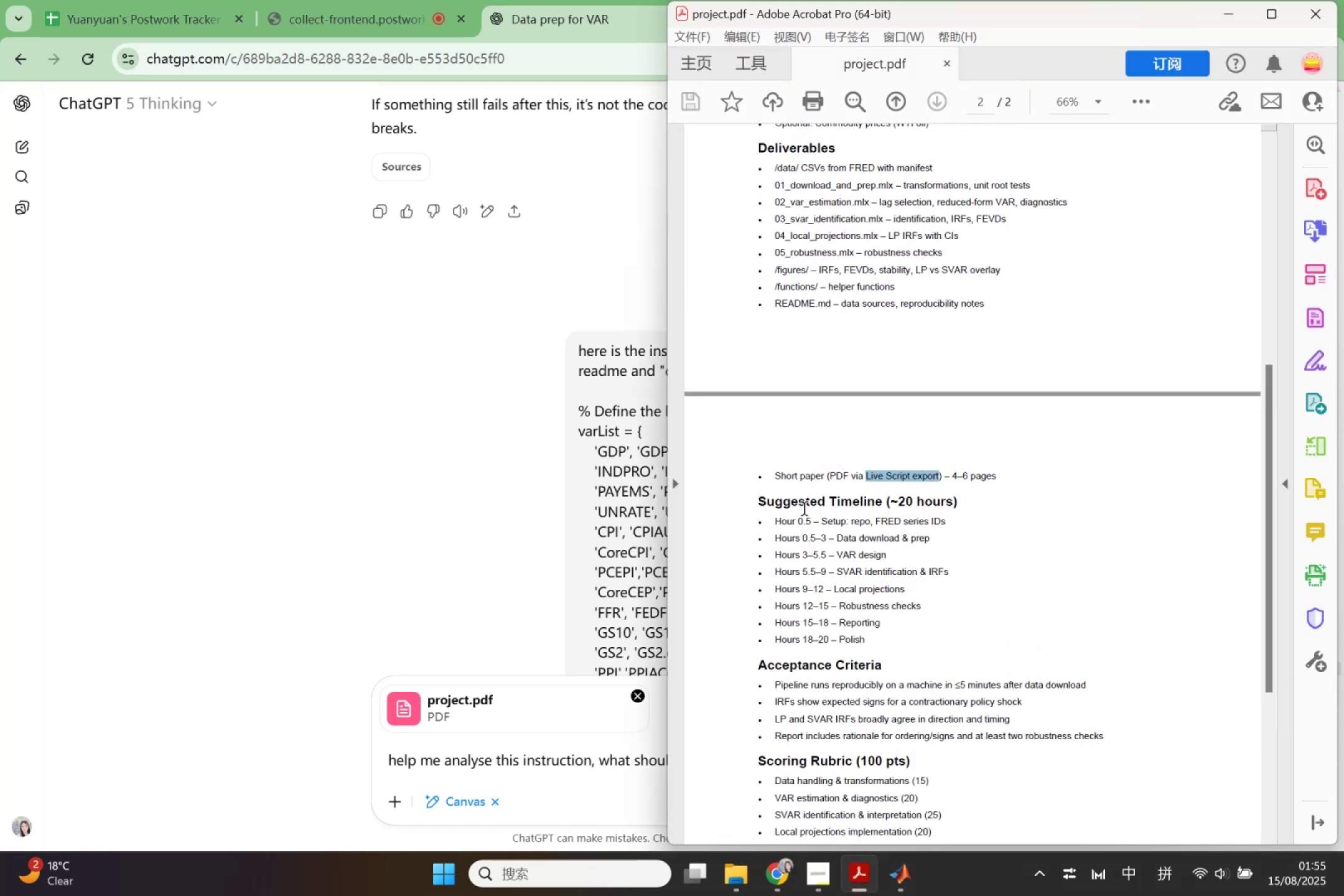 
left_click([786, 477])
 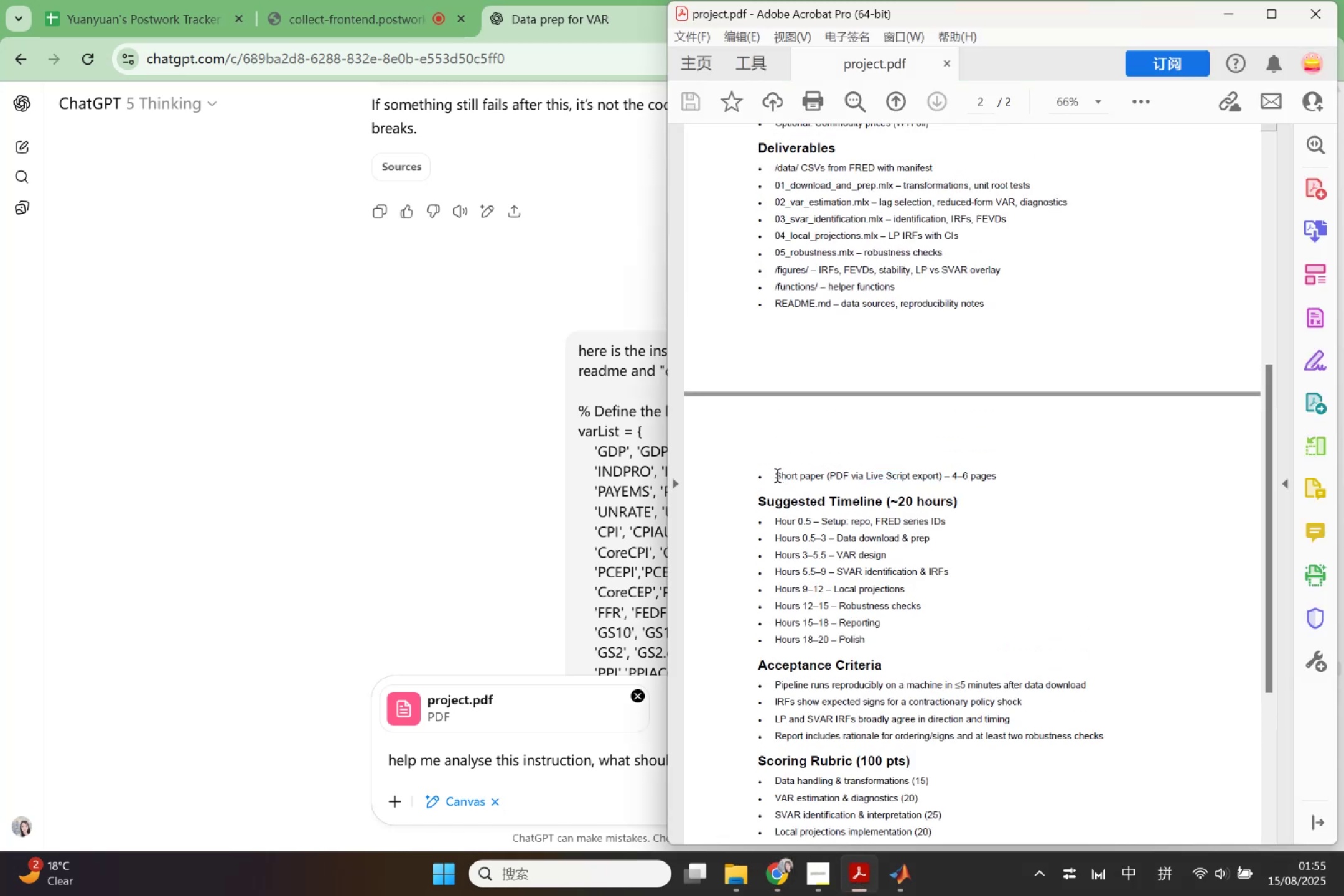 
left_click_drag(start_coordinate=[778, 477], to_coordinate=[1006, 477])
 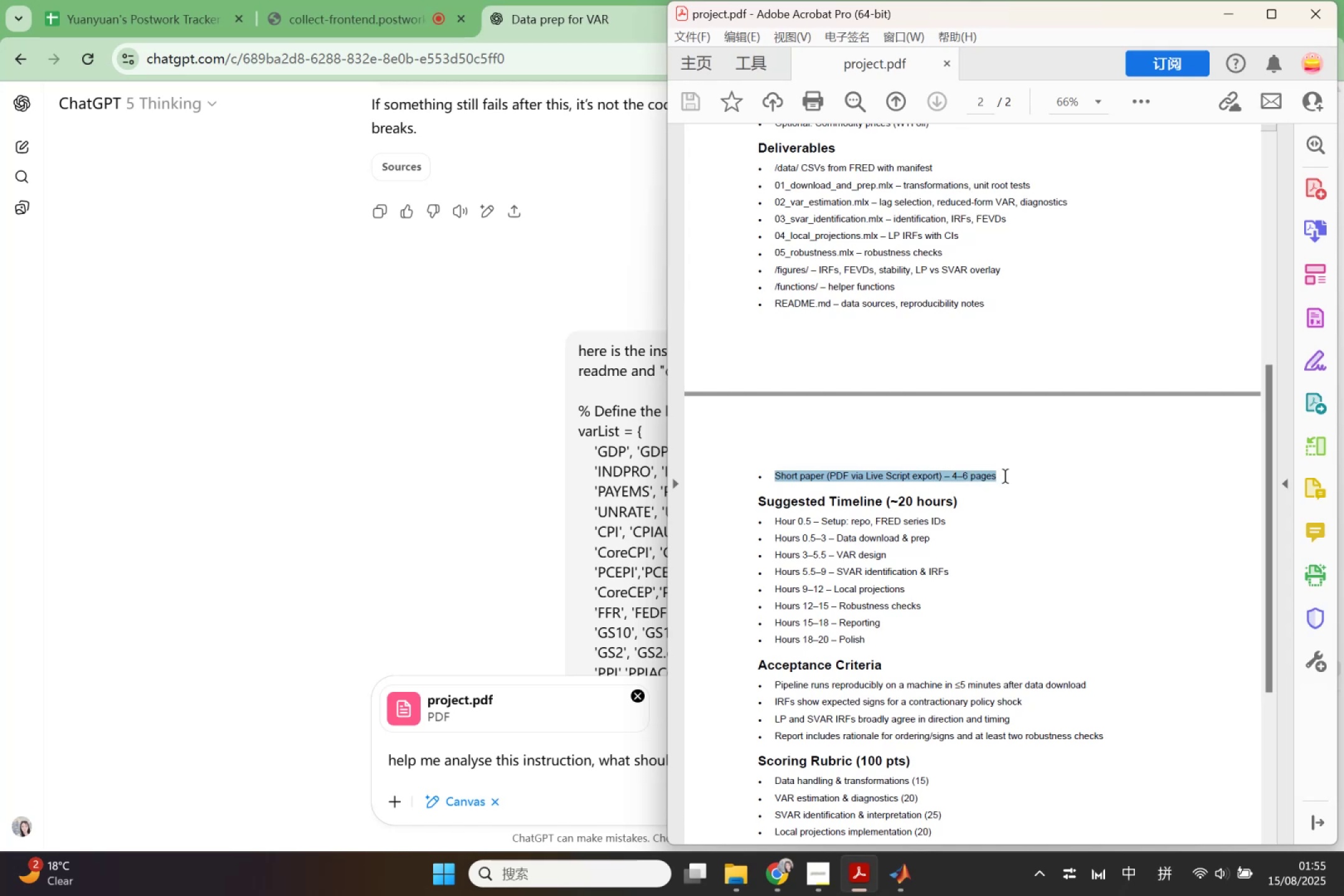 
key(Control+ControlLeft)
 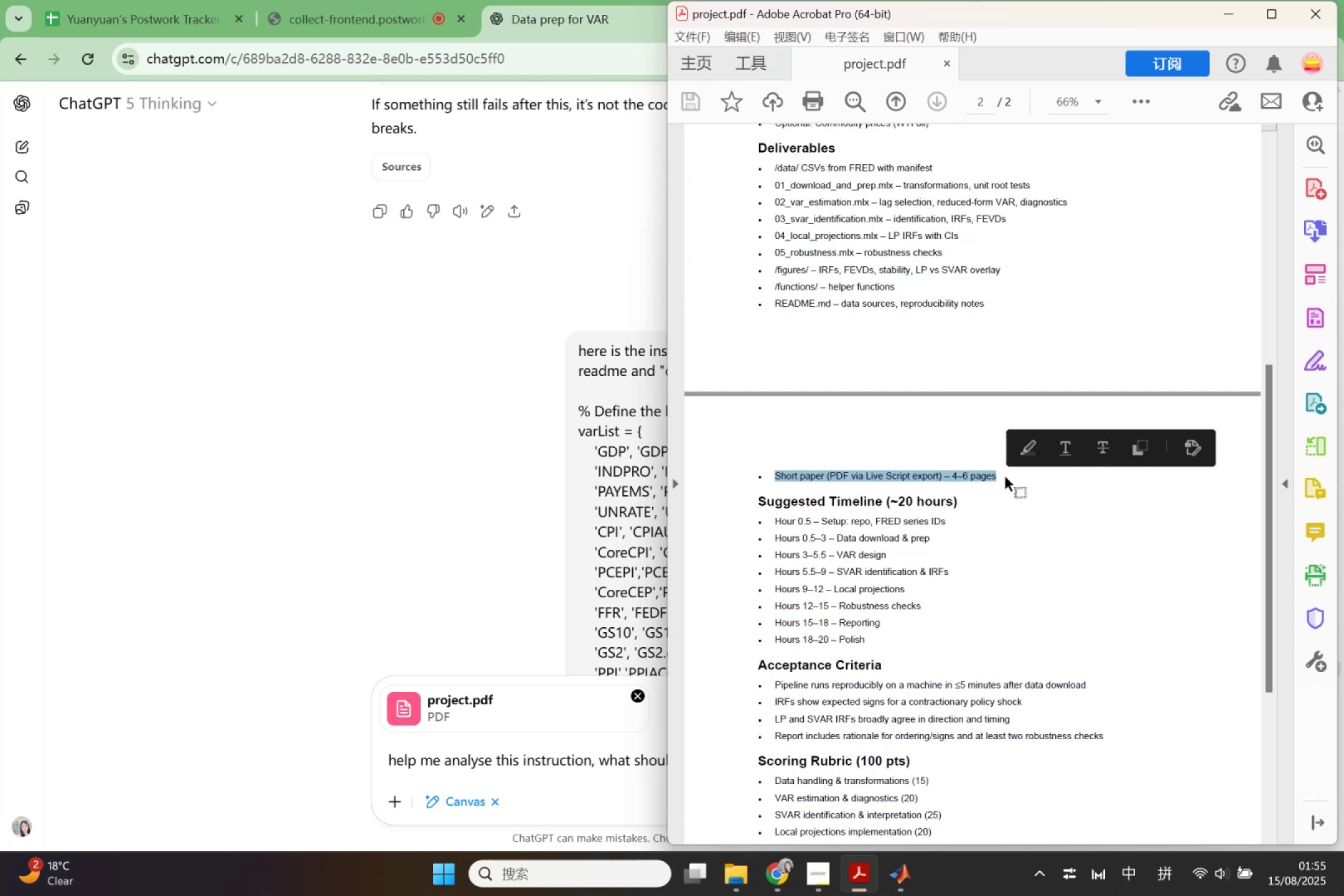 
key(Control+C)
 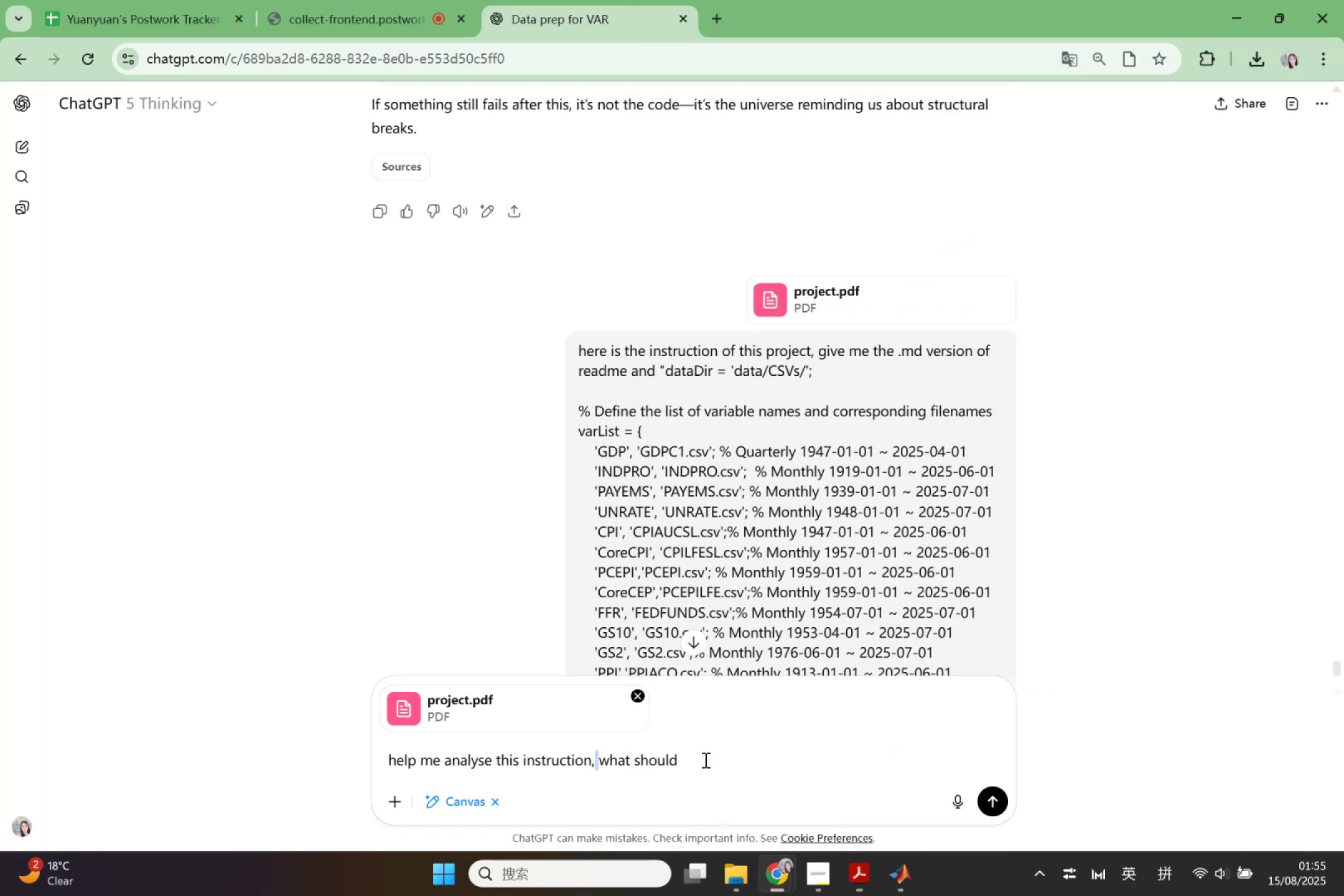 
double_click([735, 760])
 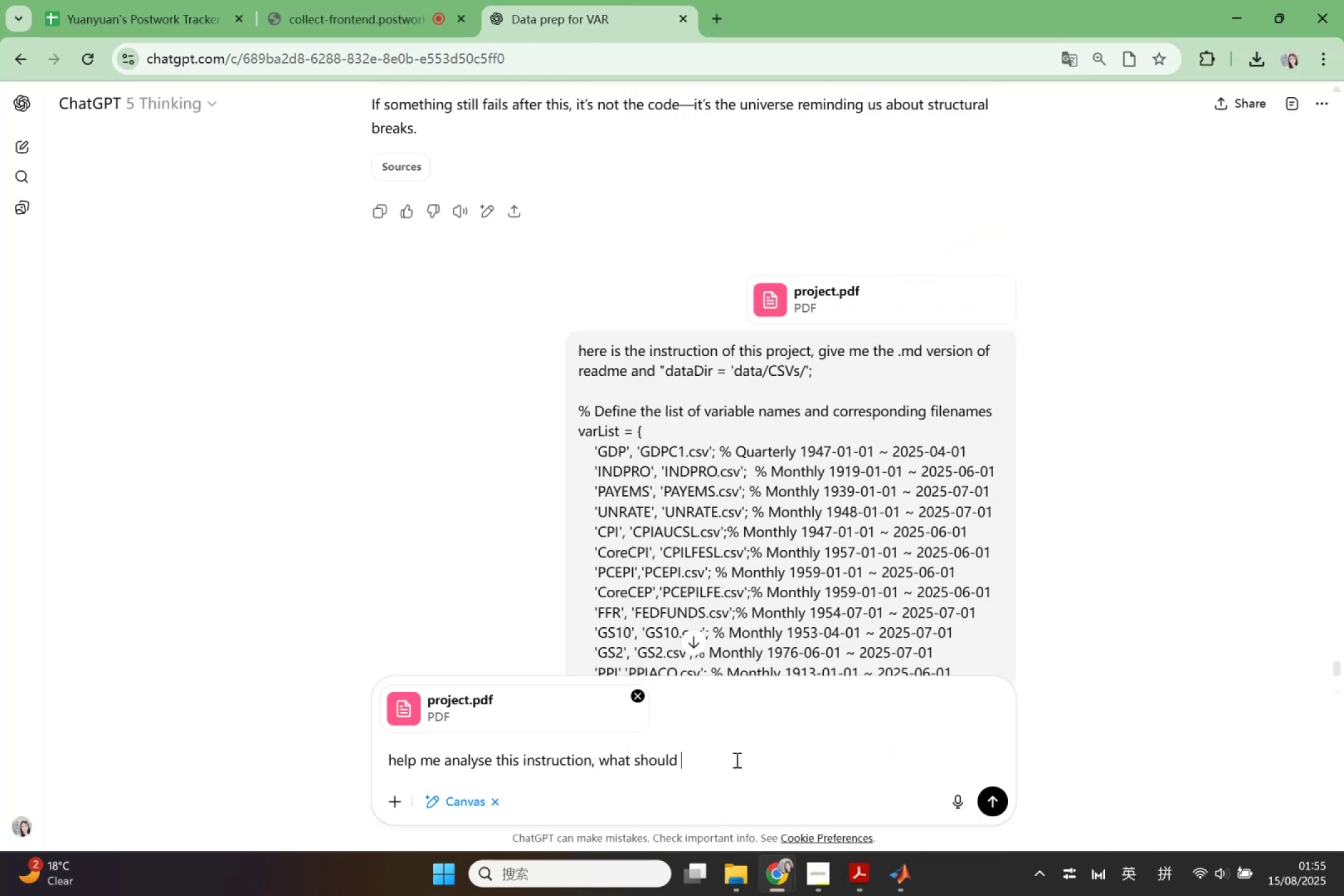 
key(Control+V)
 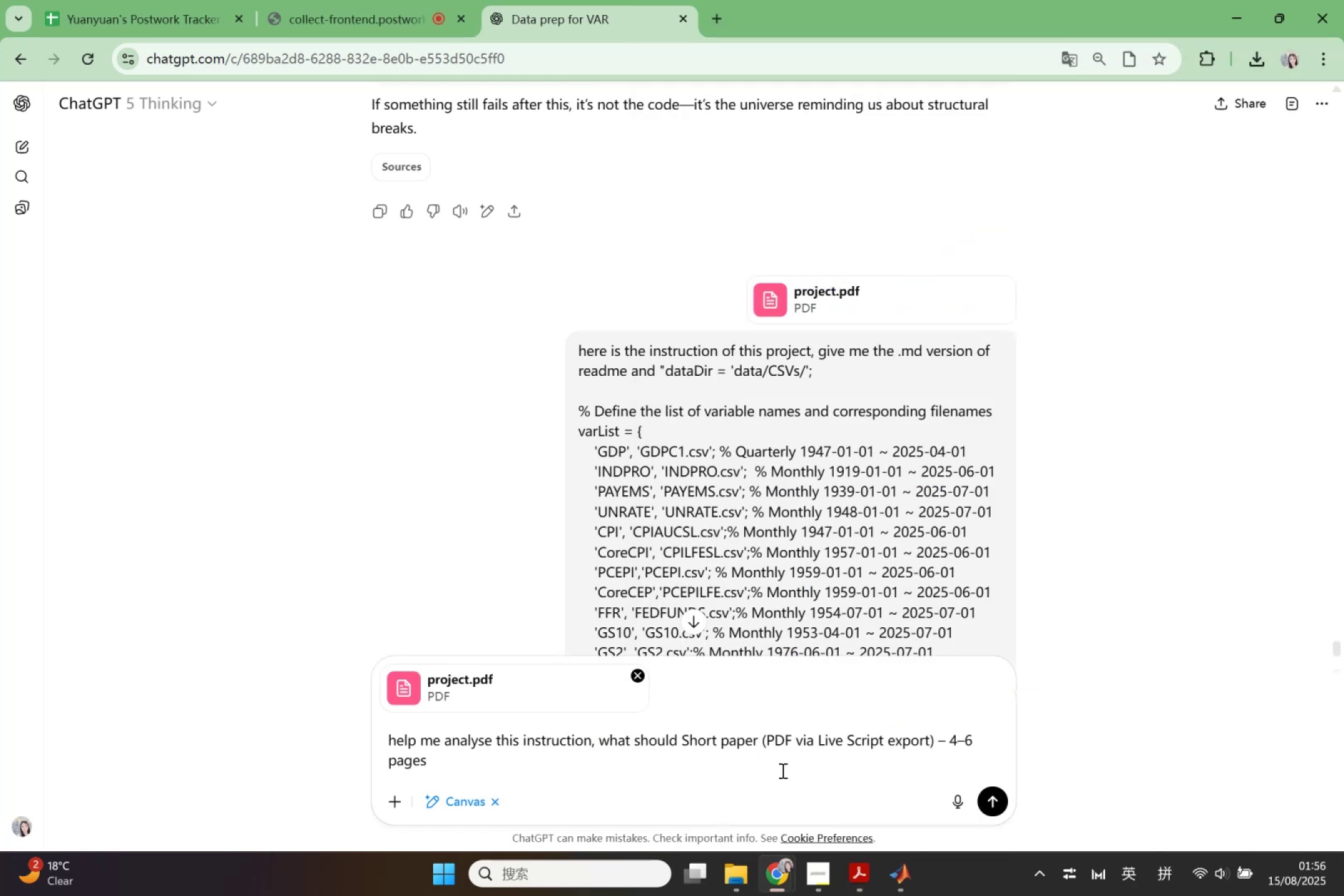 
type( be ? I already exe)
key(Backspace)
type(pet)
key(Backspace)
key(Backspace)
type(ort each live exp)
key(Backspace)
key(Backspace)
key(Backspace)
type(script into pdf)
 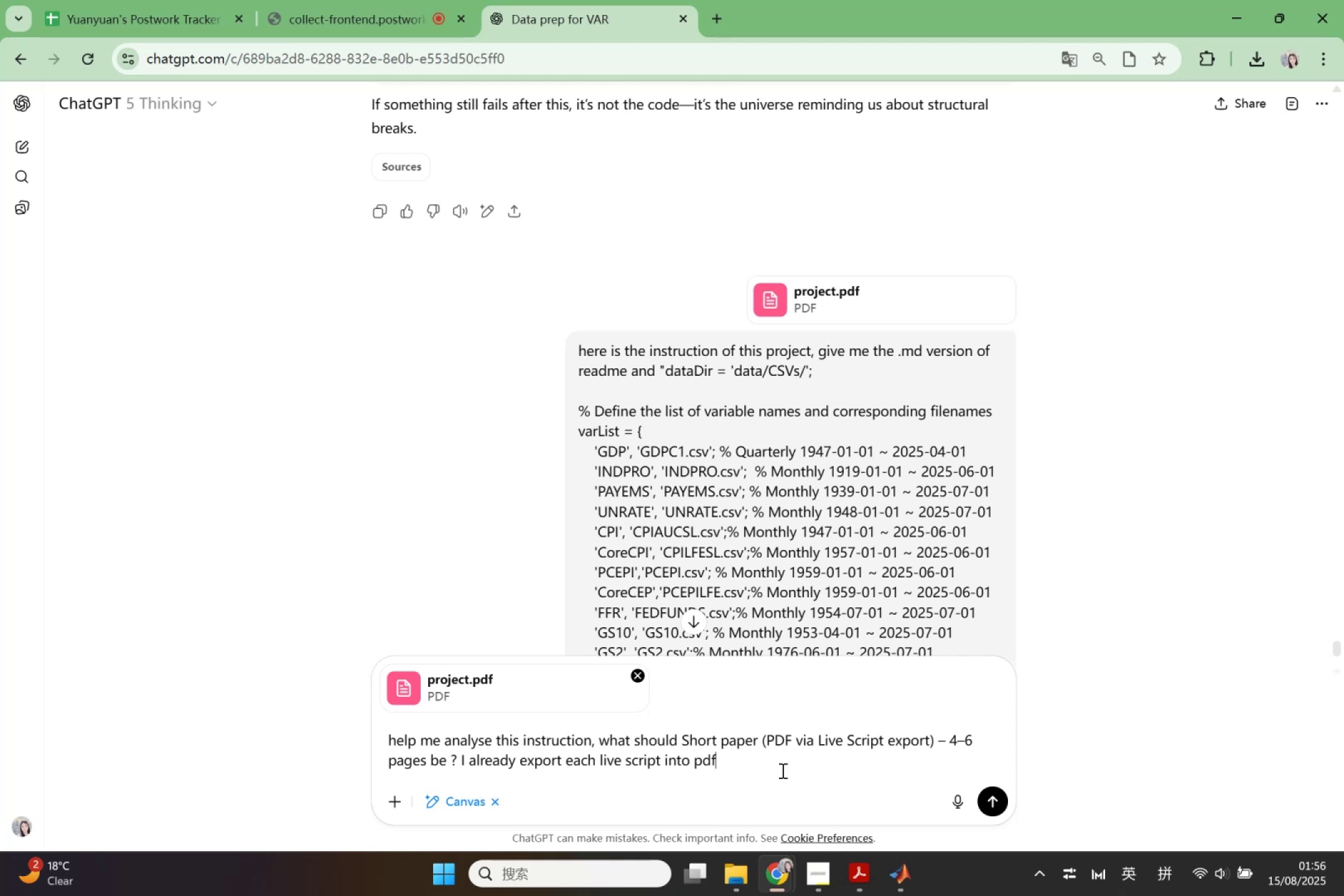 
 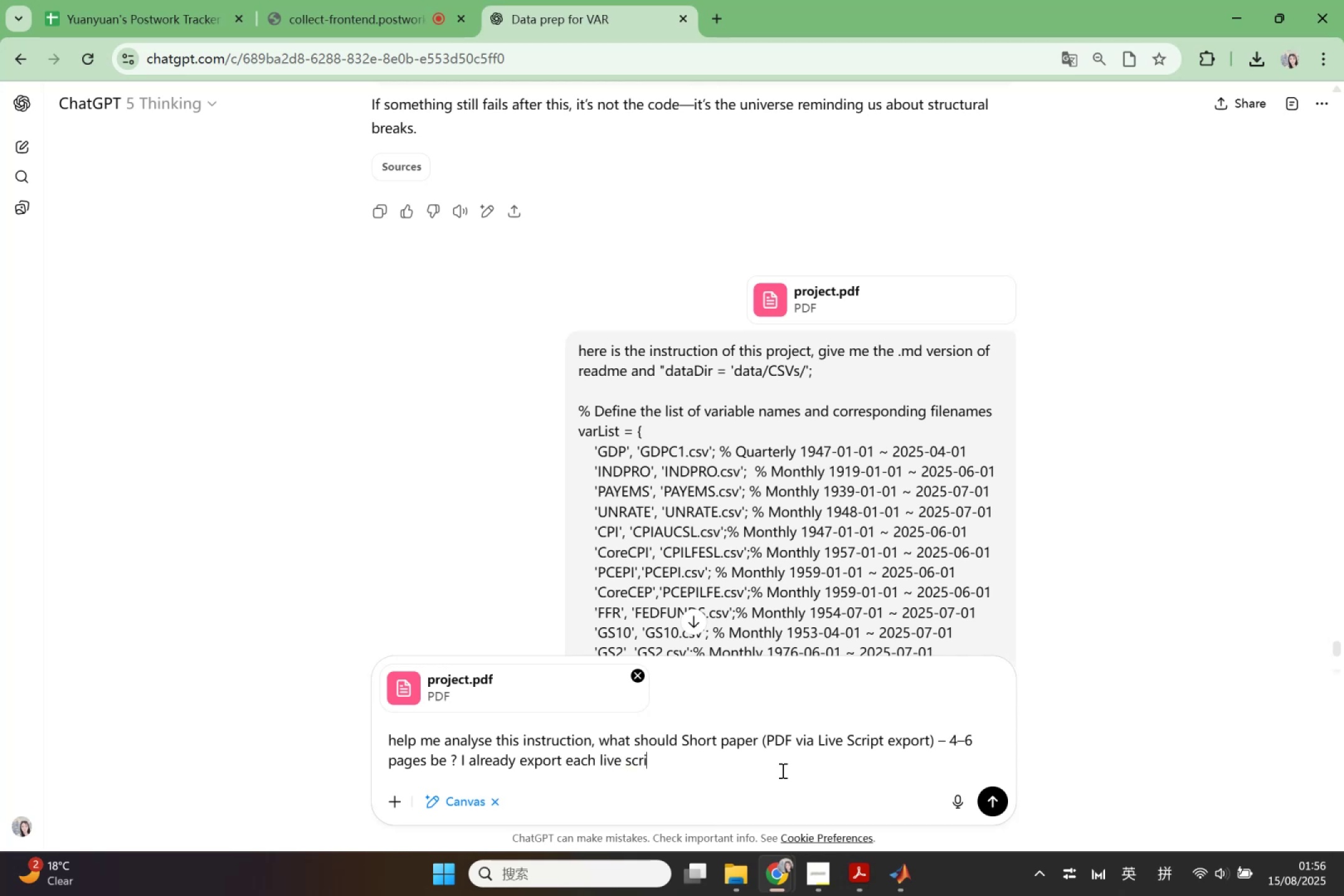 
key(Enter)
 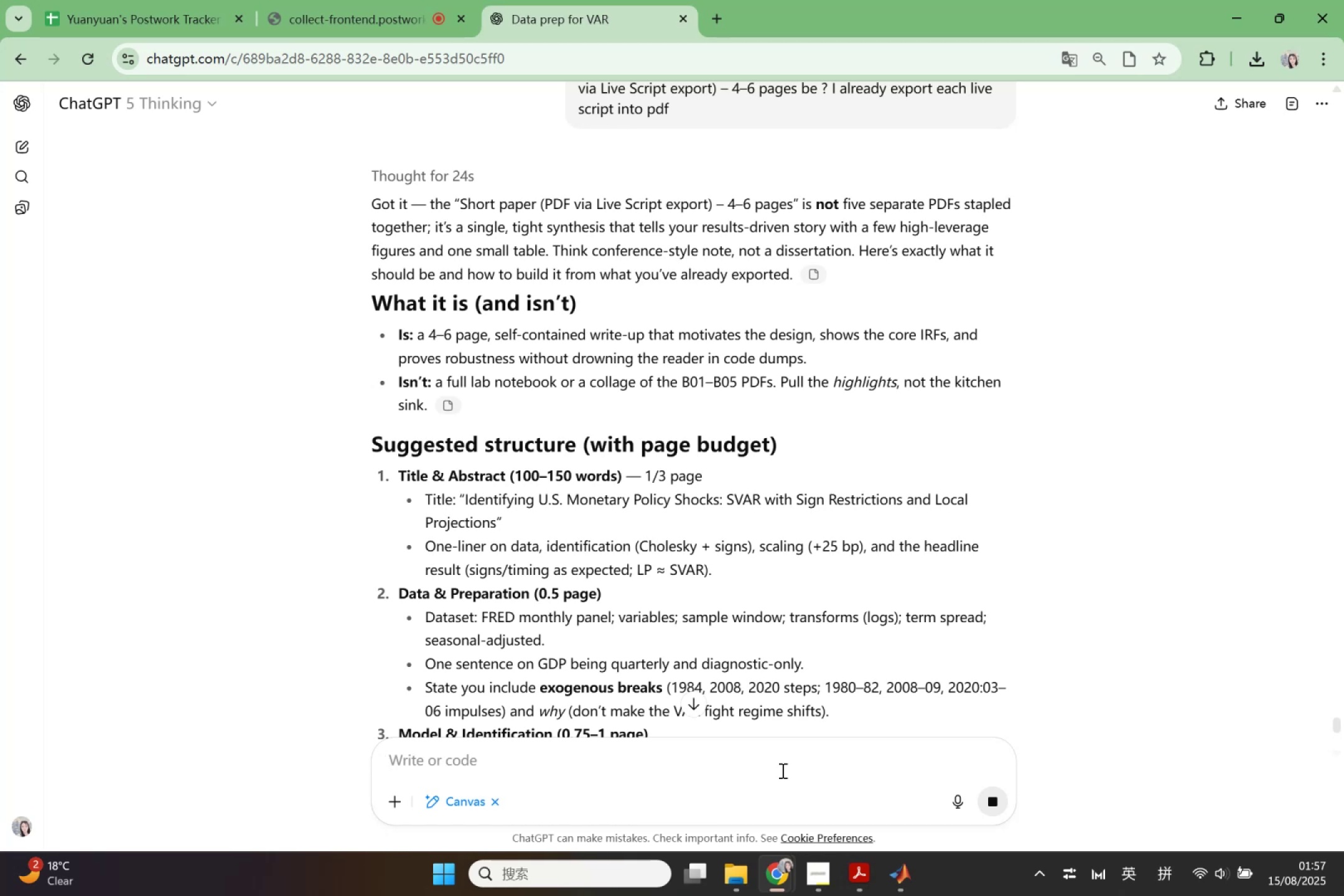 
wait(62.67)
 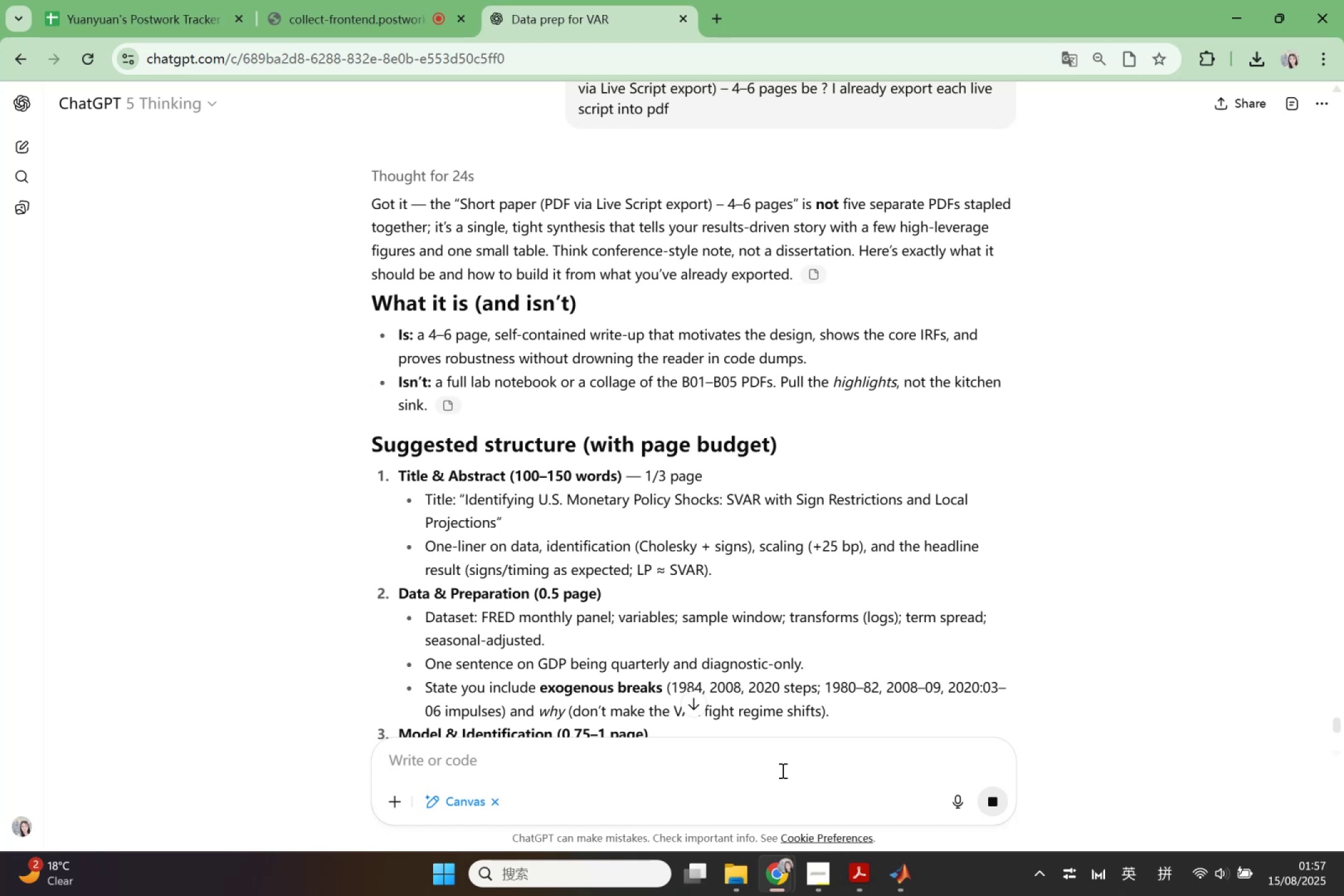 
scroll: coordinate [679, 539], scroll_direction: down, amount: 6.0
 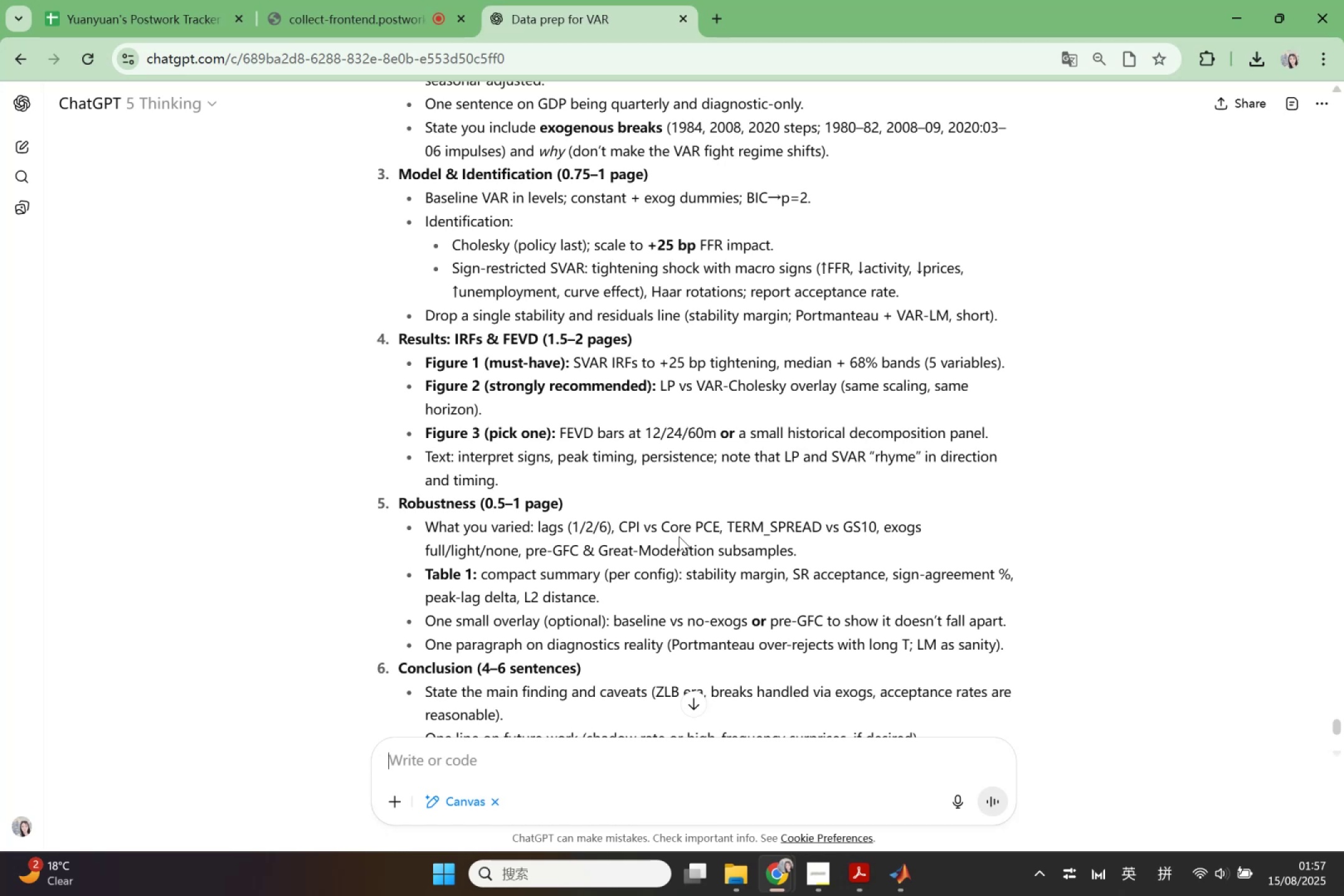 
wait(22.07)
 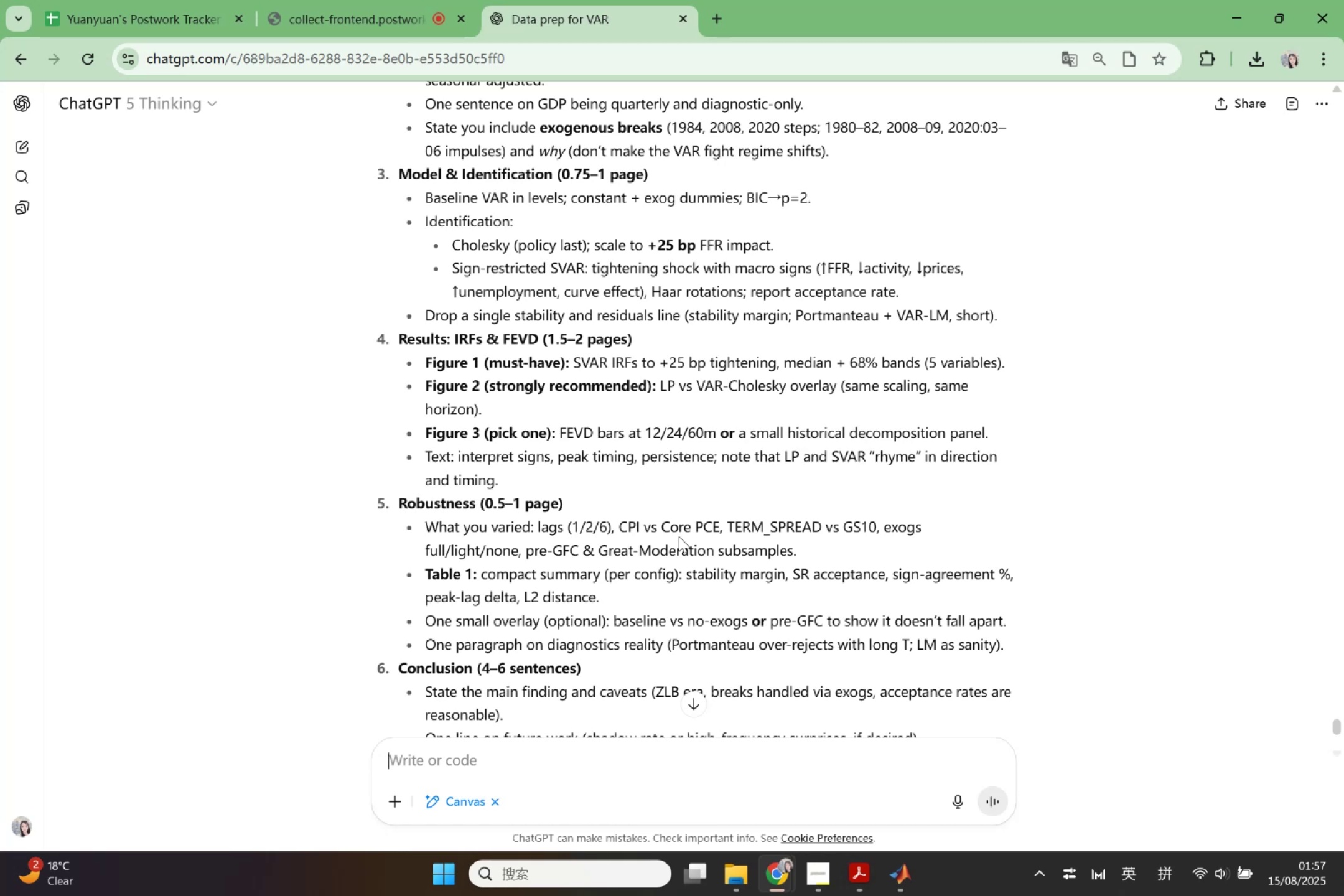 
scroll: coordinate [688, 514], scroll_direction: up, amount: 6.0
 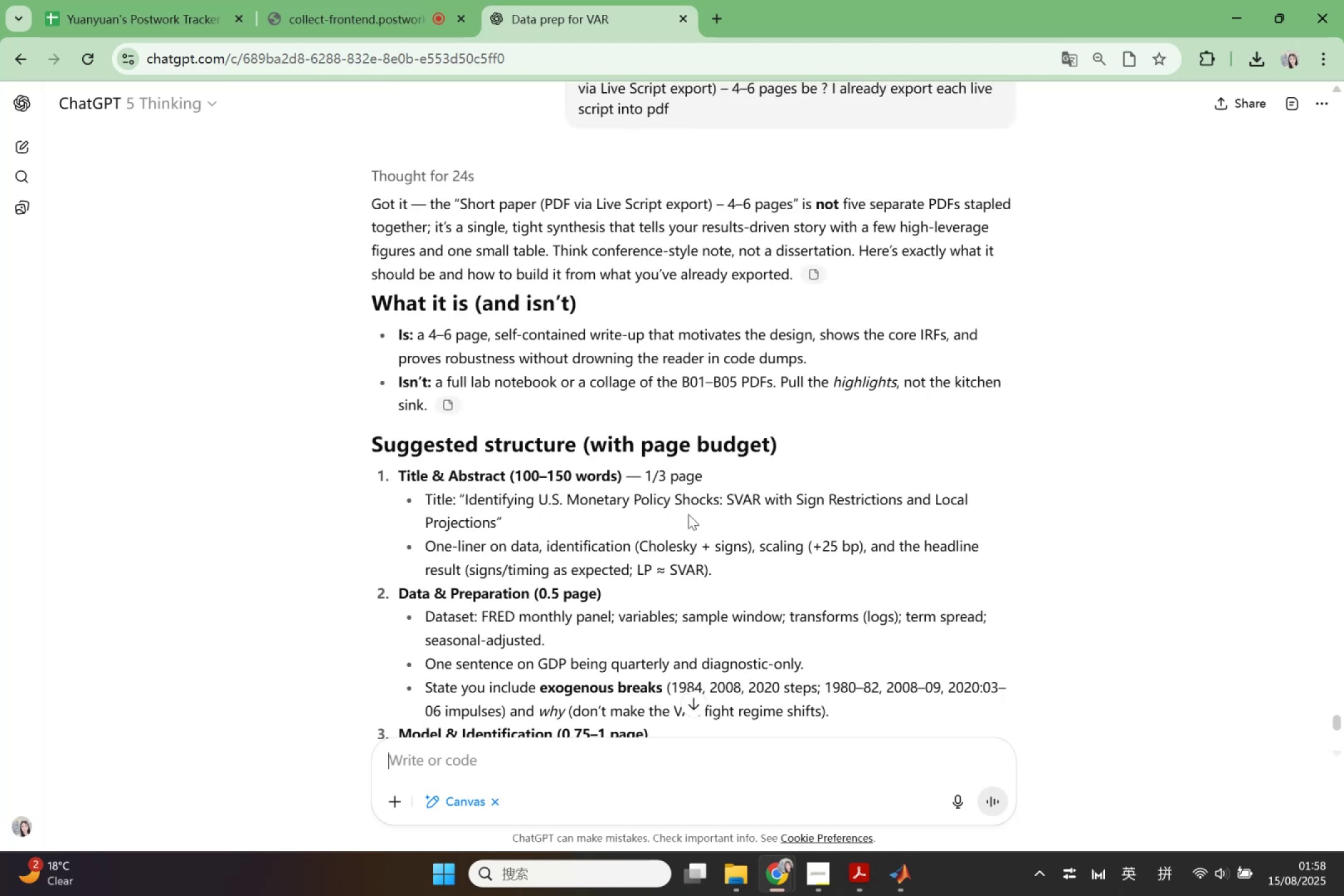 
scroll: coordinate [688, 514], scroll_direction: down, amount: 13.0
 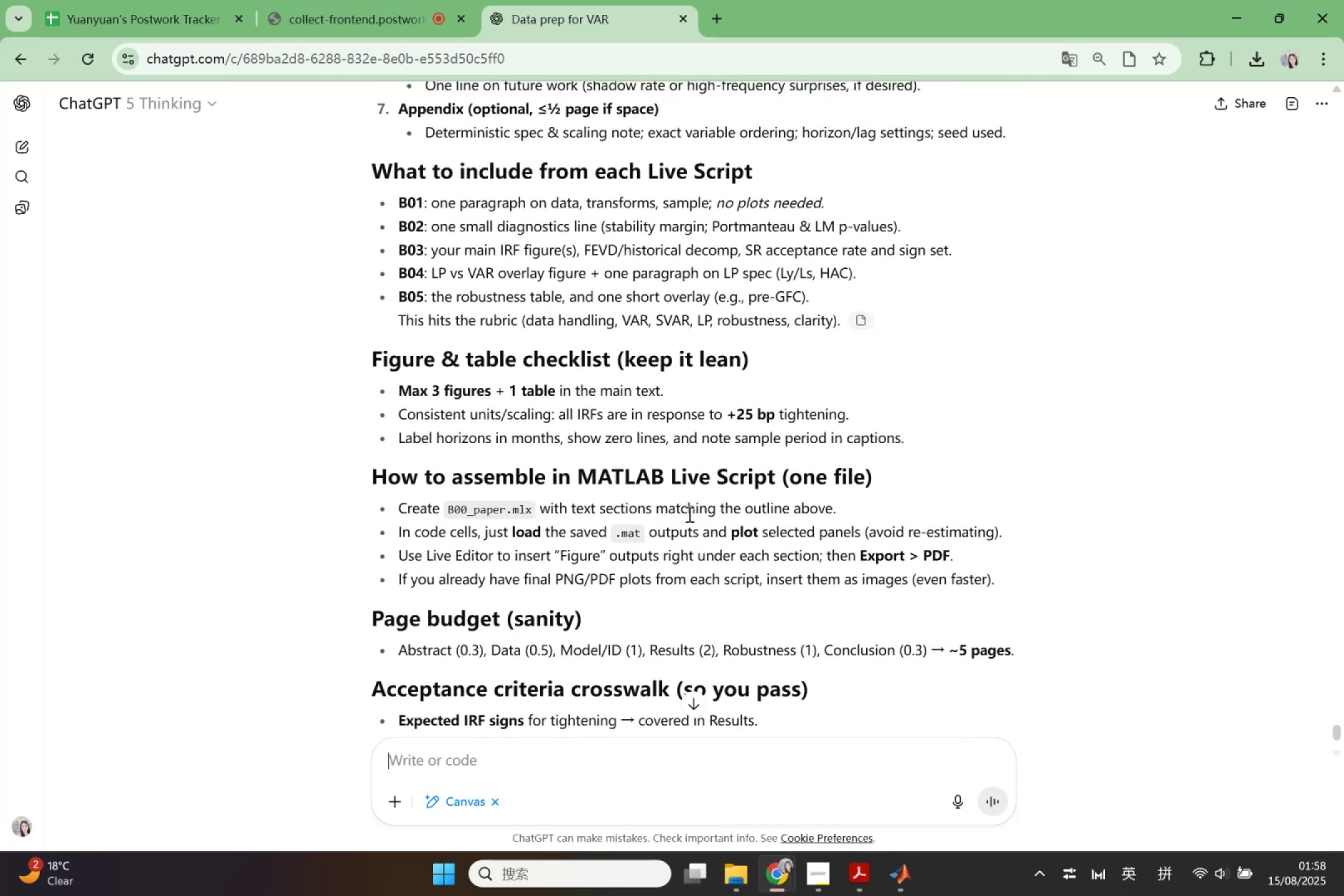 
scroll: coordinate [688, 514], scroll_direction: up, amount: 2.0
 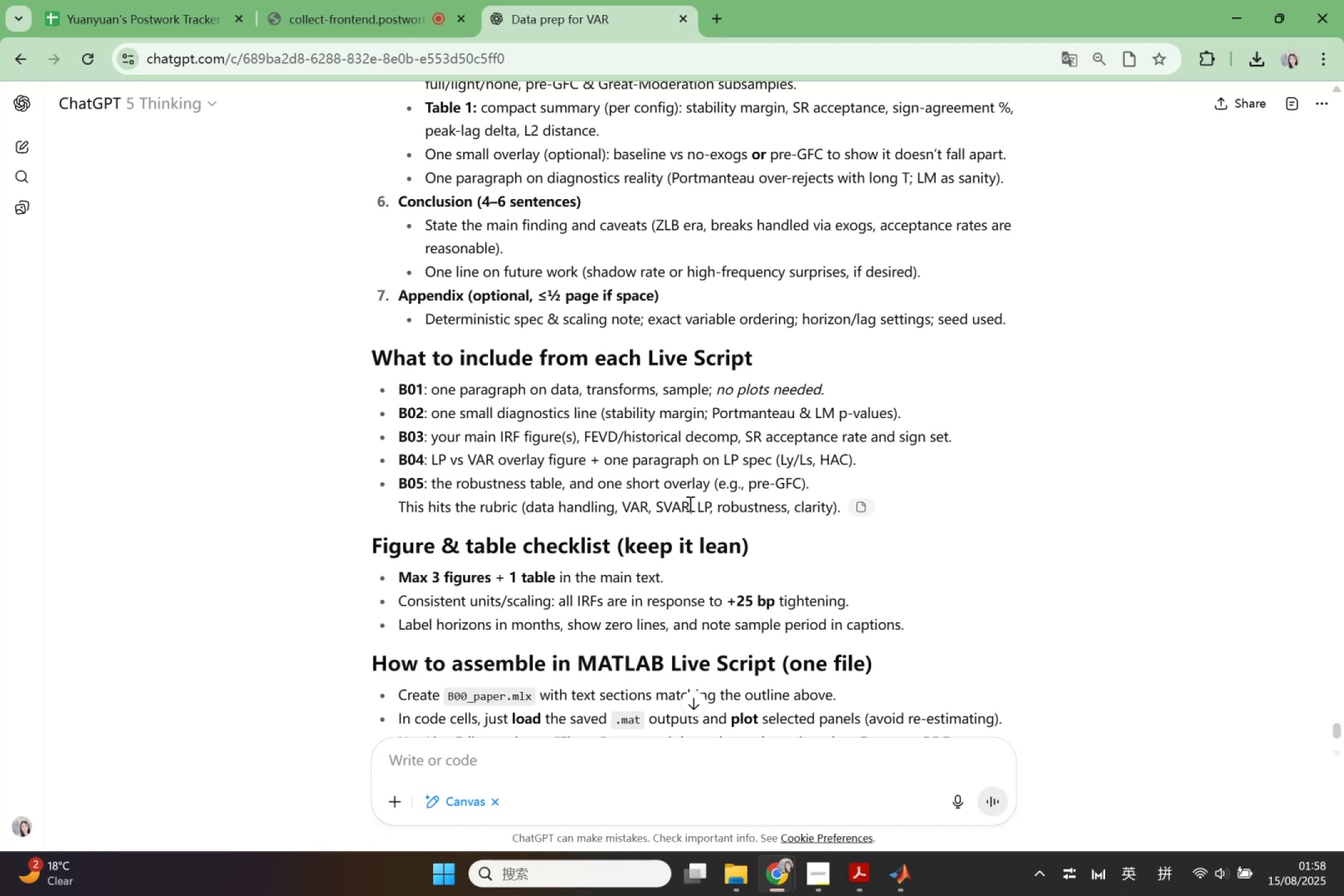 
wait(37.53)
 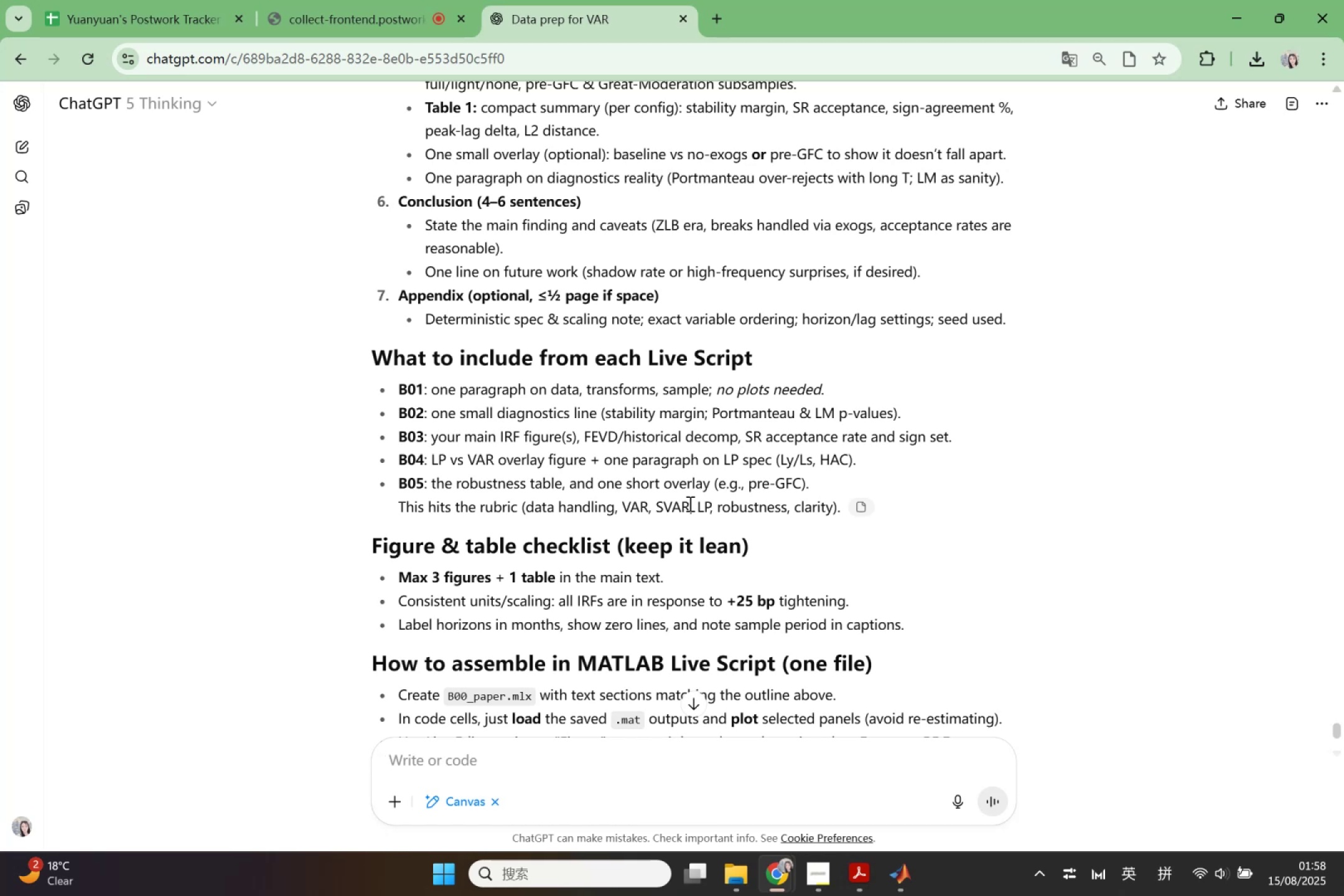 
scroll: coordinate [767, 480], scroll_direction: down, amount: 2.0
 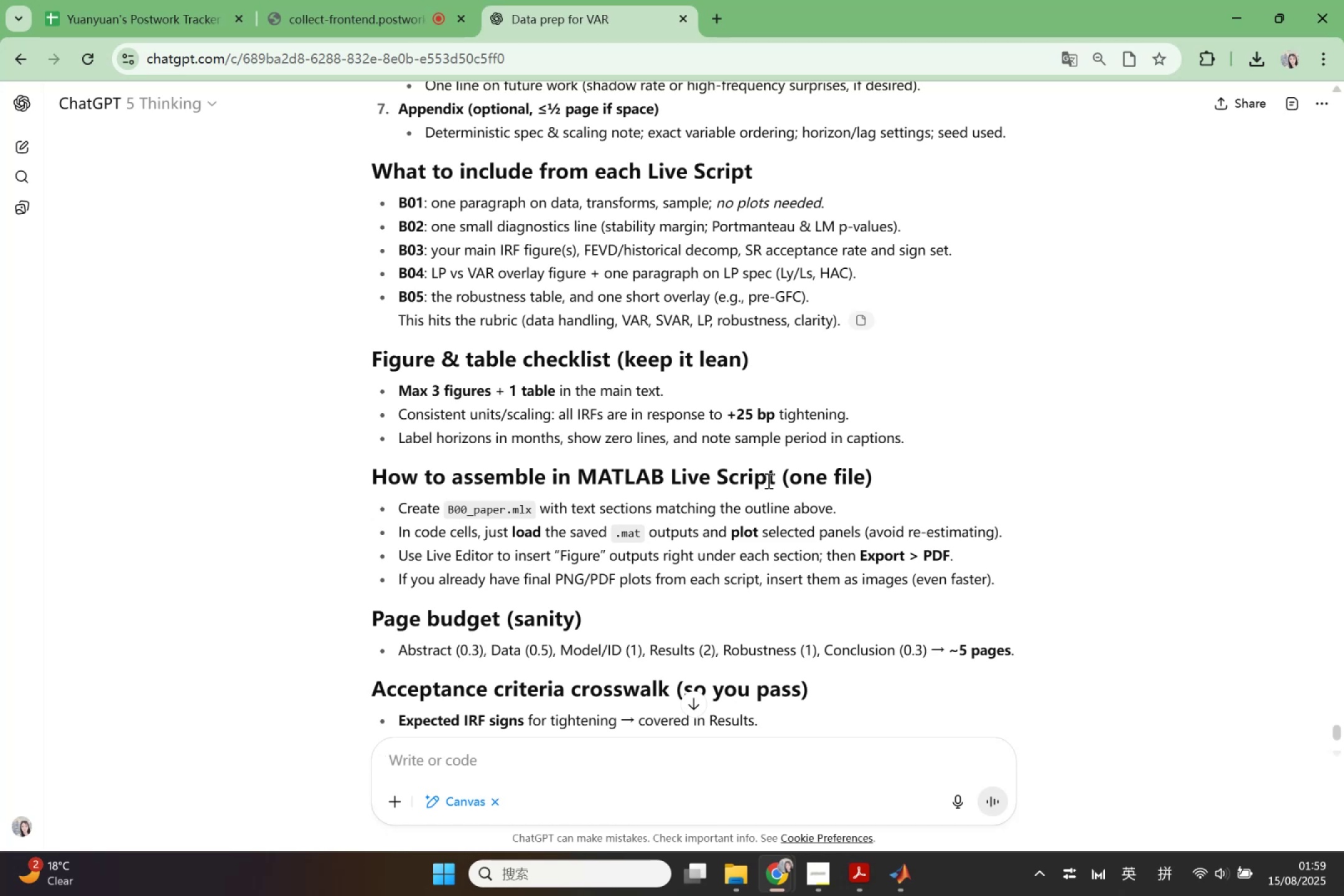 
wait(51.67)
 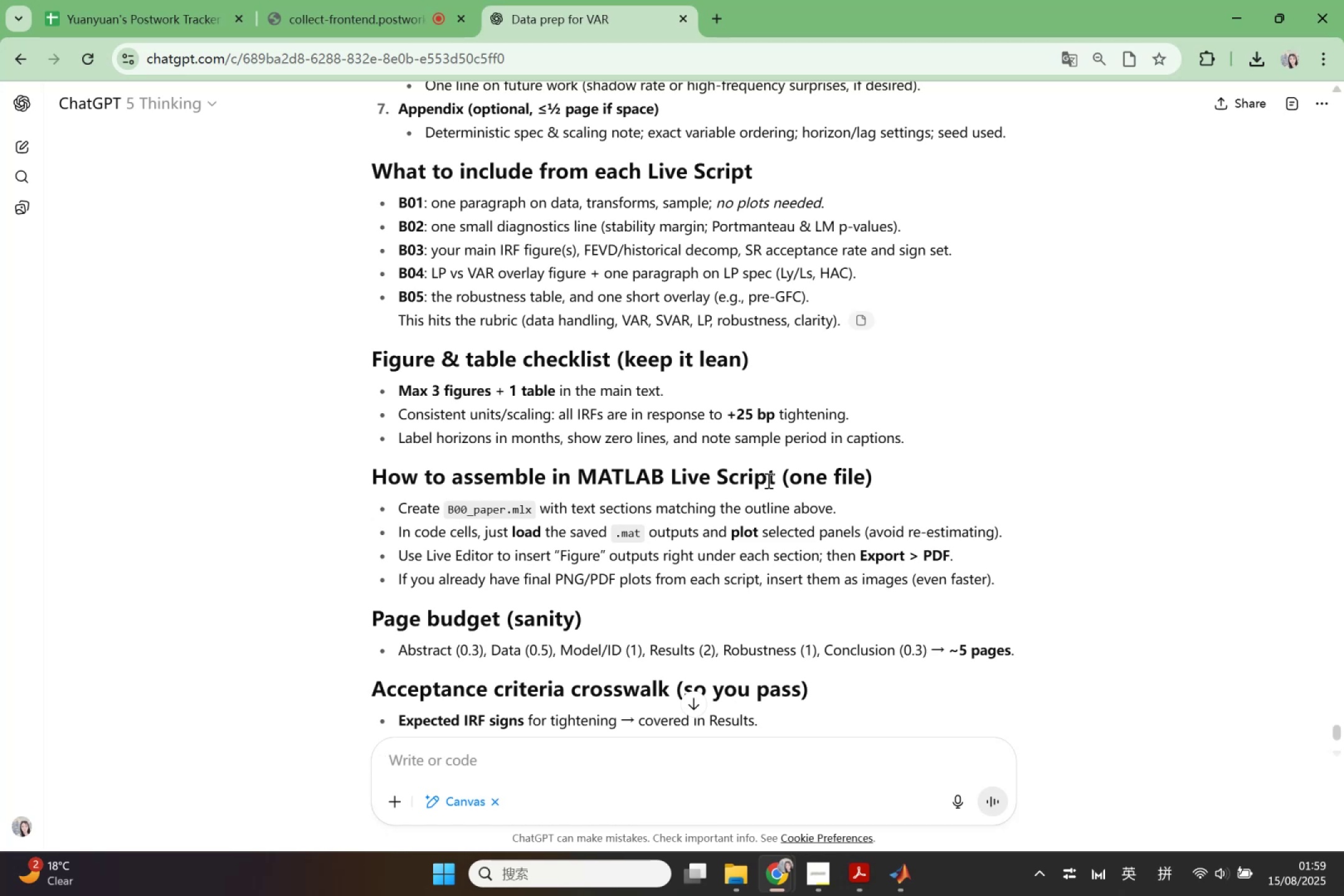 
scroll: coordinate [804, 398], scroll_direction: down, amount: 6.0
 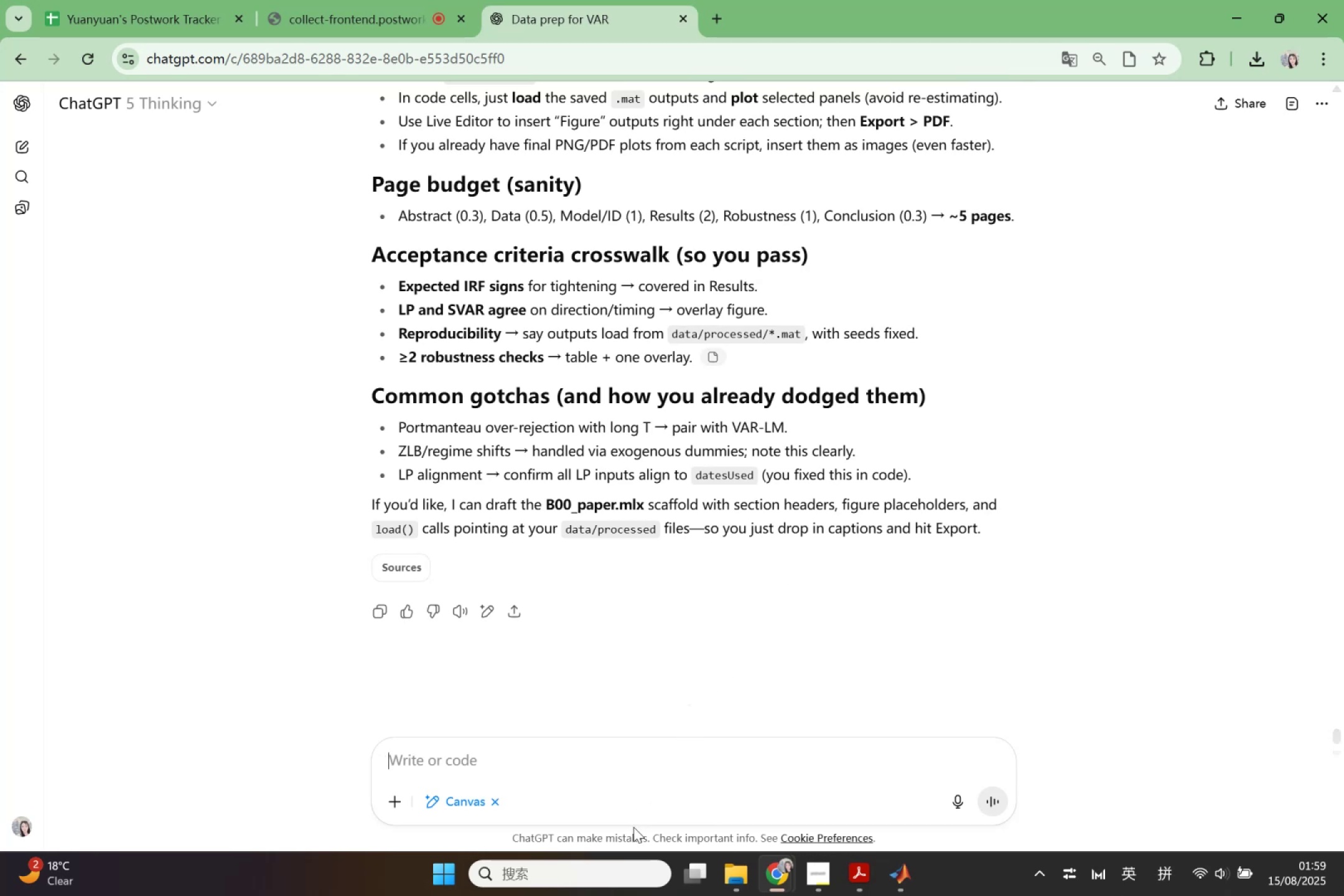 
scroll: coordinate [640, 566], scroll_direction: up, amount: 5.0
 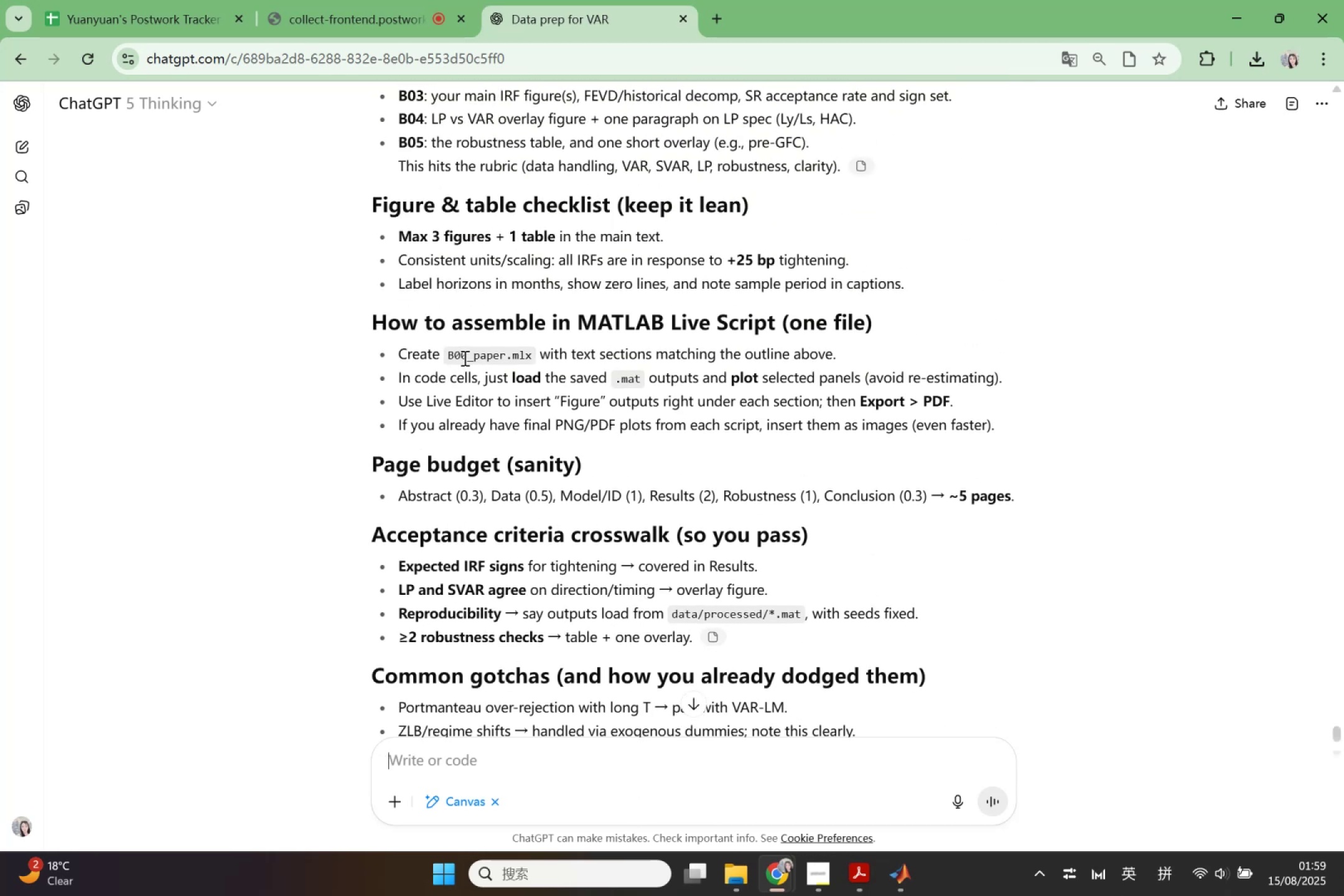 
left_click_drag(start_coordinate=[451, 353], to_coordinate=[526, 363])
 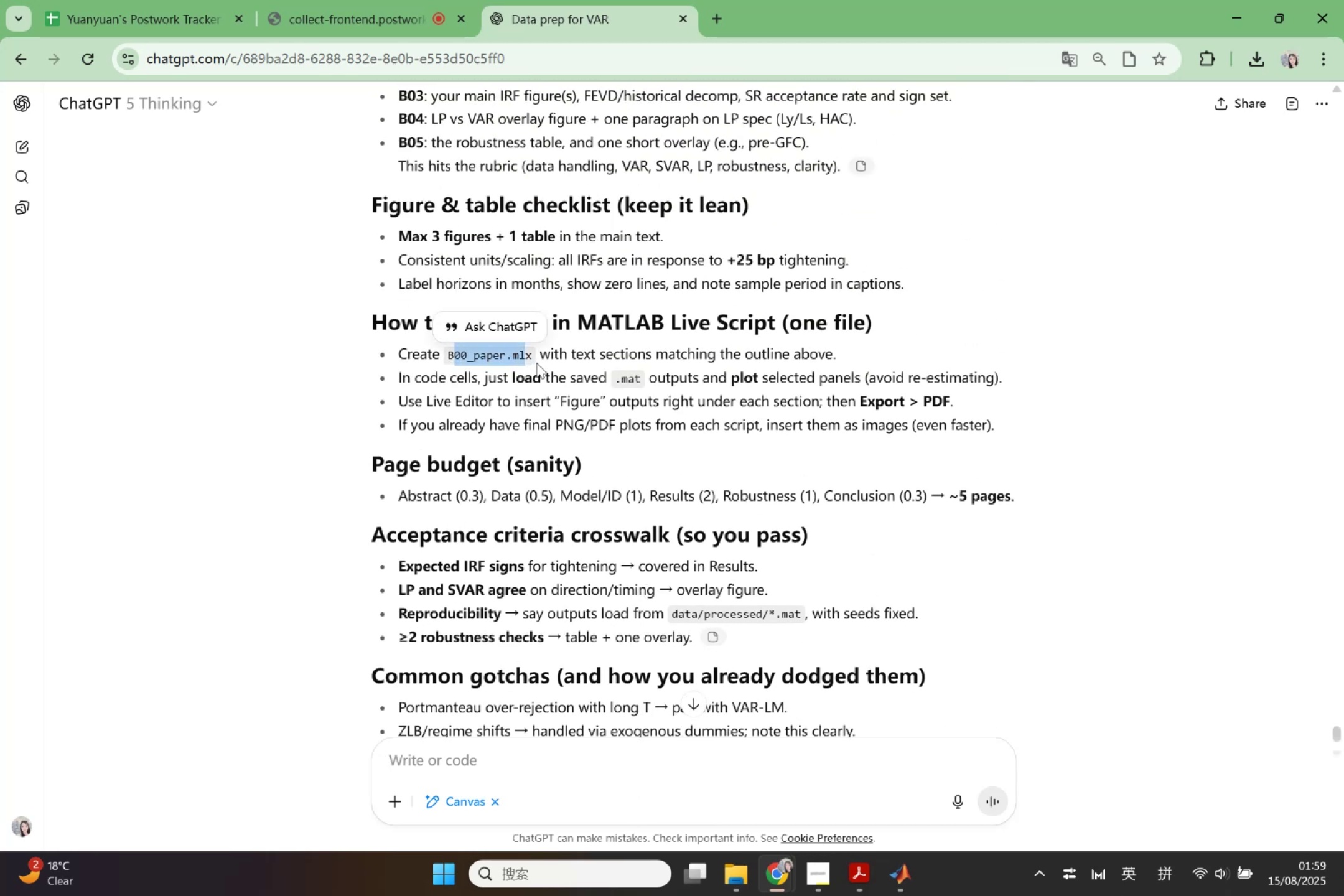 
left_click([536, 363])
 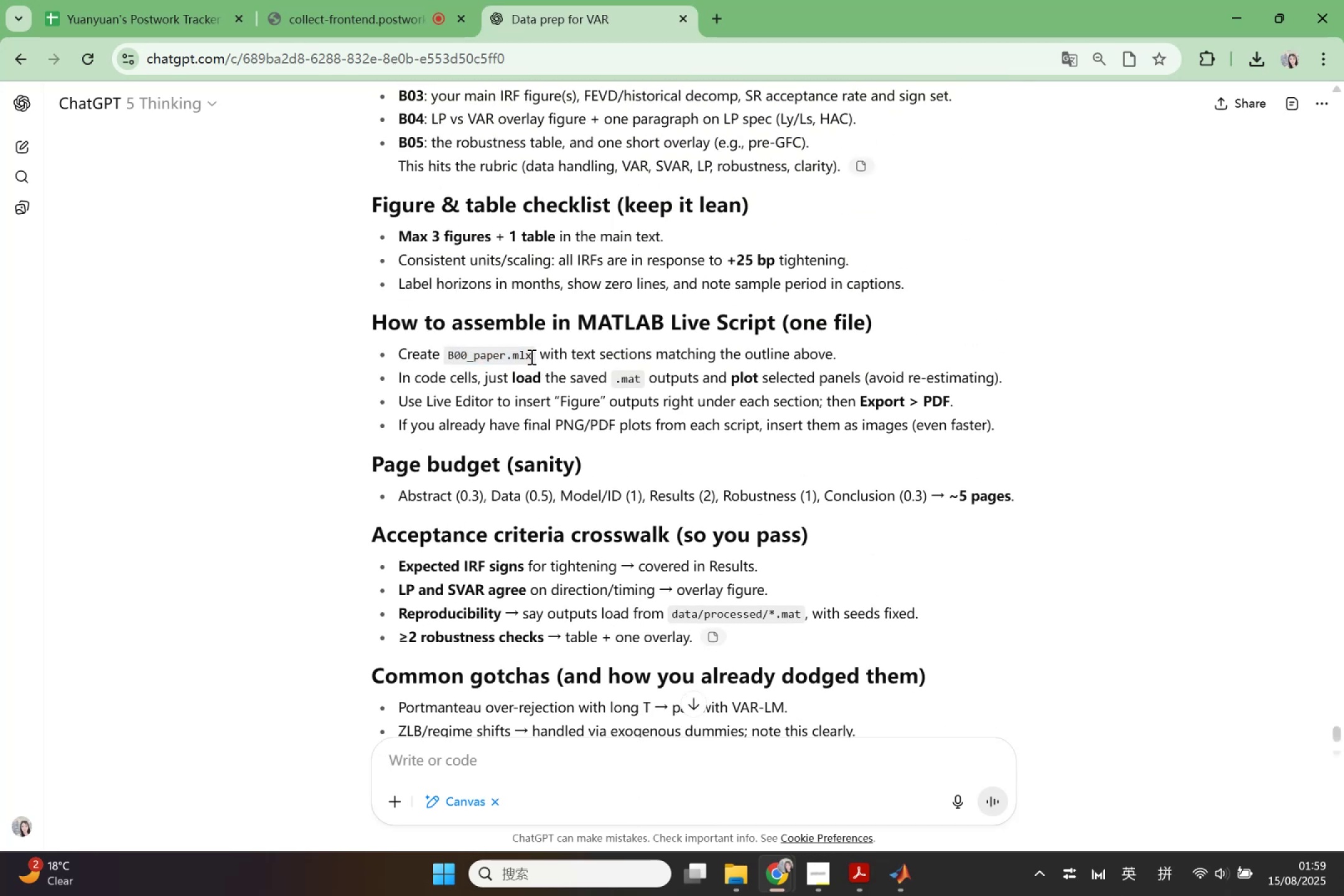 
left_click_drag(start_coordinate=[530, 357], to_coordinate=[439, 351])
 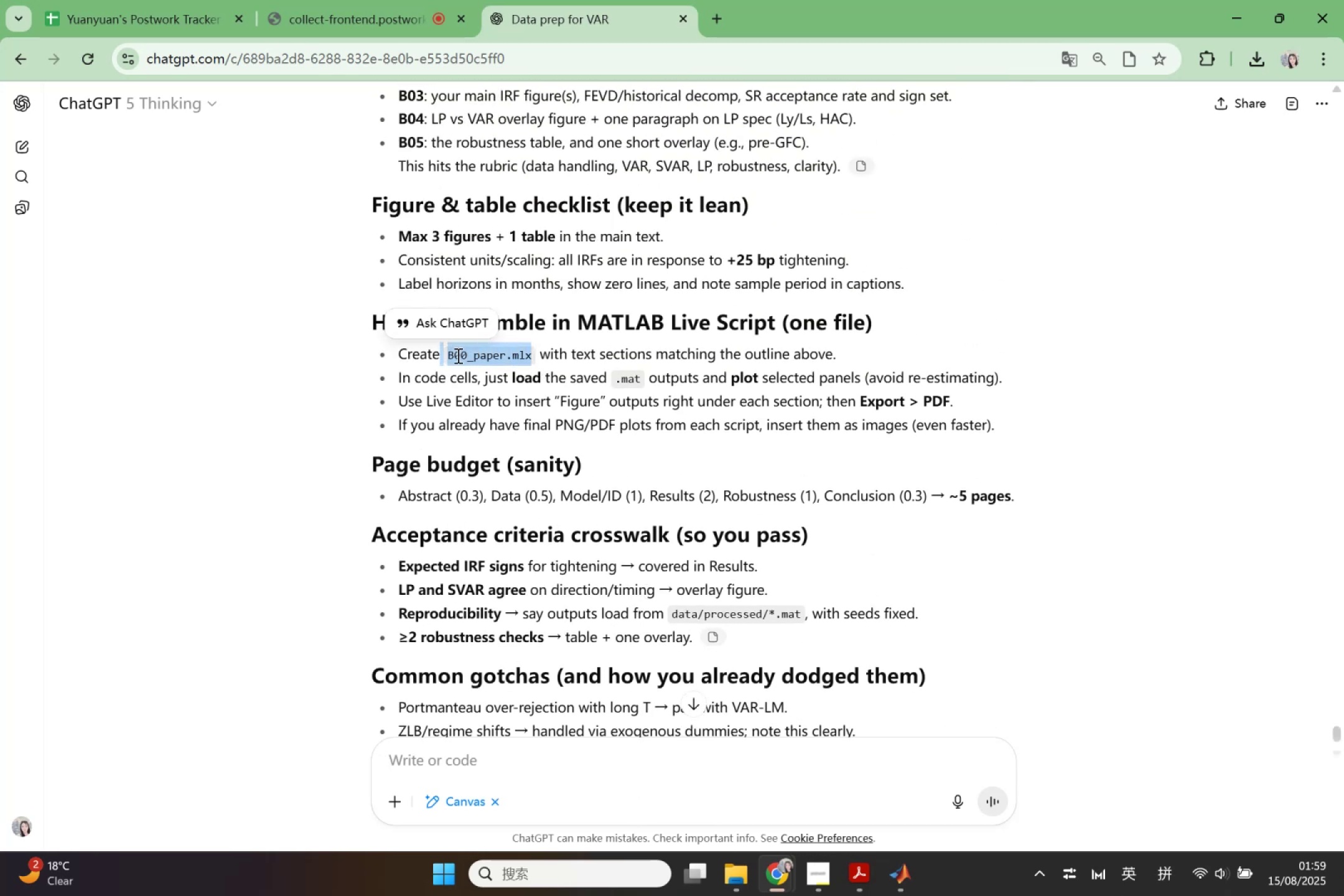 
key(Control+C)
 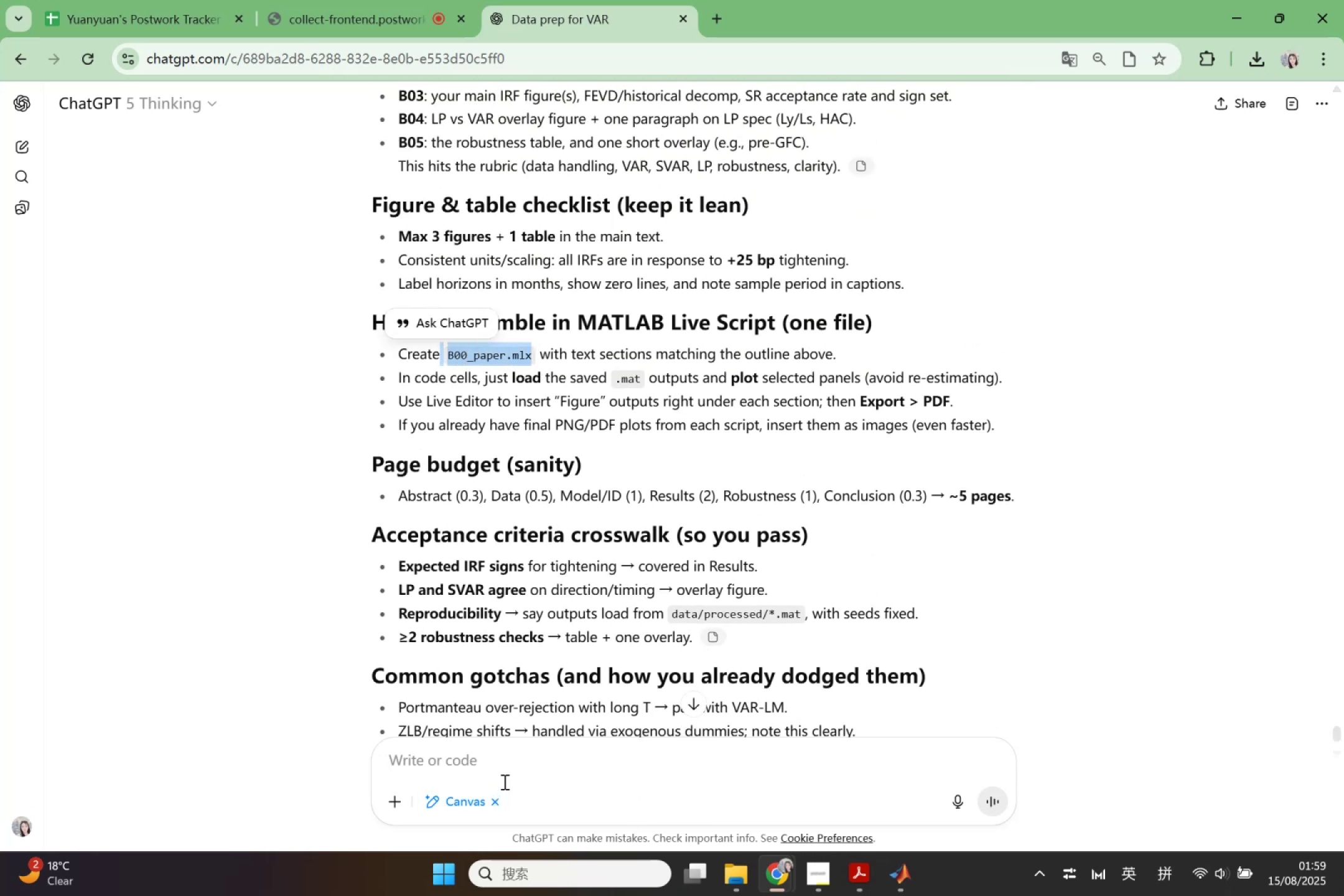 
left_click([506, 770])
 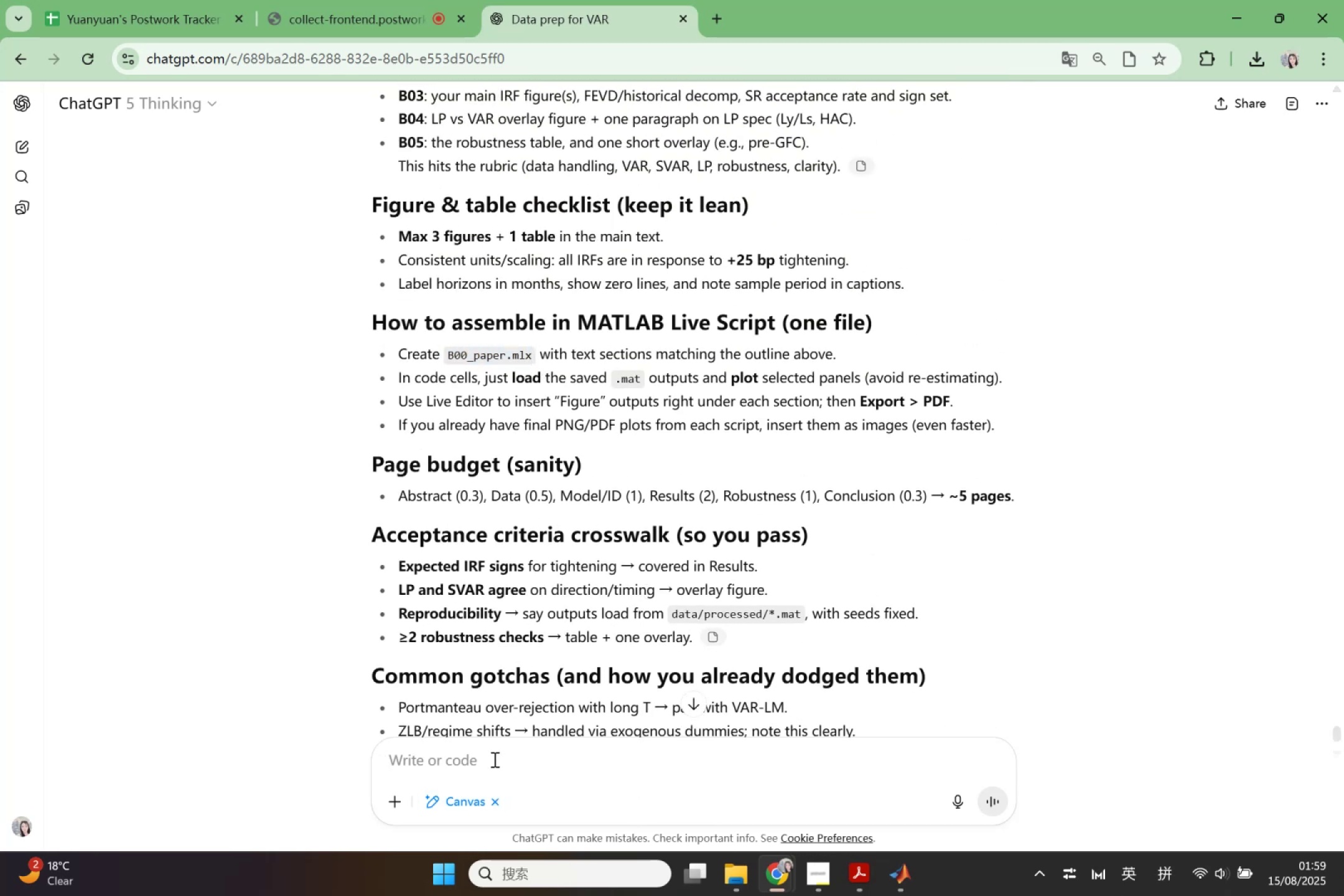 
type(h)
key(Backspace)
type(create )
 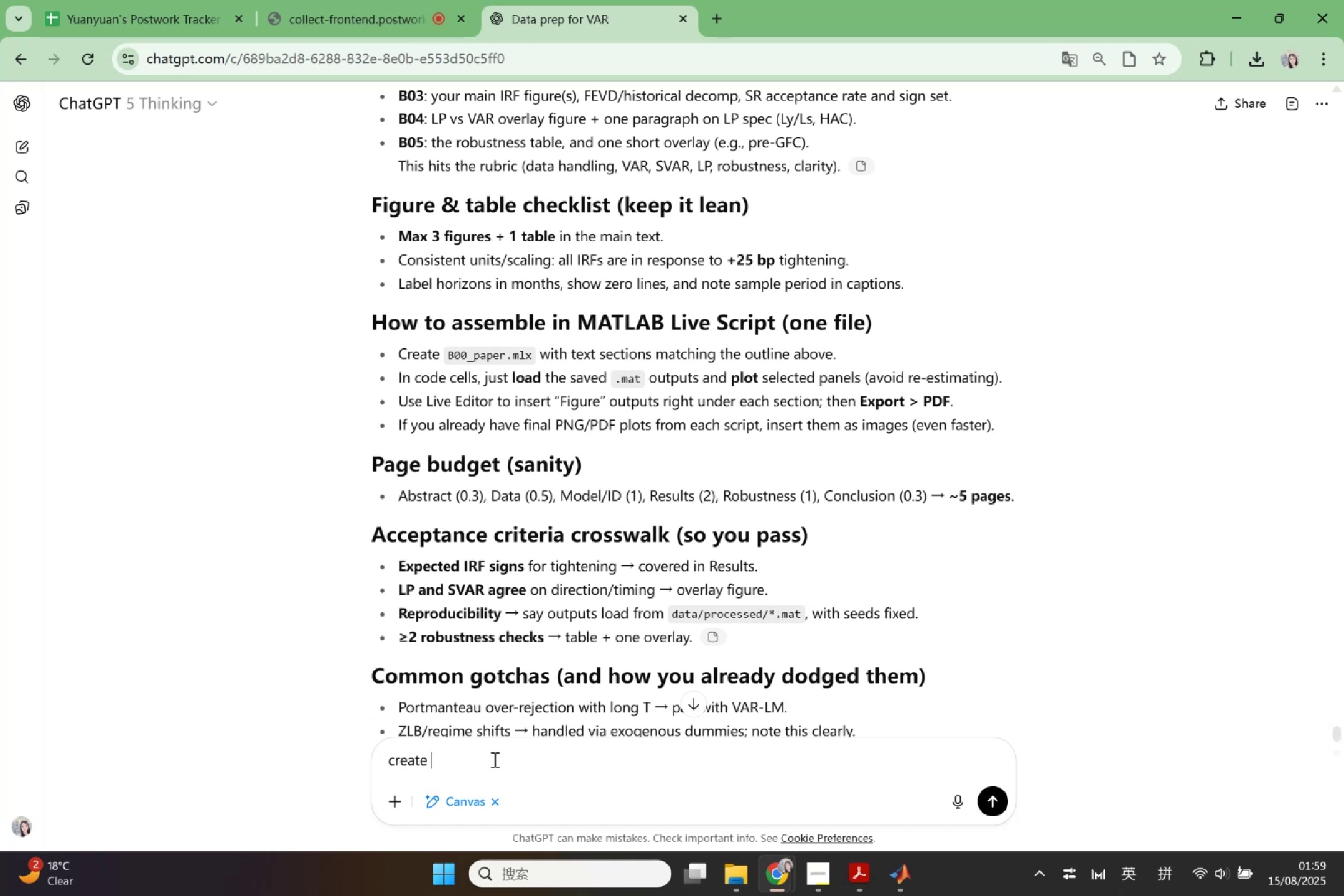 
key(Control+V)
 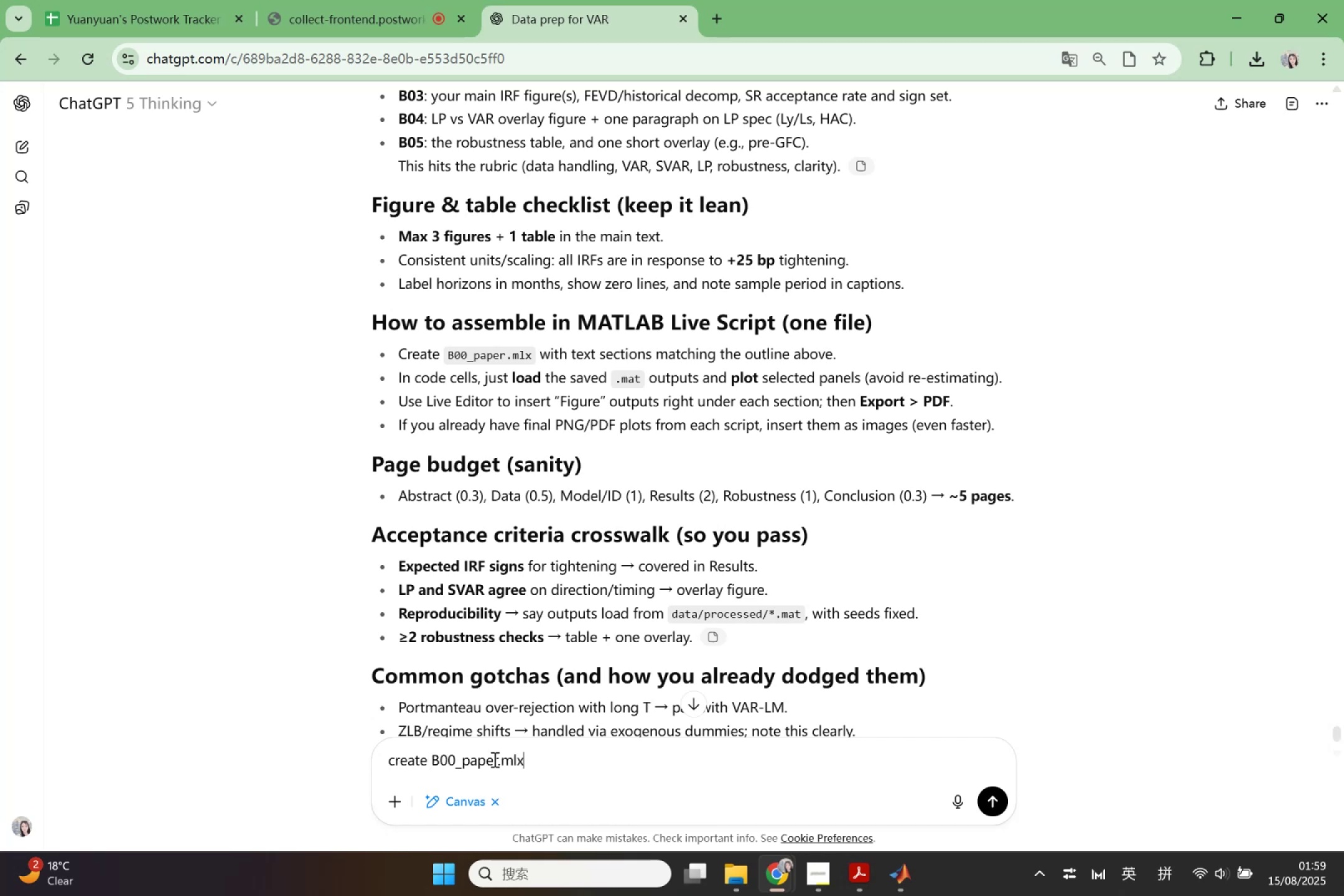 
type( for me include all the text and )
key(Backspace)
key(Backspace)
key(Backspace)
key(Backspace)
 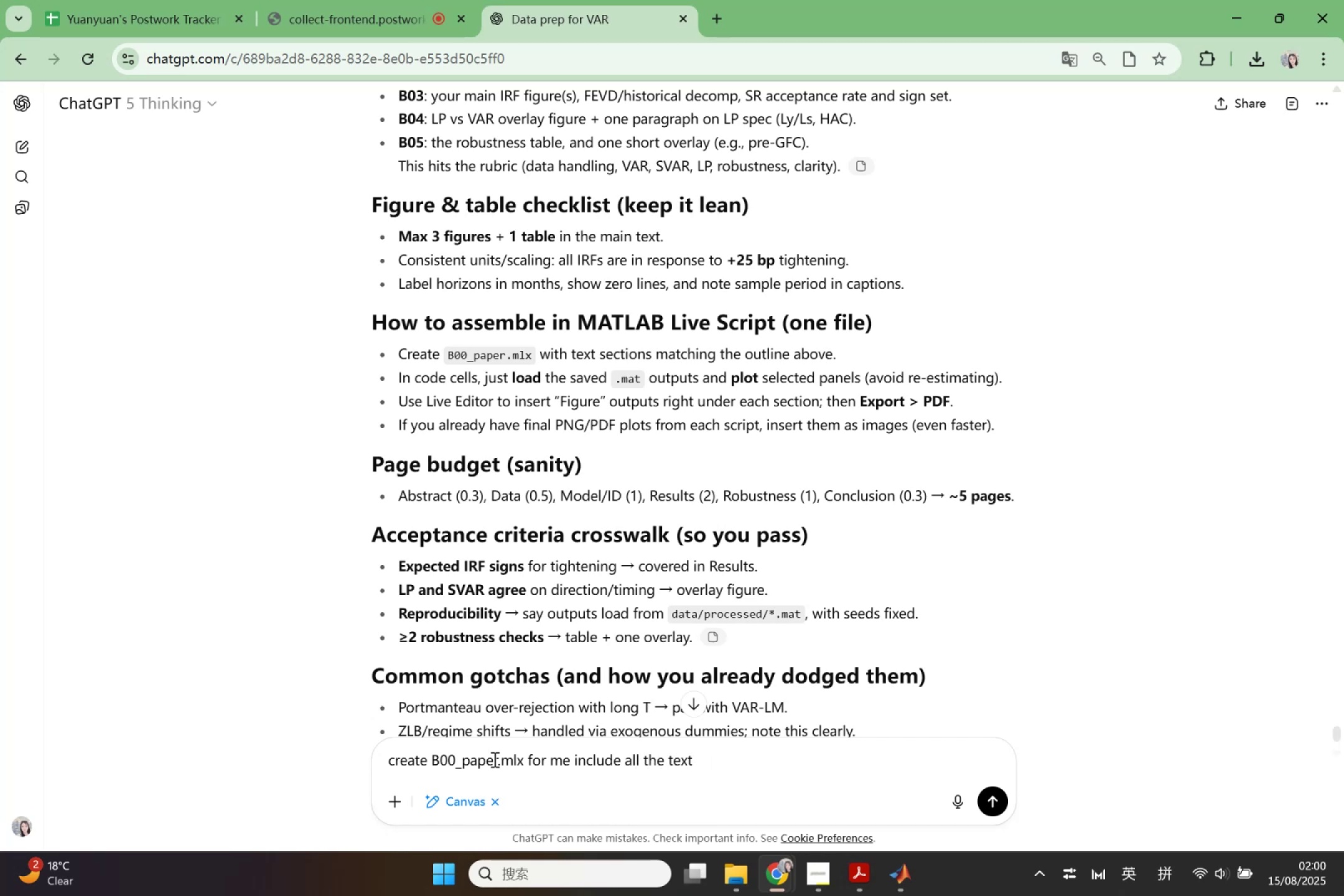 
wait(8.12)
 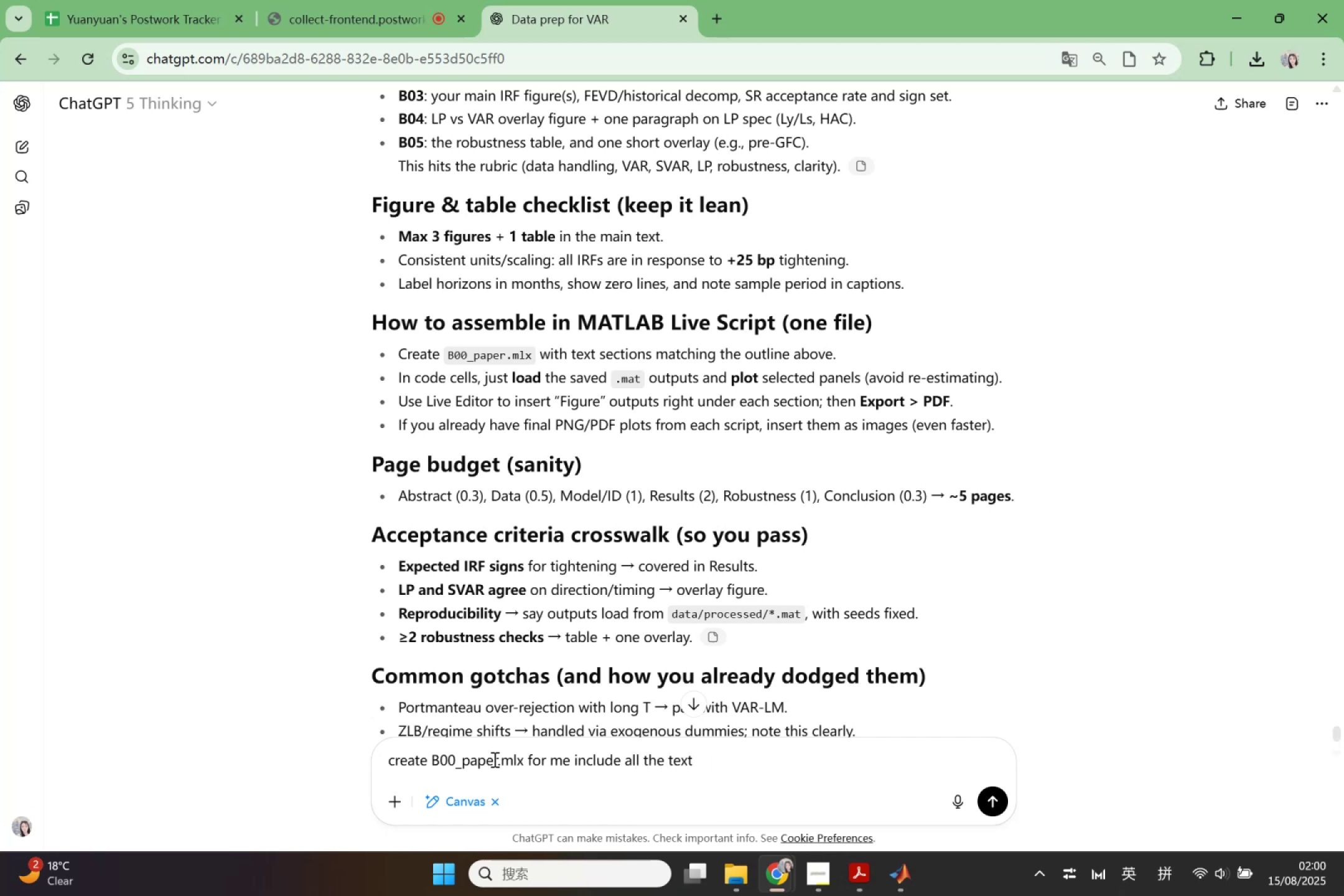 
type(and point out the fihure)
key(Backspace)
key(Backspace)
key(Backspace)
key(Backspace)
type(gures or table from wichi)
key(Backspace)
key(Backspace)
key(Backspace)
key(Backspace)
type(hichou)
key(Backspace)
key(Backspace)
type(g)
key(Backspace)
type(file)
 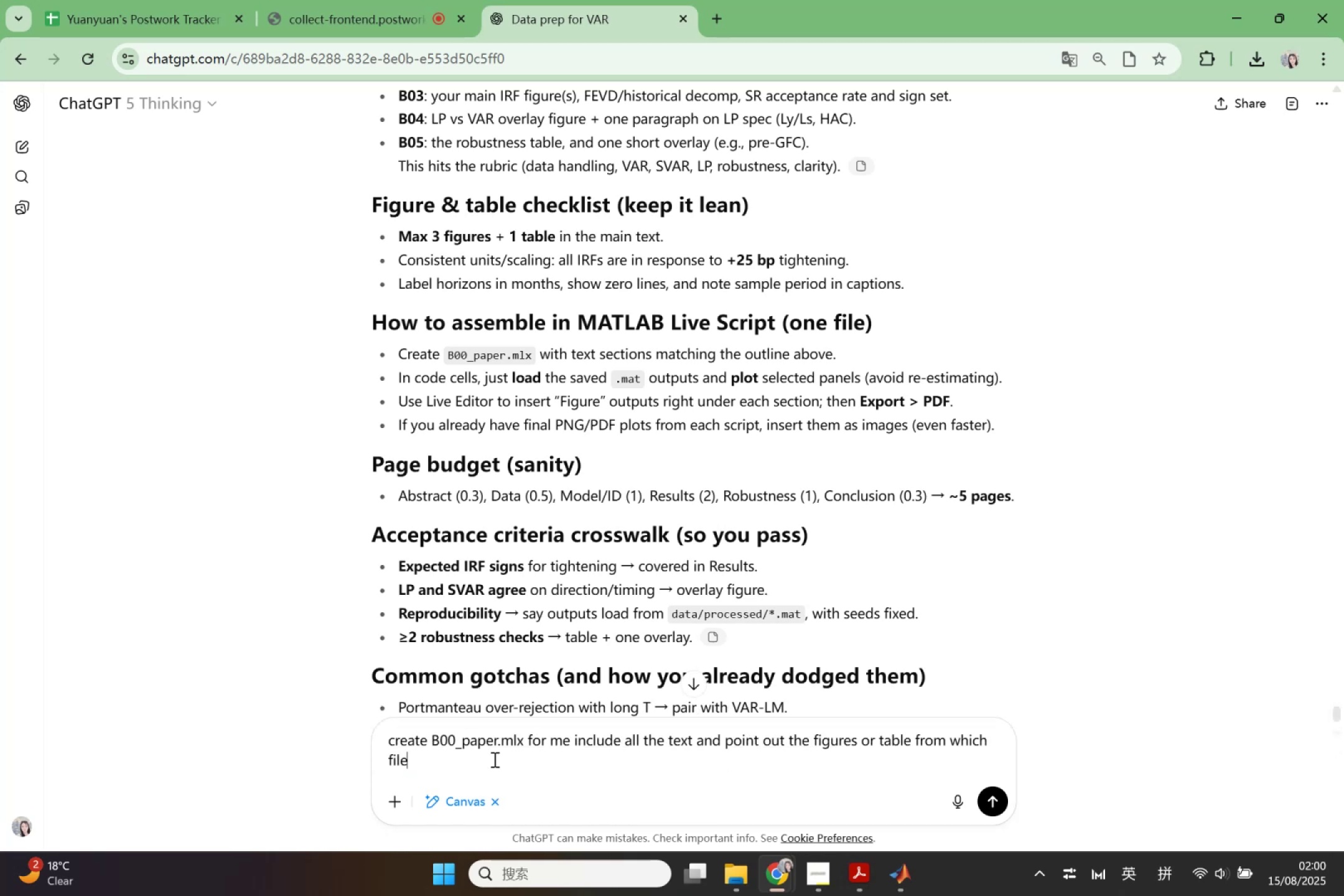 
wait(6.75)
 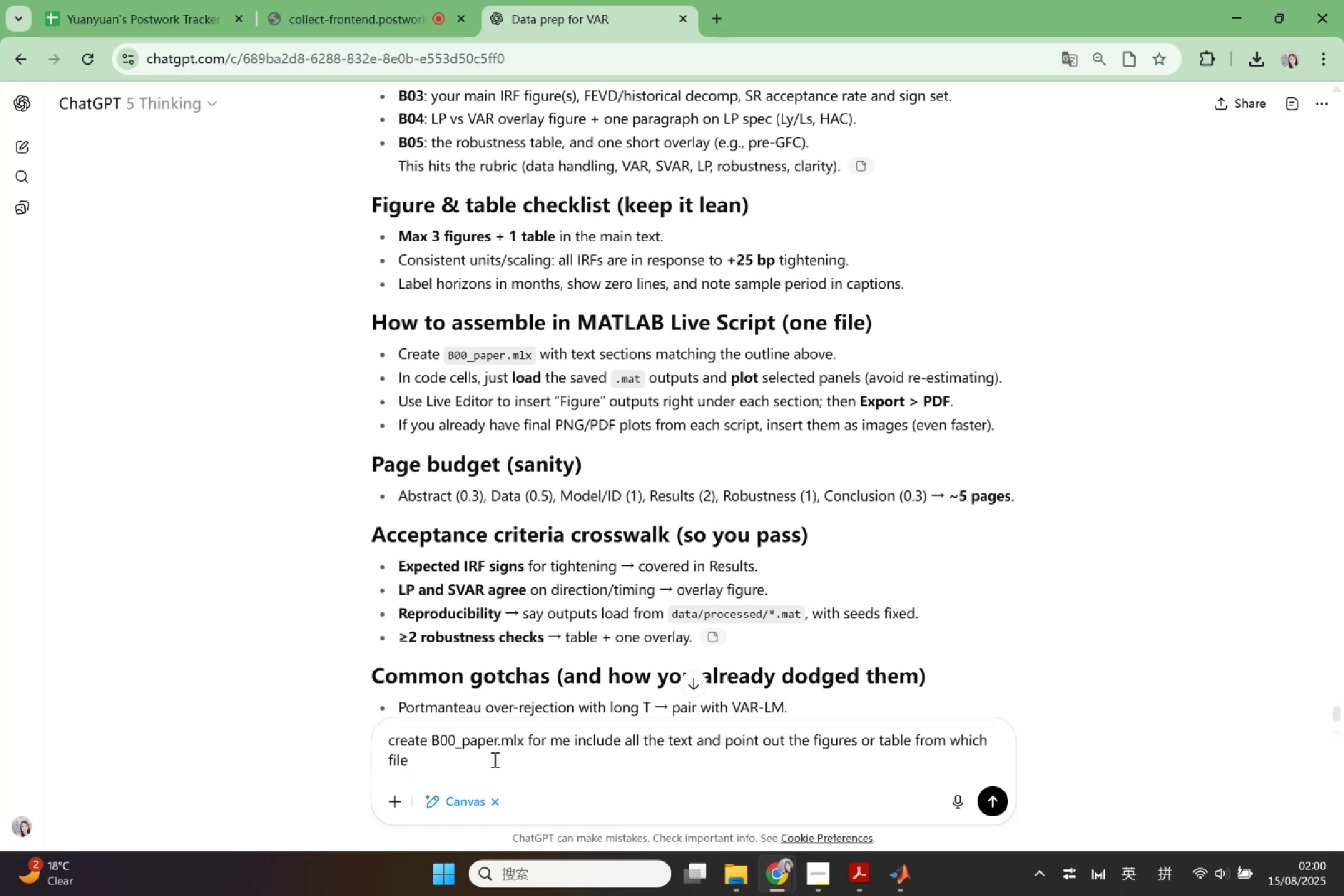 
mouse_move([877, 876])
 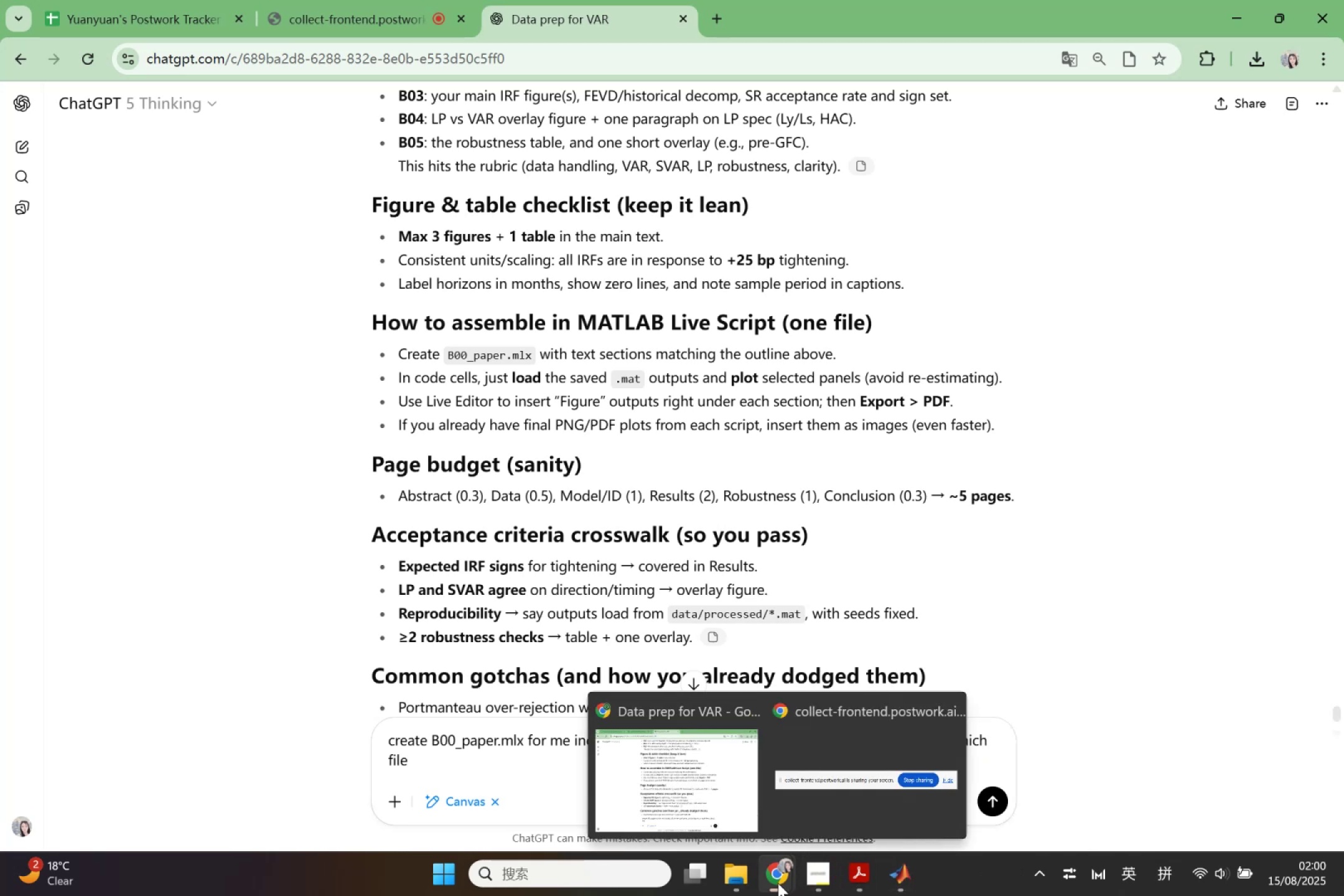 
left_click([732, 873])
 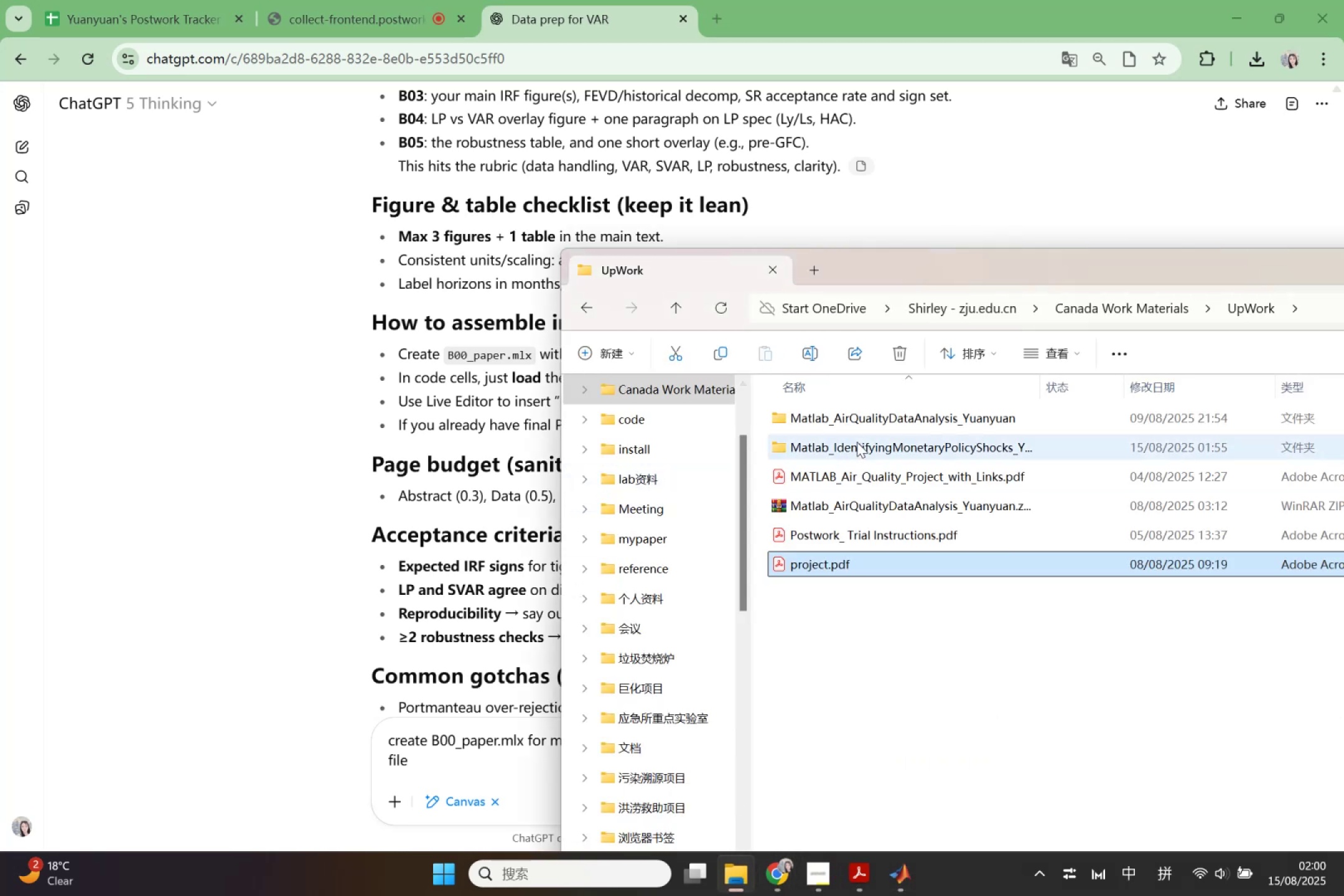 
double_click([857, 442])
 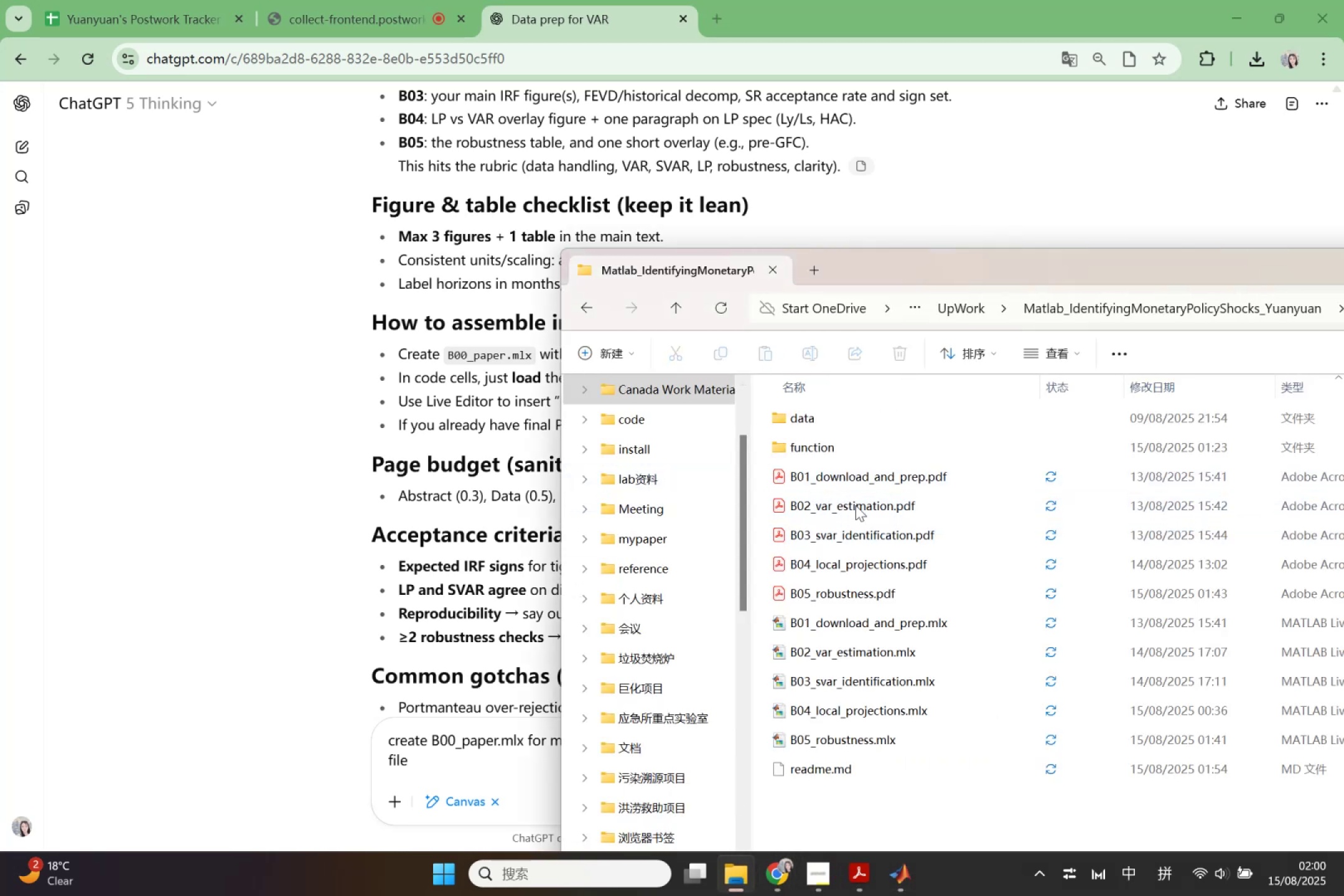 
left_click([854, 480])
 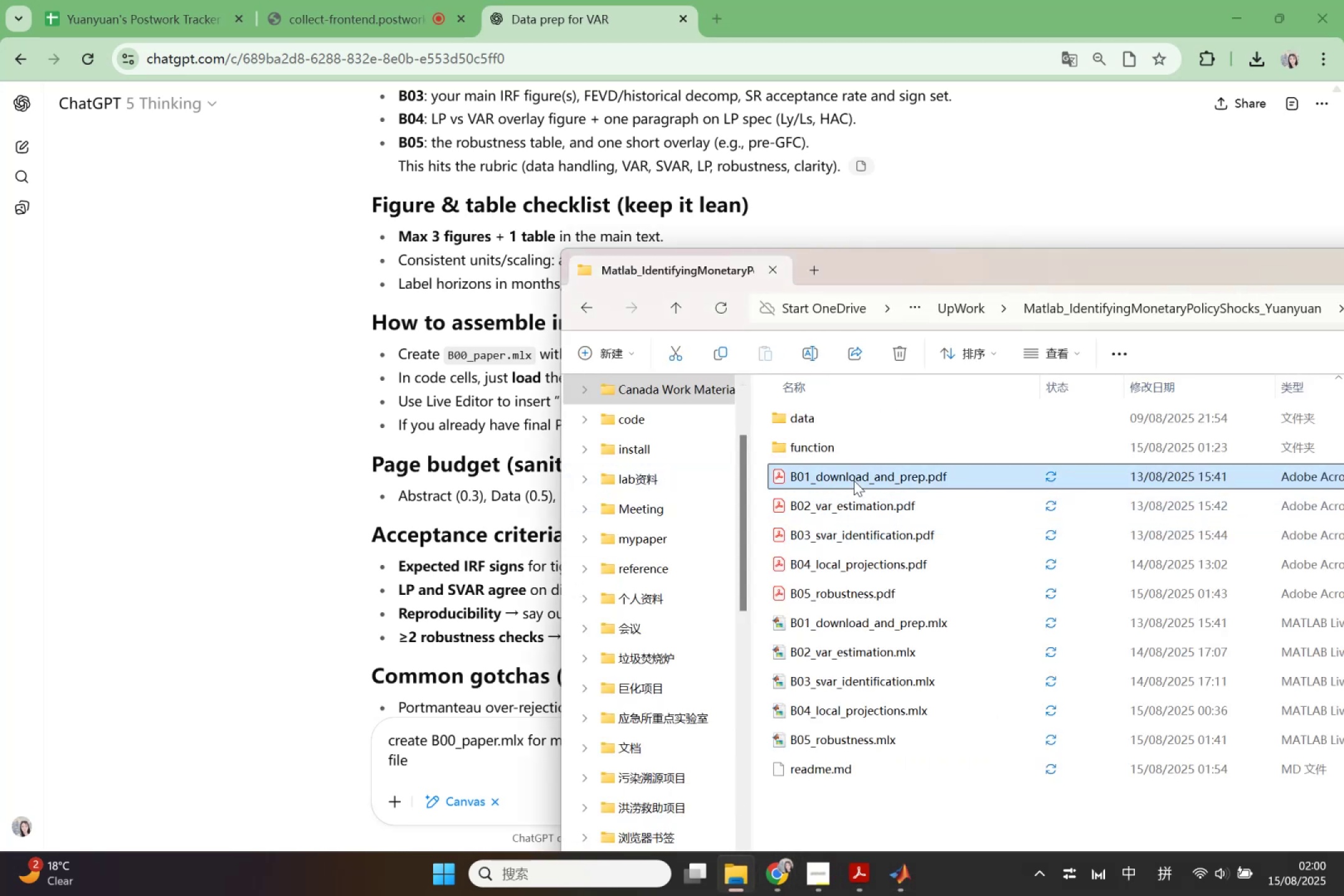 
hold_key(key=ShiftLeft, duration=0.75)
left_click([851, 583])
 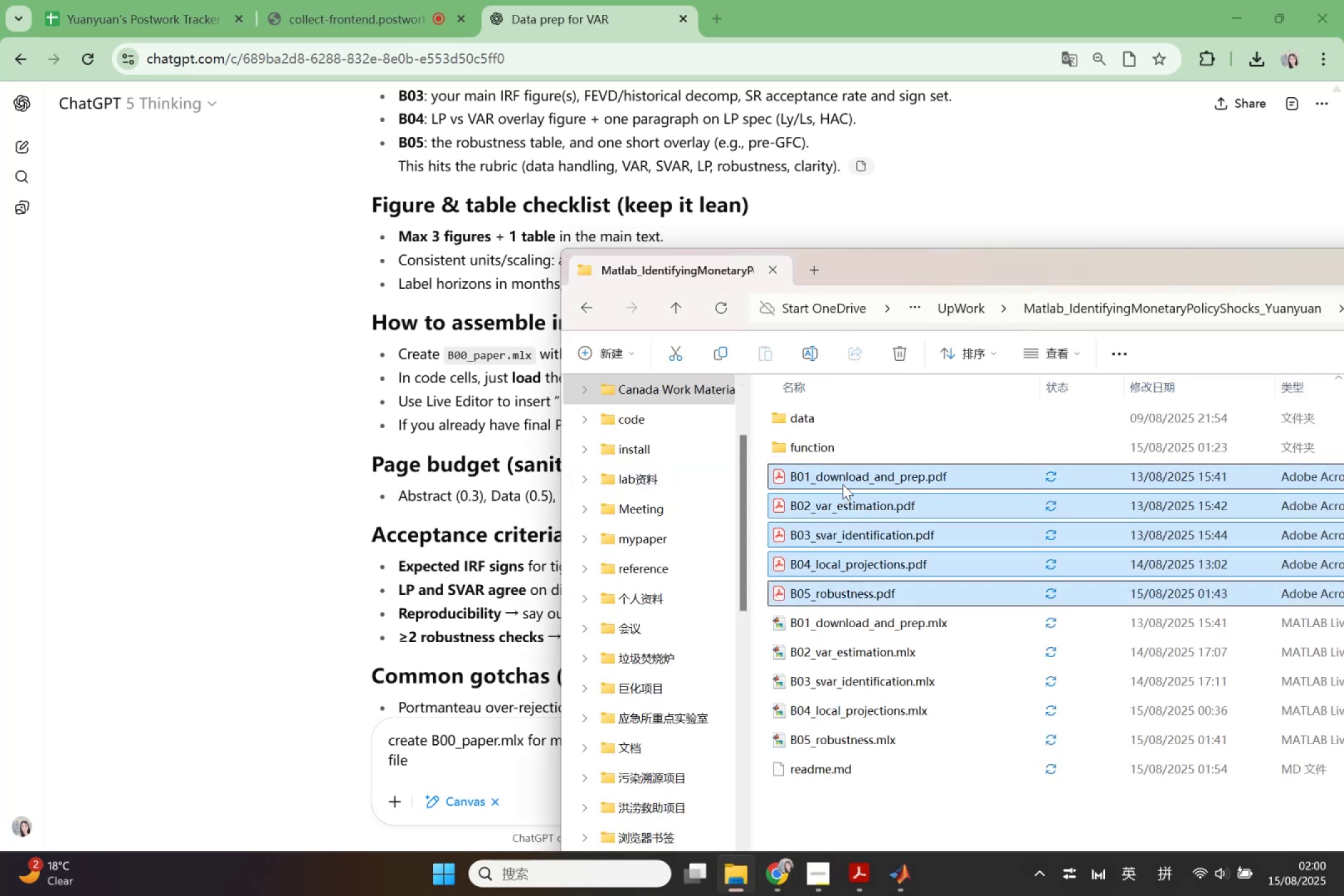 
left_click_drag(start_coordinate=[842, 478], to_coordinate=[494, 704])
 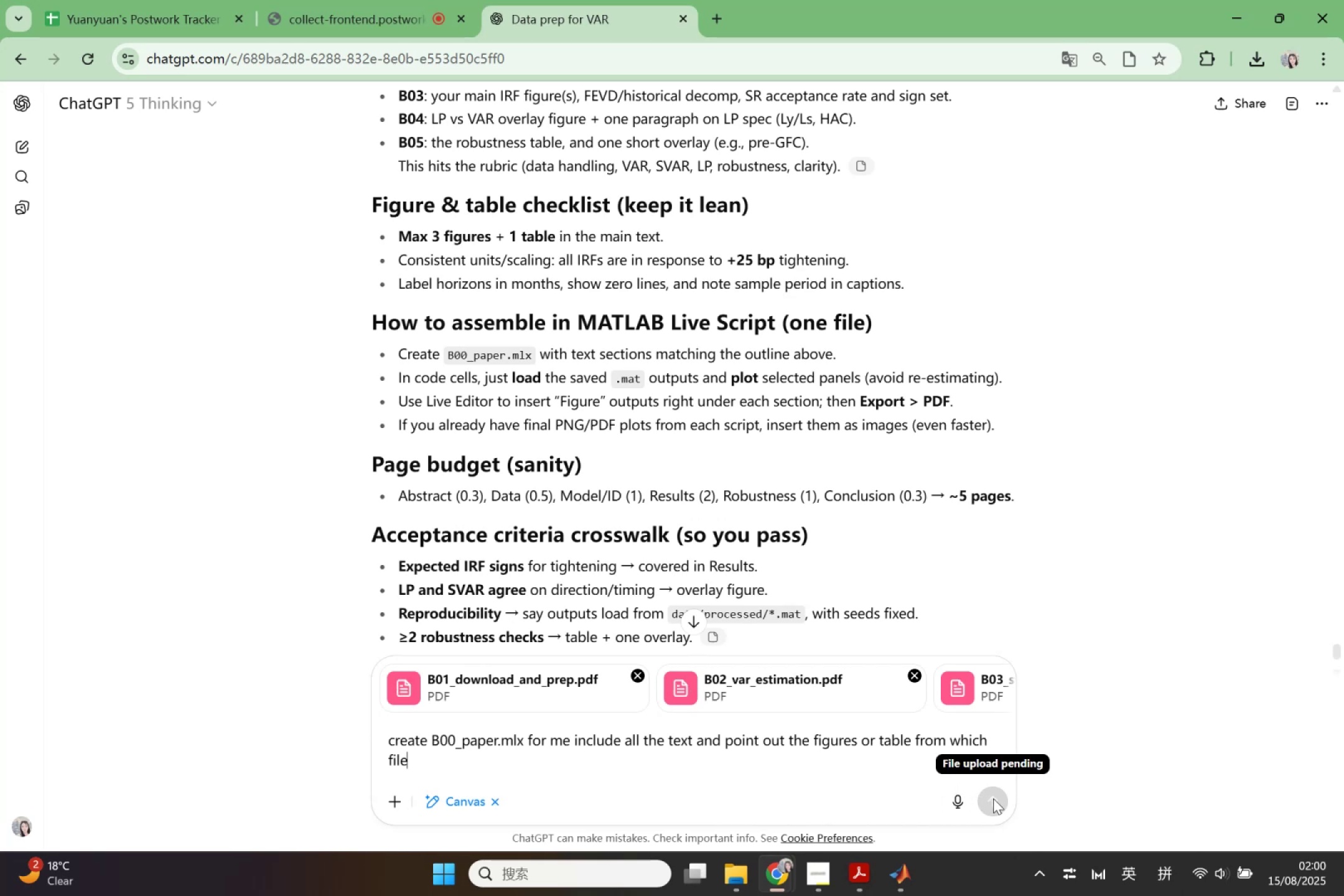 
left_click([993, 798])
 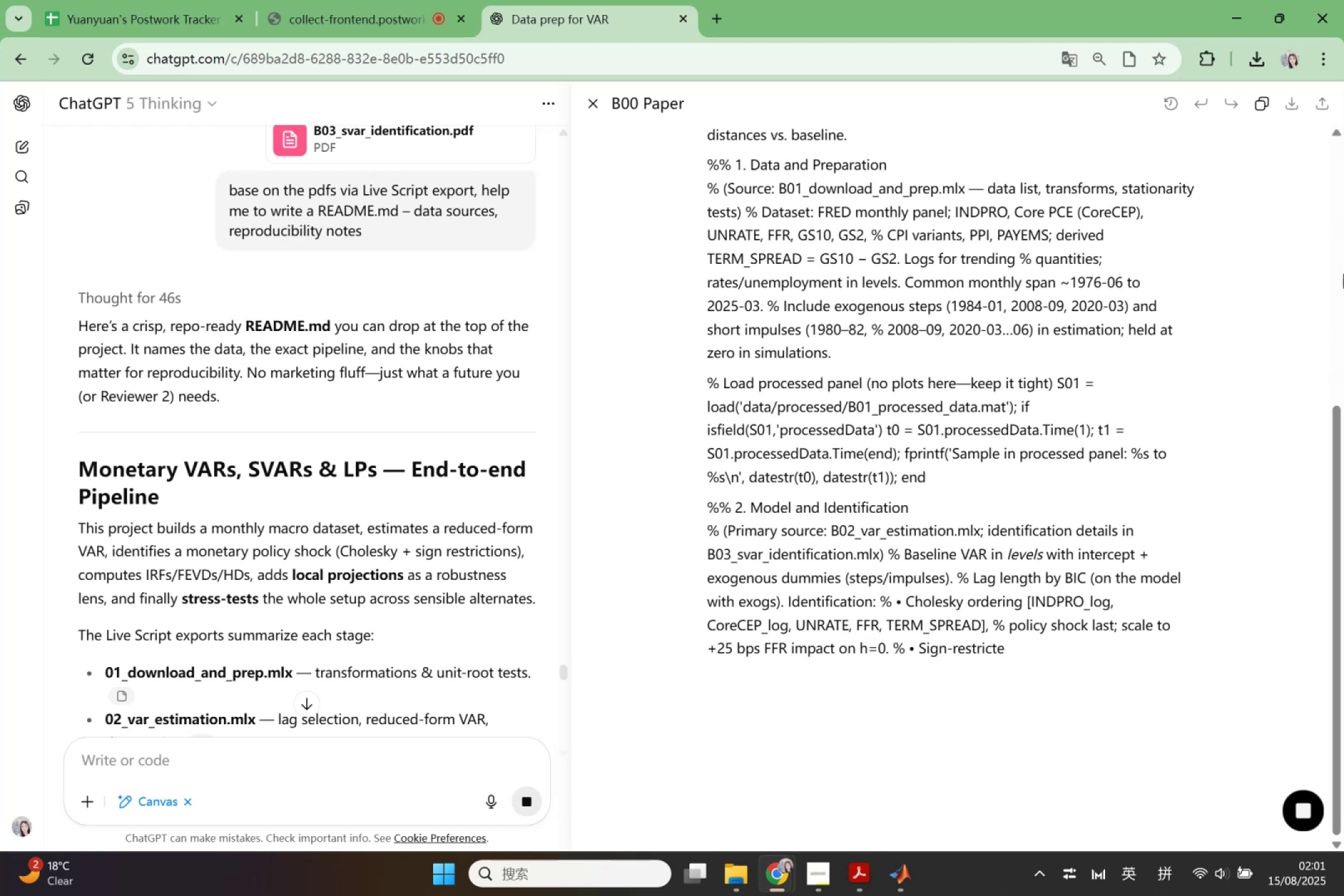 
wait(49.82)
 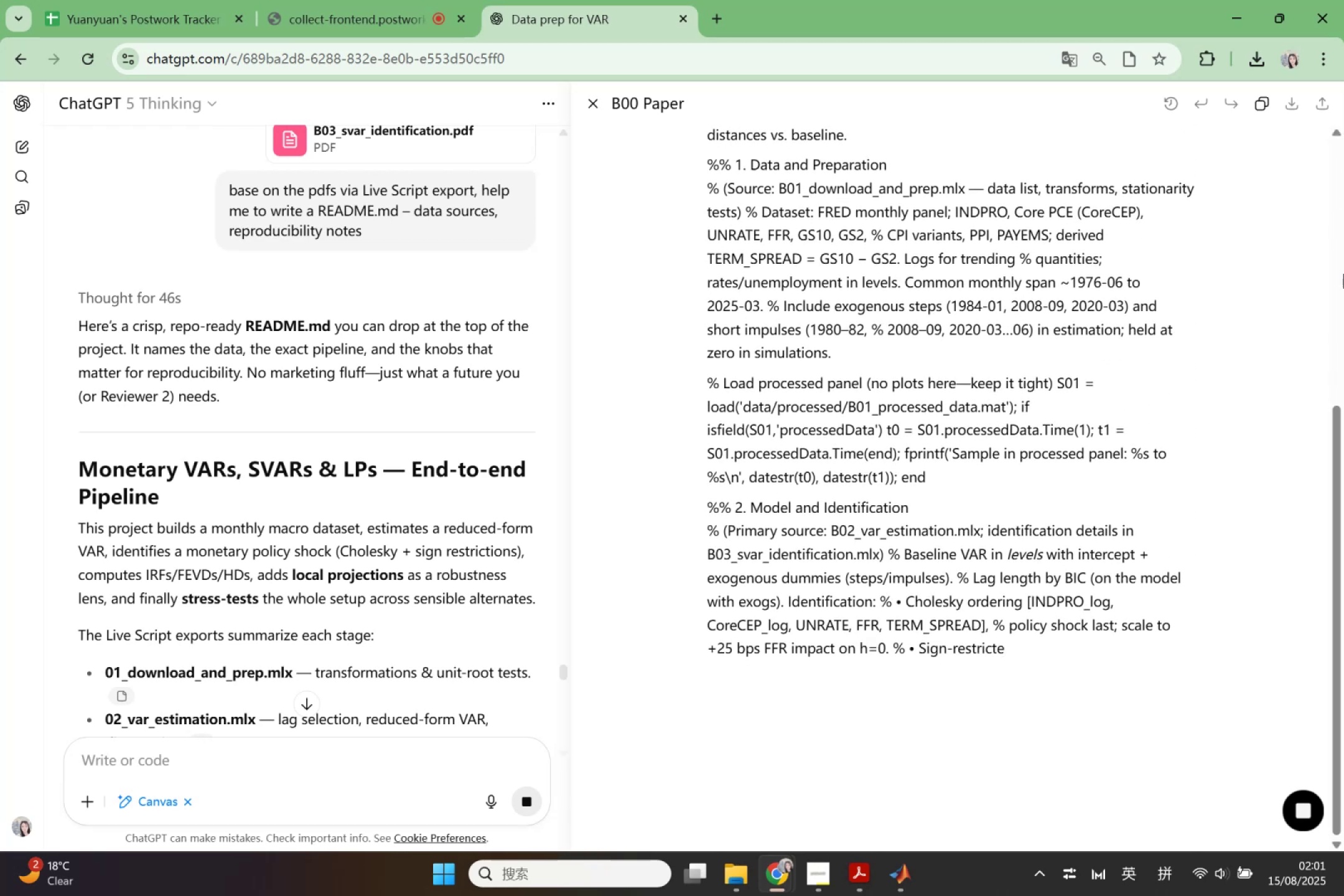 
scroll: coordinate [210, 607], scroll_direction: down, amount: 66.0
 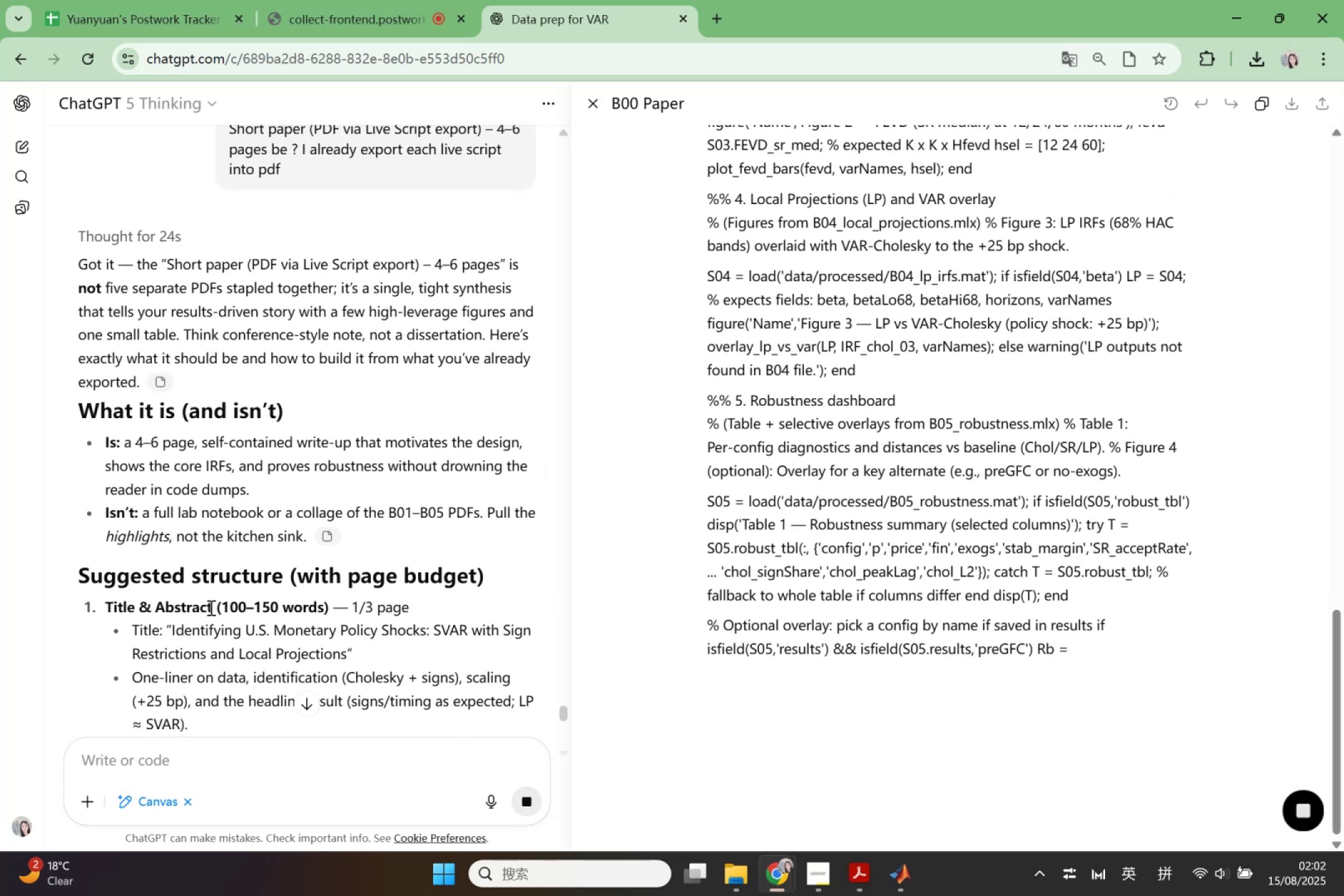 
wait(5.29)
 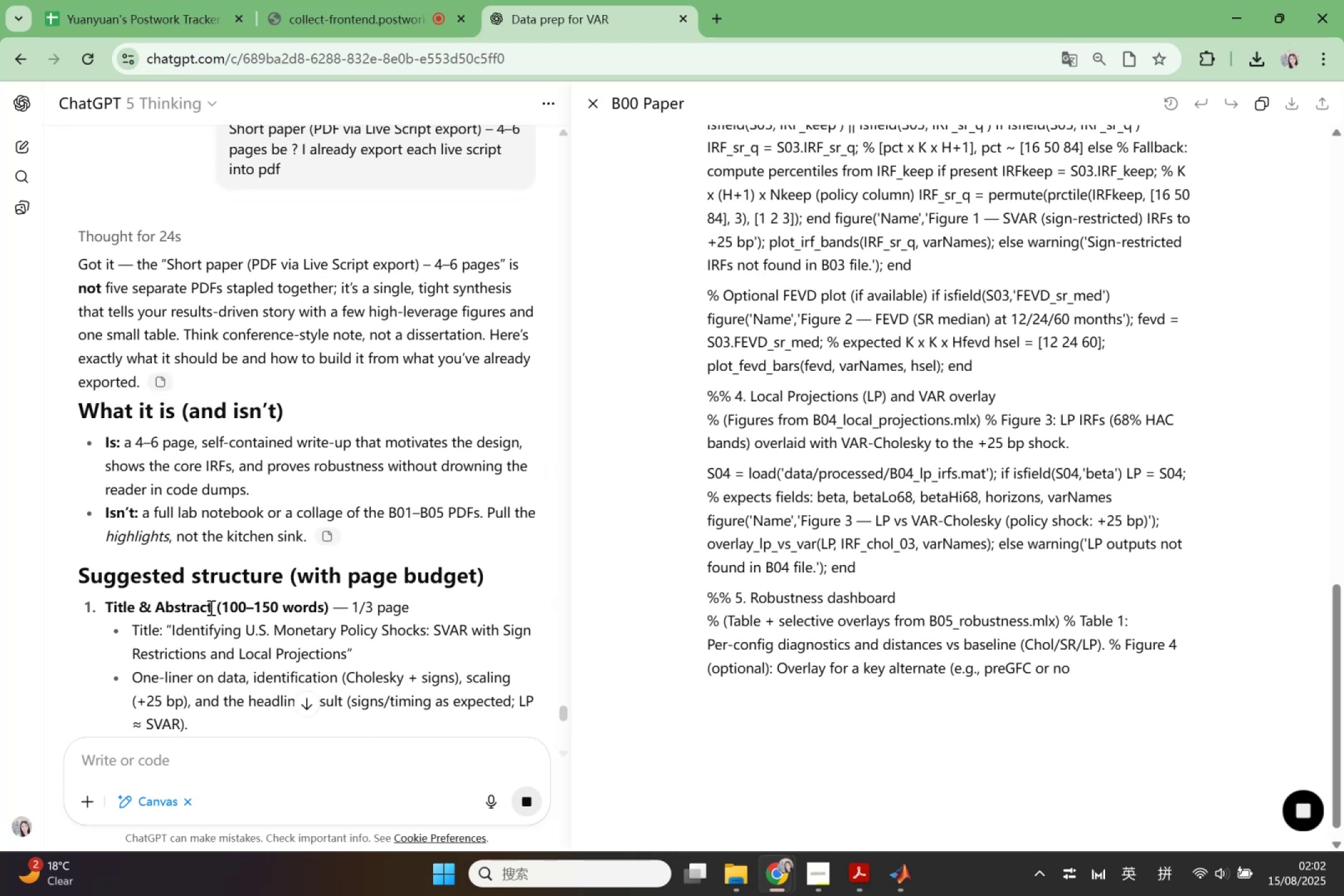 
scroll: coordinate [218, 597], scroll_direction: down, amount: 10.0
 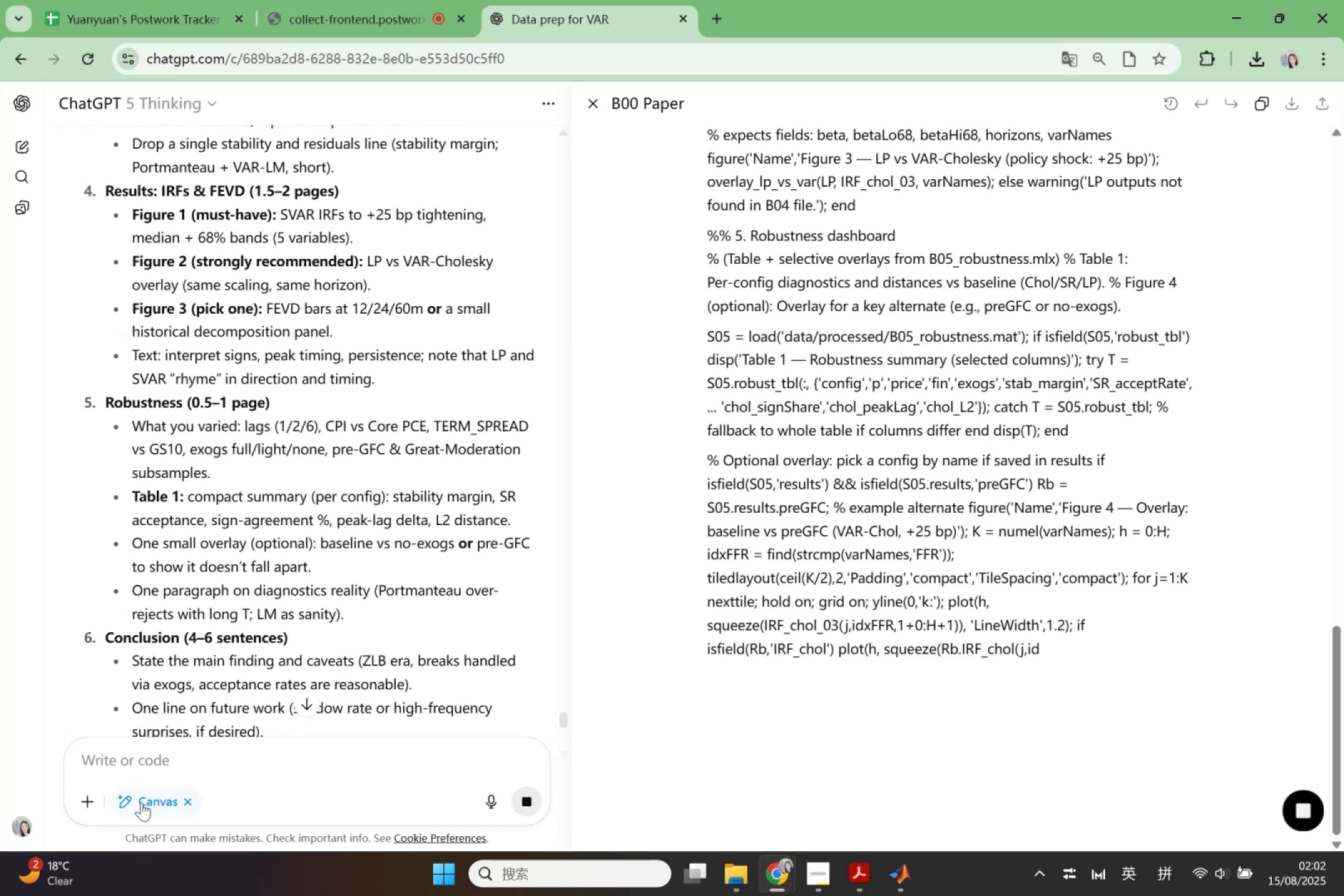 
left_click([141, 802])
 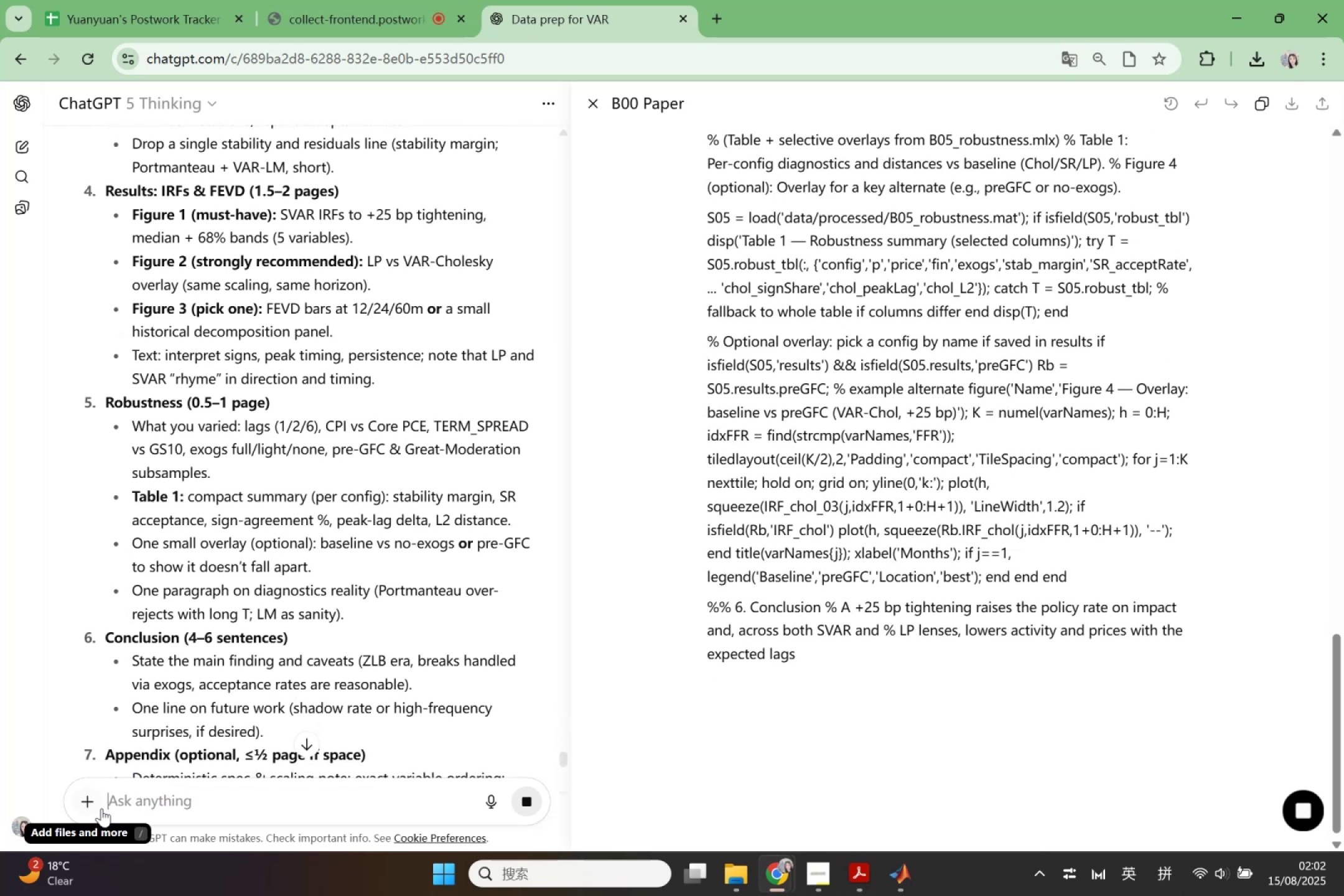 
left_click([96, 803])
 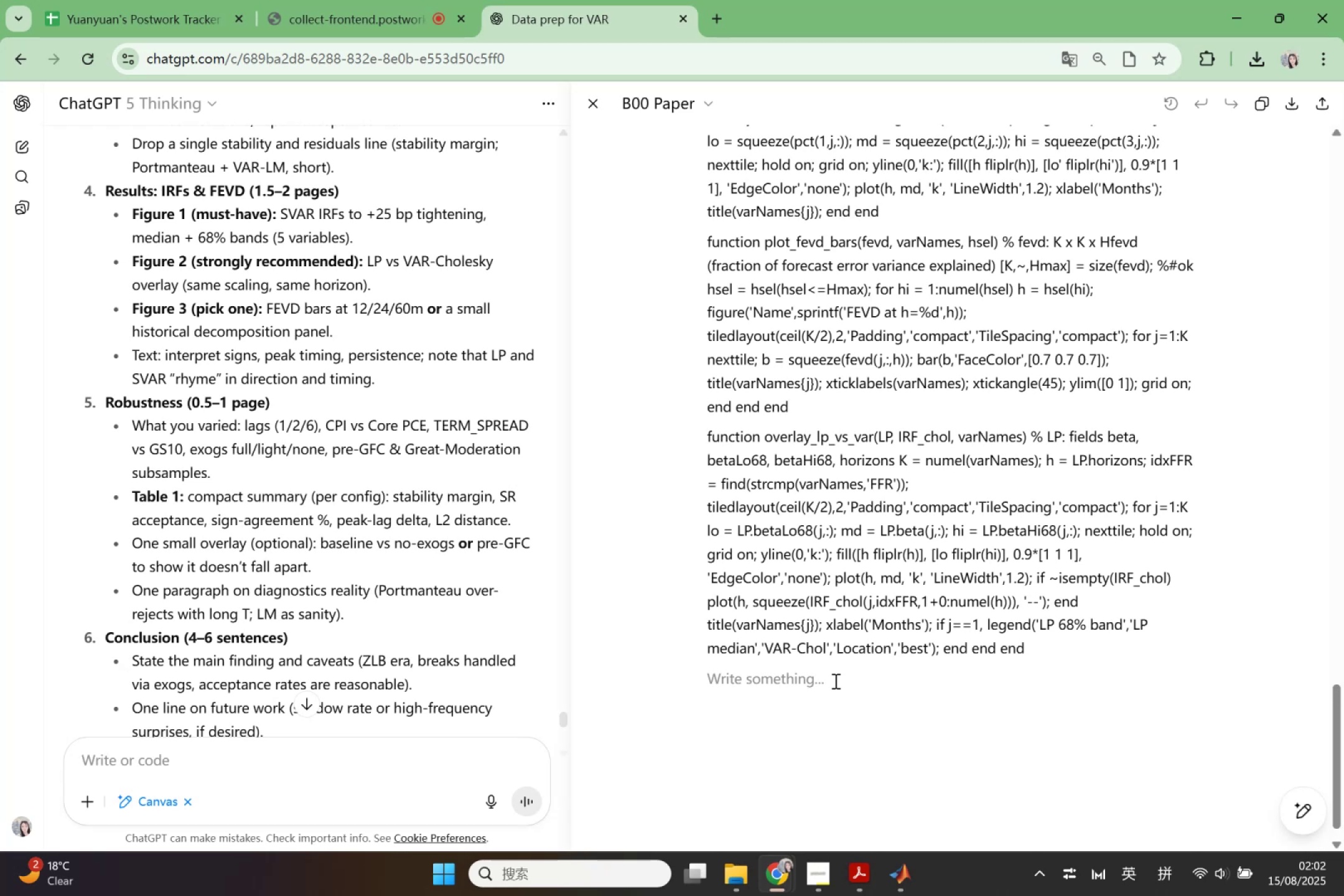 
wait(51.38)
 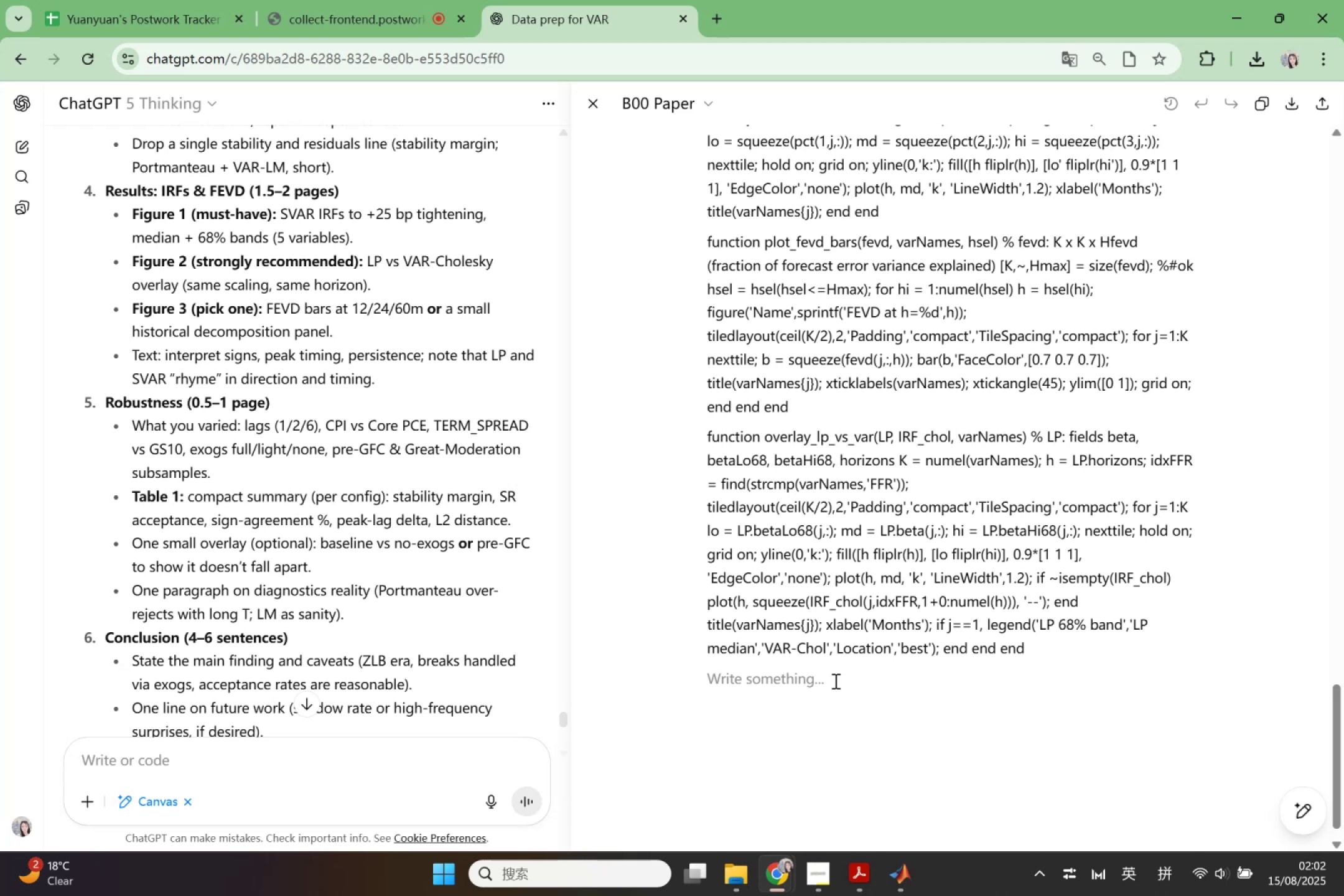 
scroll: coordinate [1045, 287], scroll_direction: up, amount: 7.0
 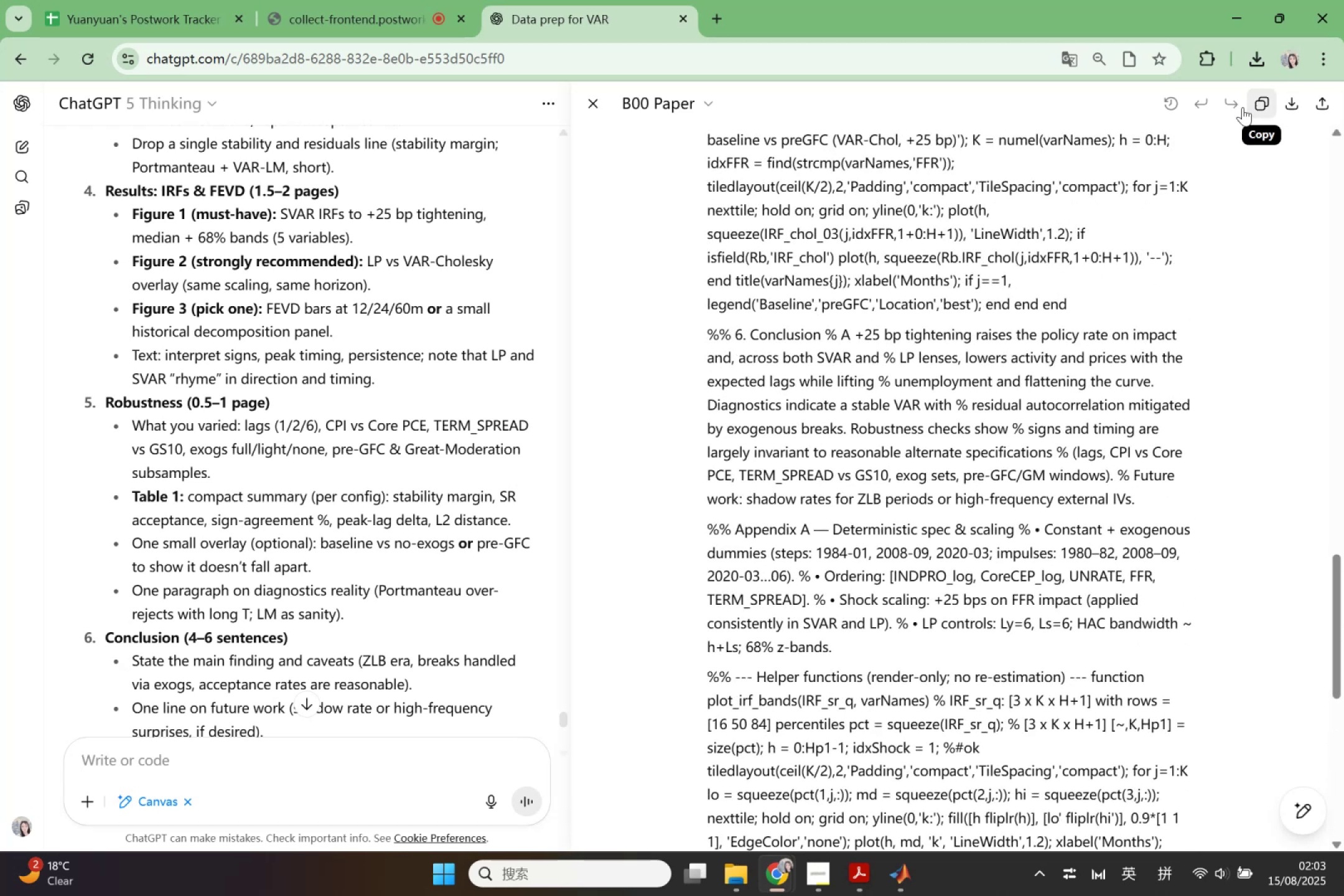 
left_click([1261, 107])
 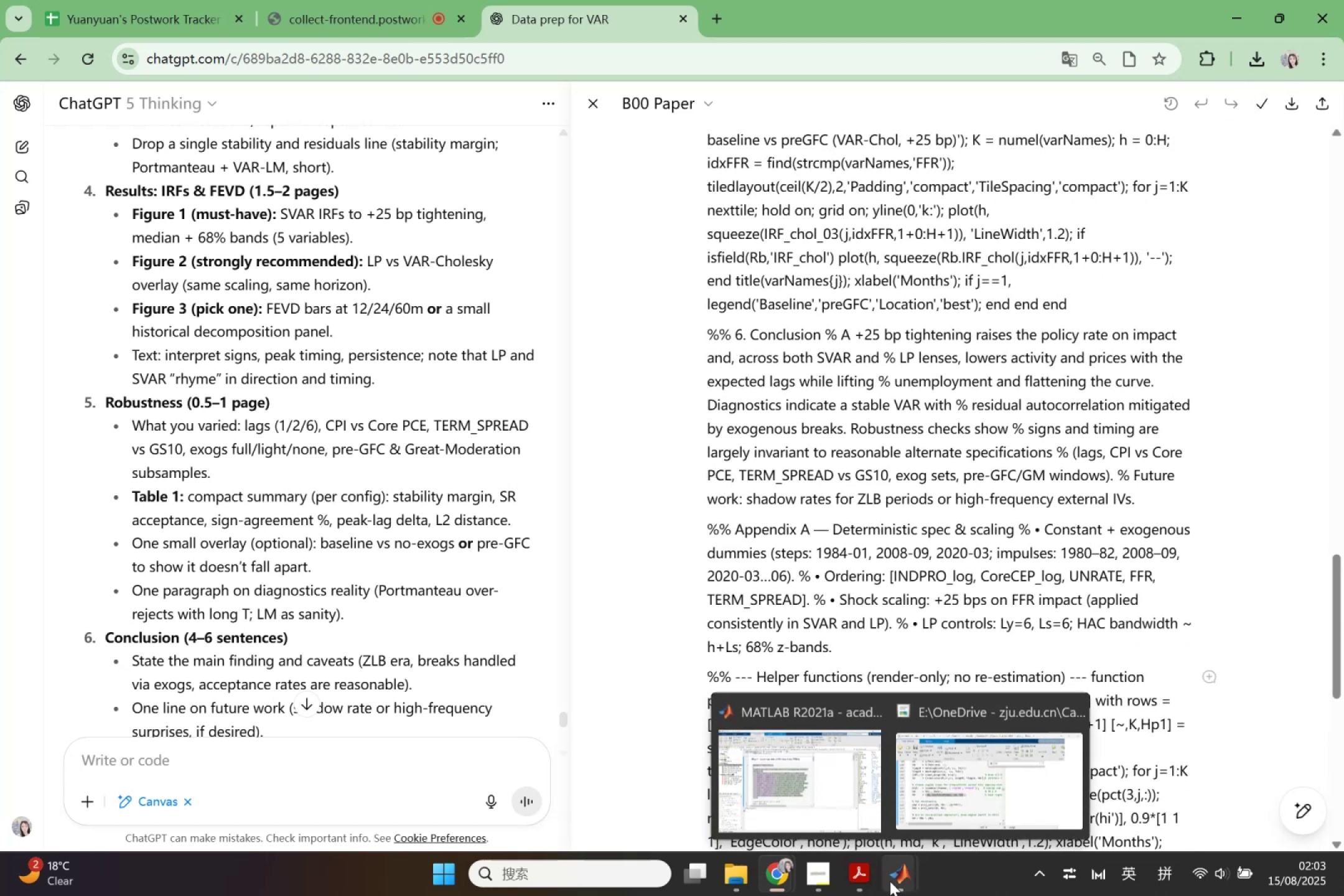 
double_click([847, 814])
 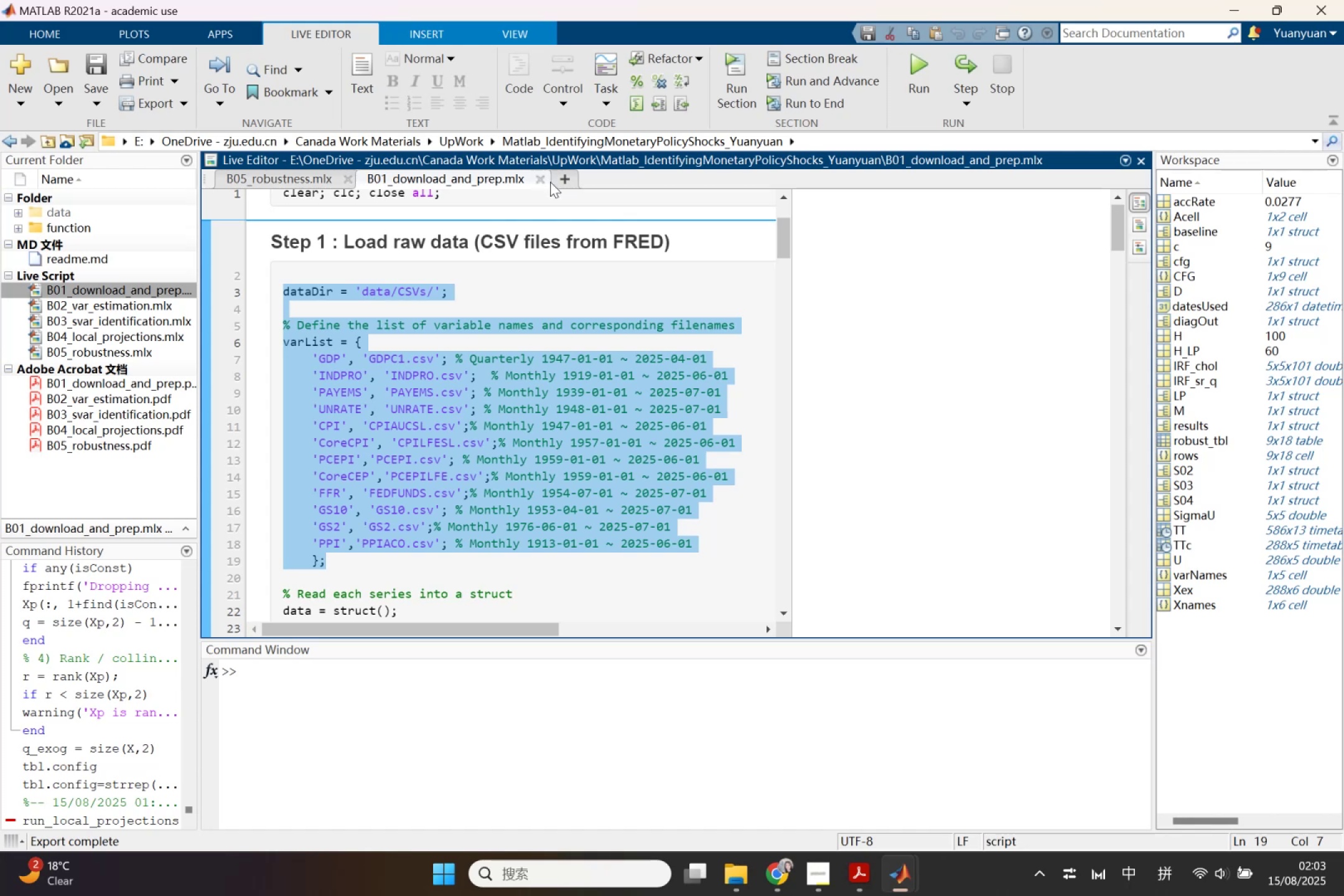 
left_click([555, 182])
 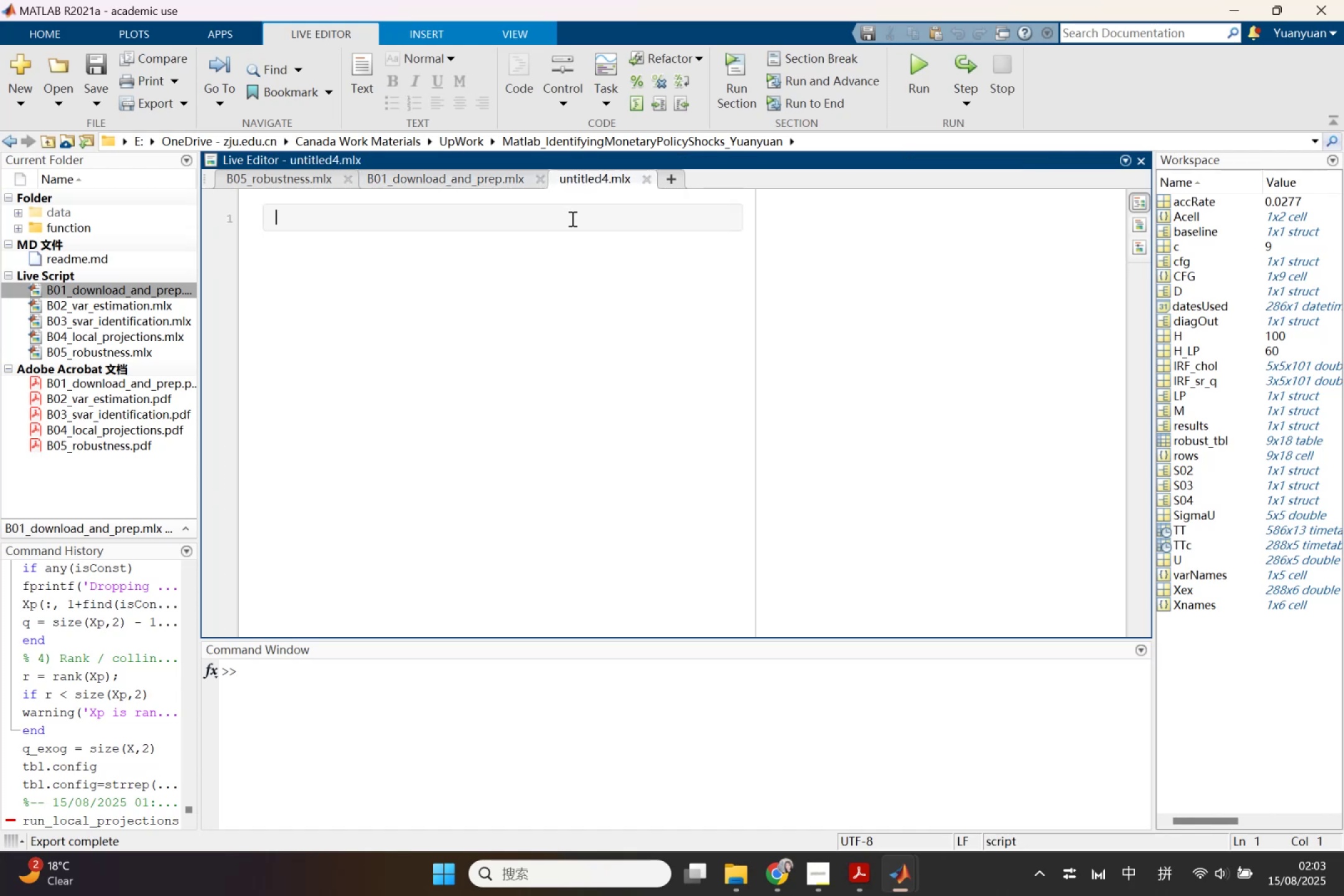 
key(Control+V)
 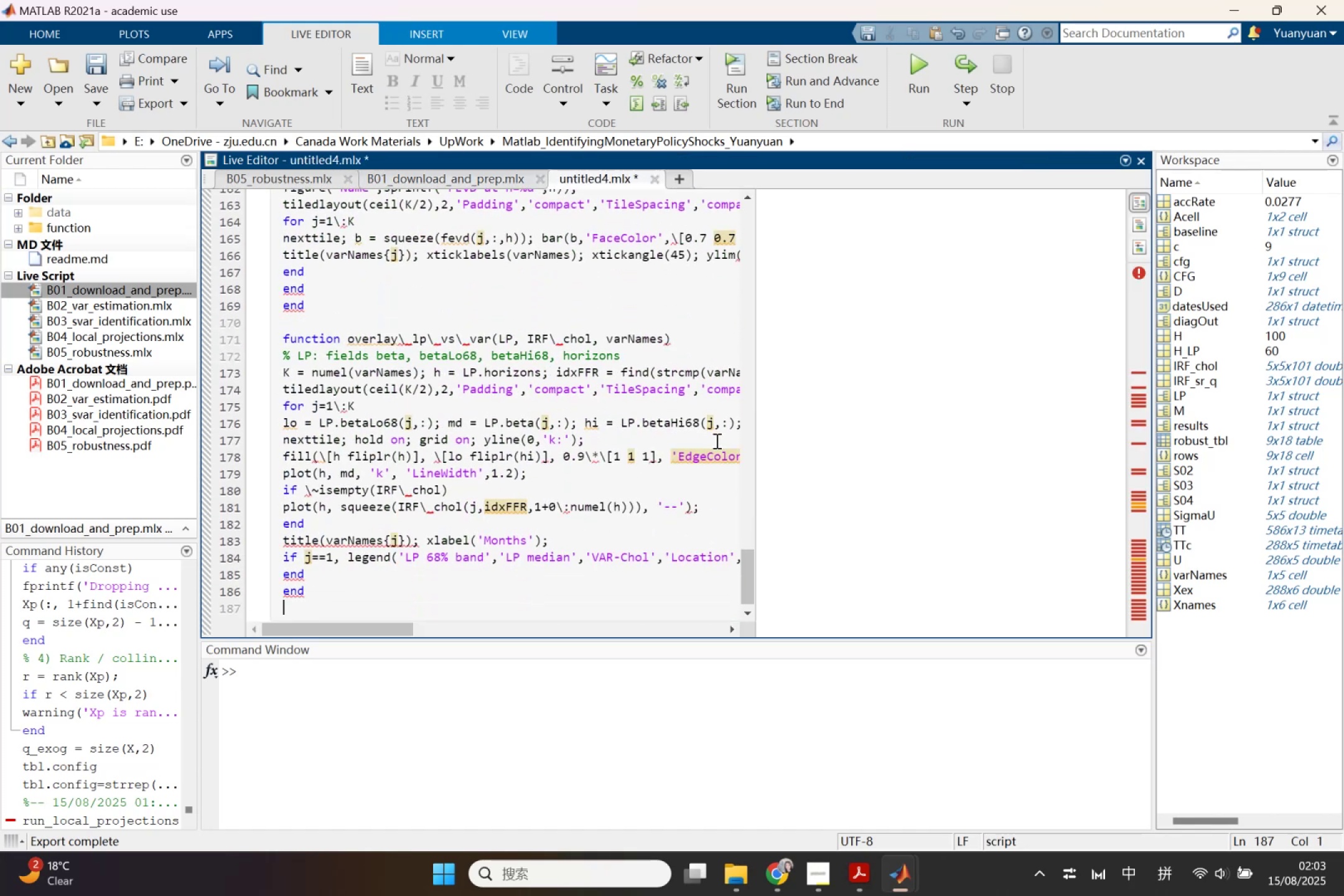 
wait(8.81)
 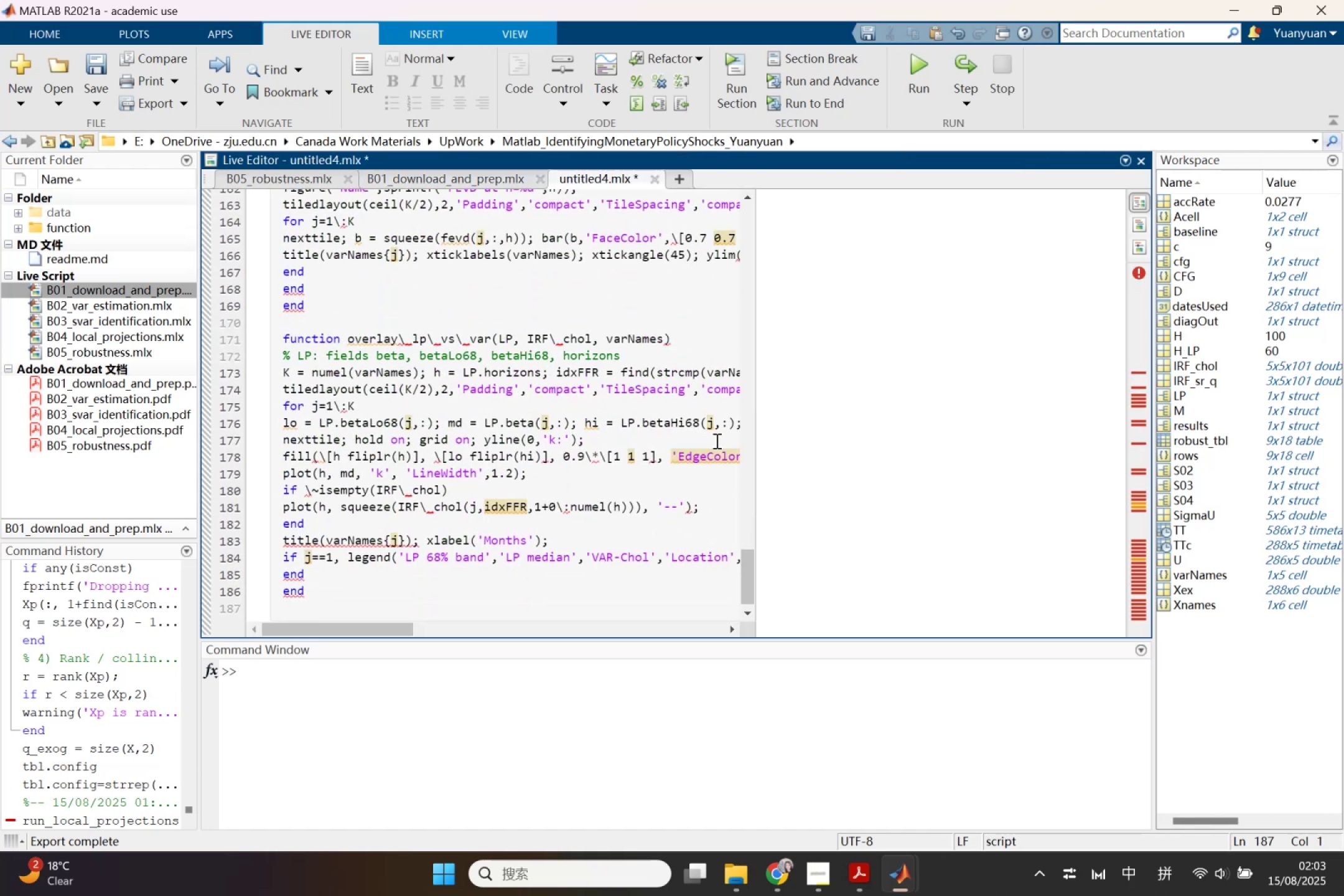 
key(Control+Z)
 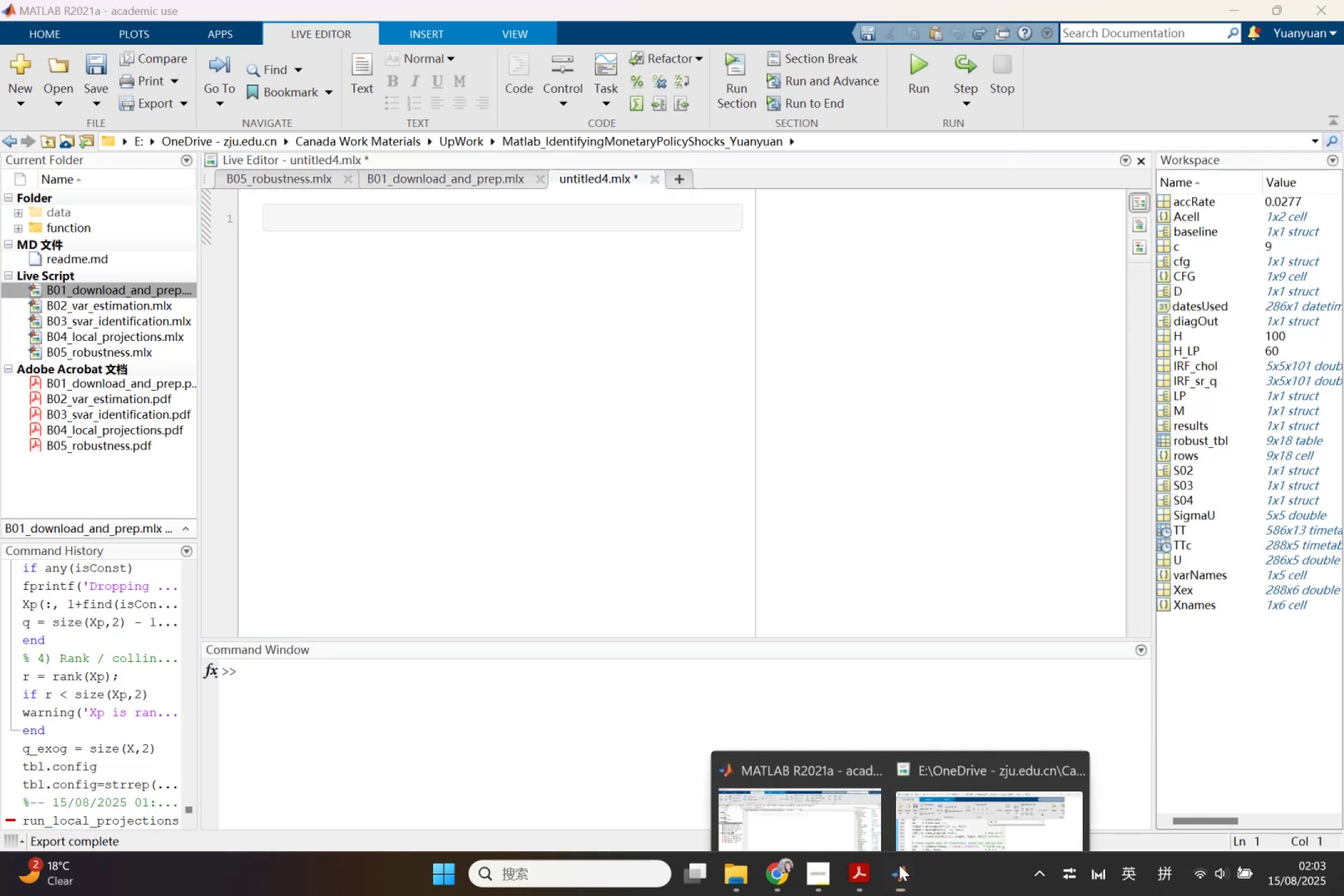 
left_click([795, 786])
 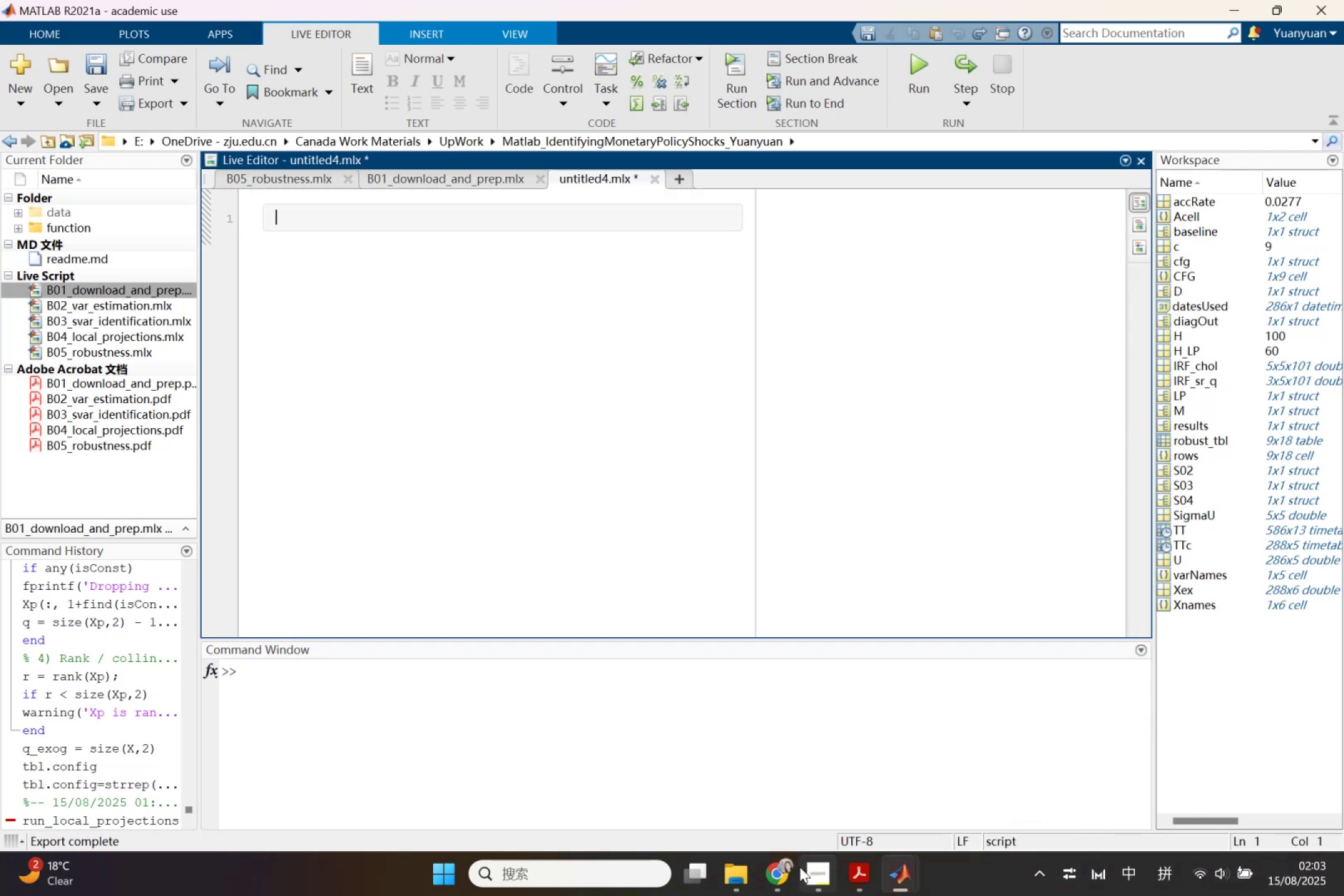 
left_click([773, 867])
 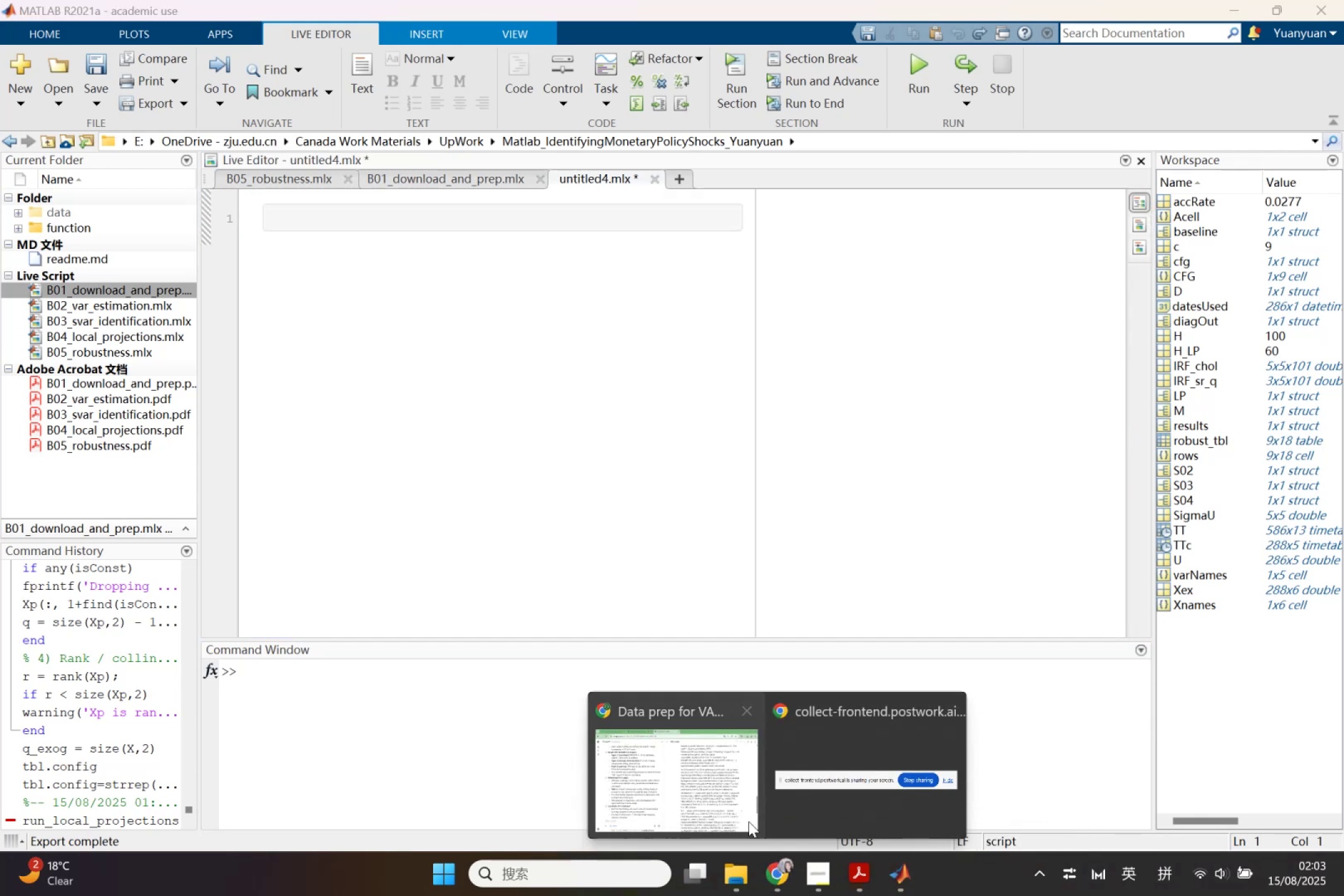 
left_click([693, 788])
 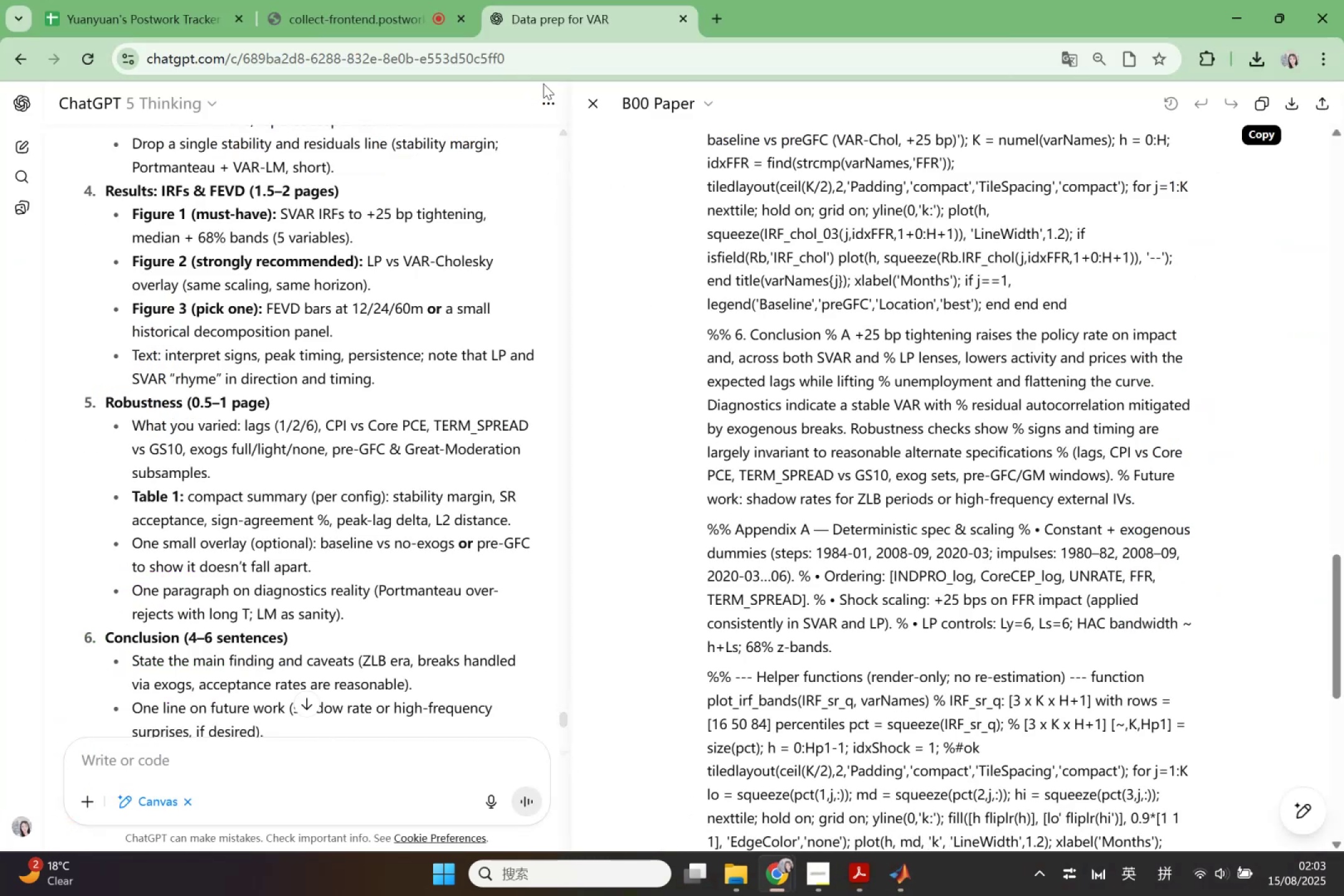 
left_click([595, 108])
 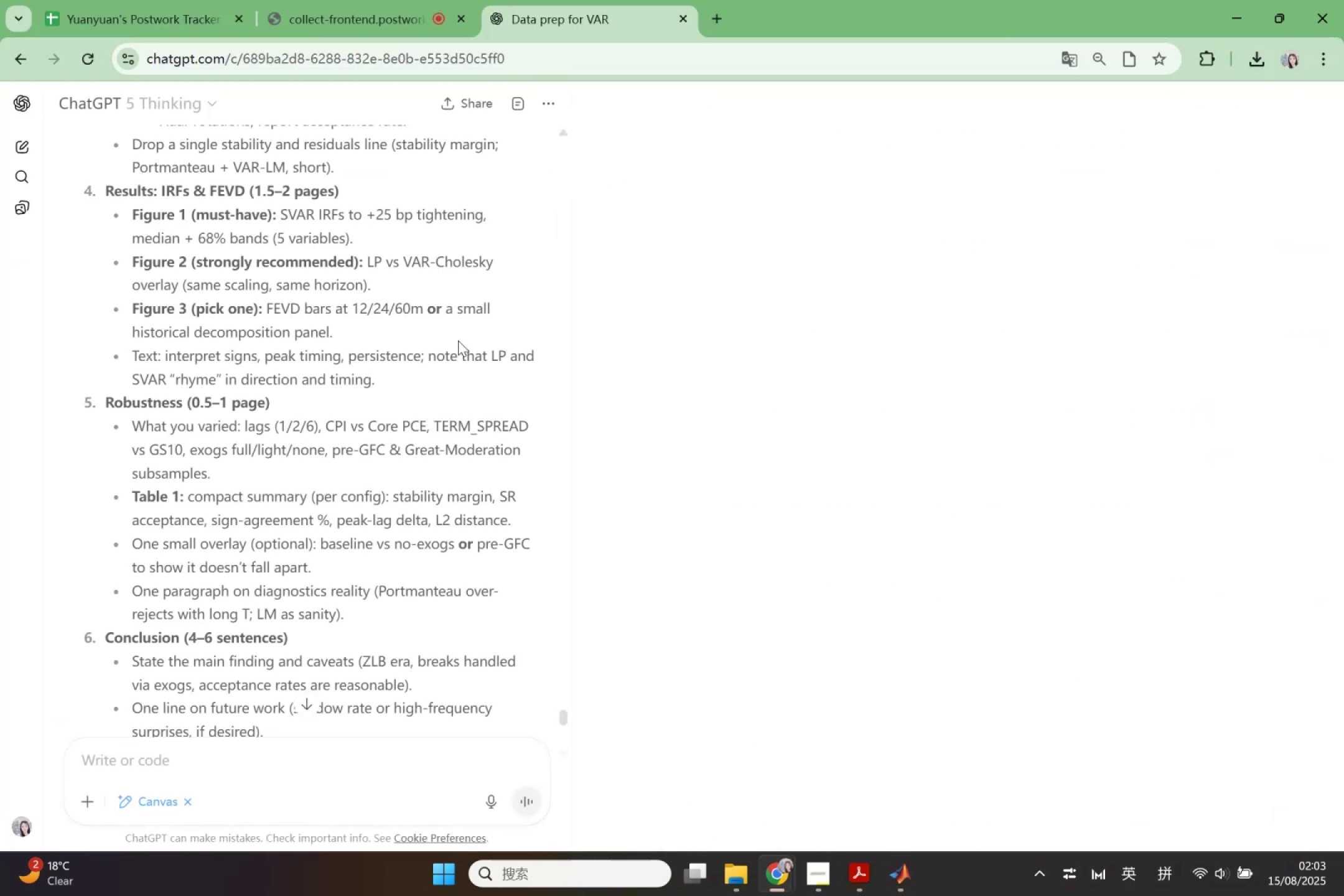 
scroll: coordinate [641, 522], scroll_direction: down, amount: 5.0
 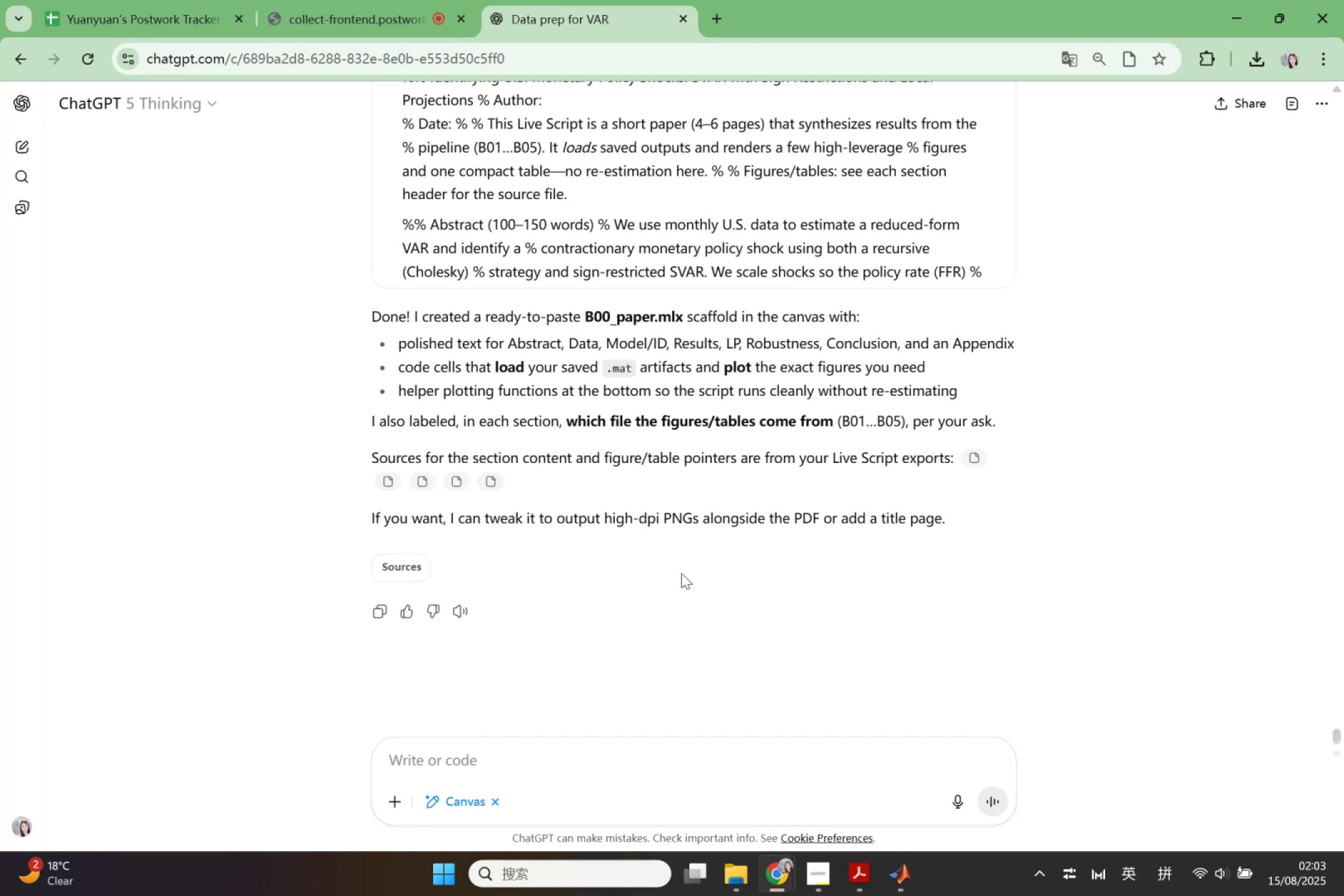 
scroll: coordinate [702, 617], scroll_direction: up, amount: 3.0
 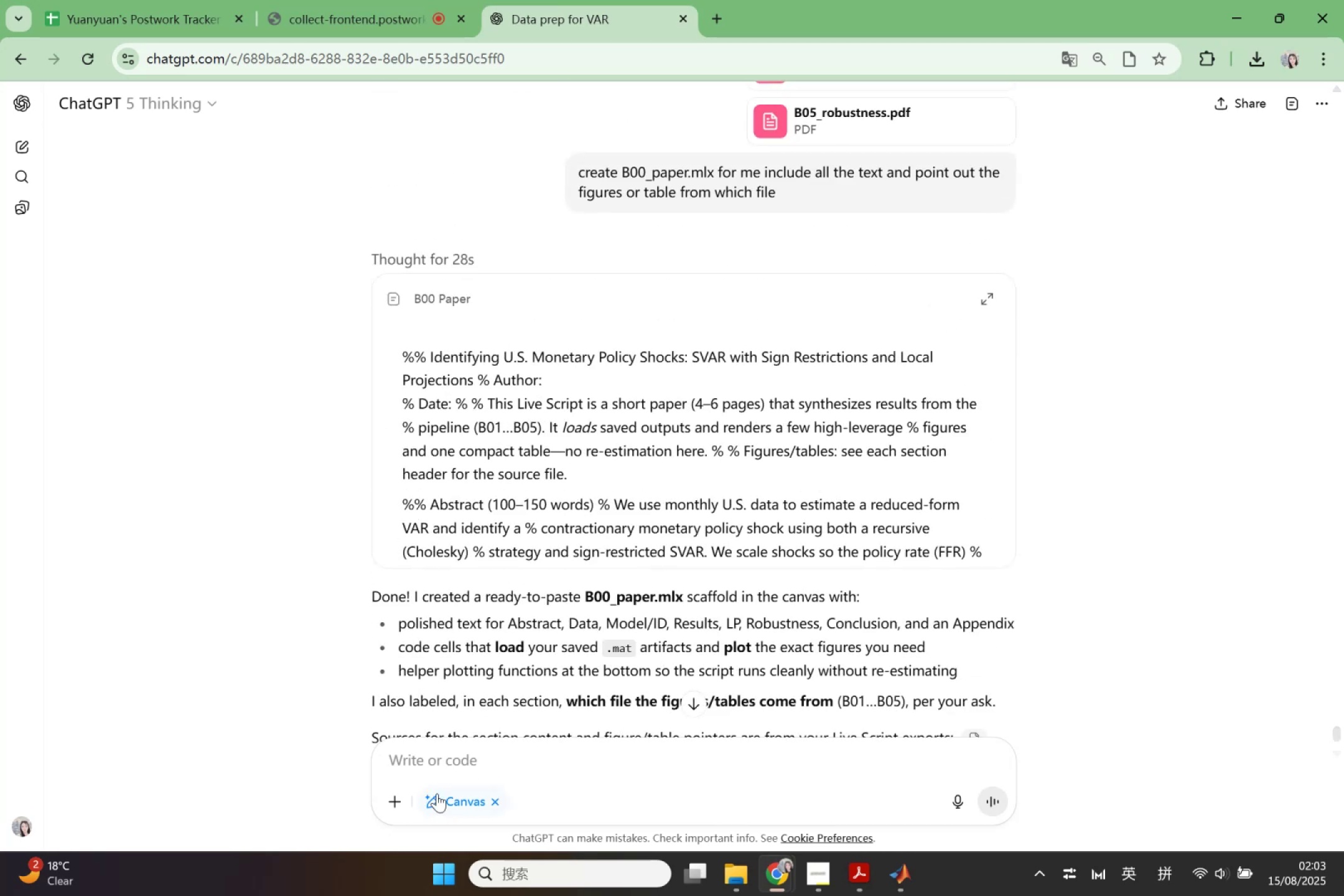 
left_click([493, 798])
 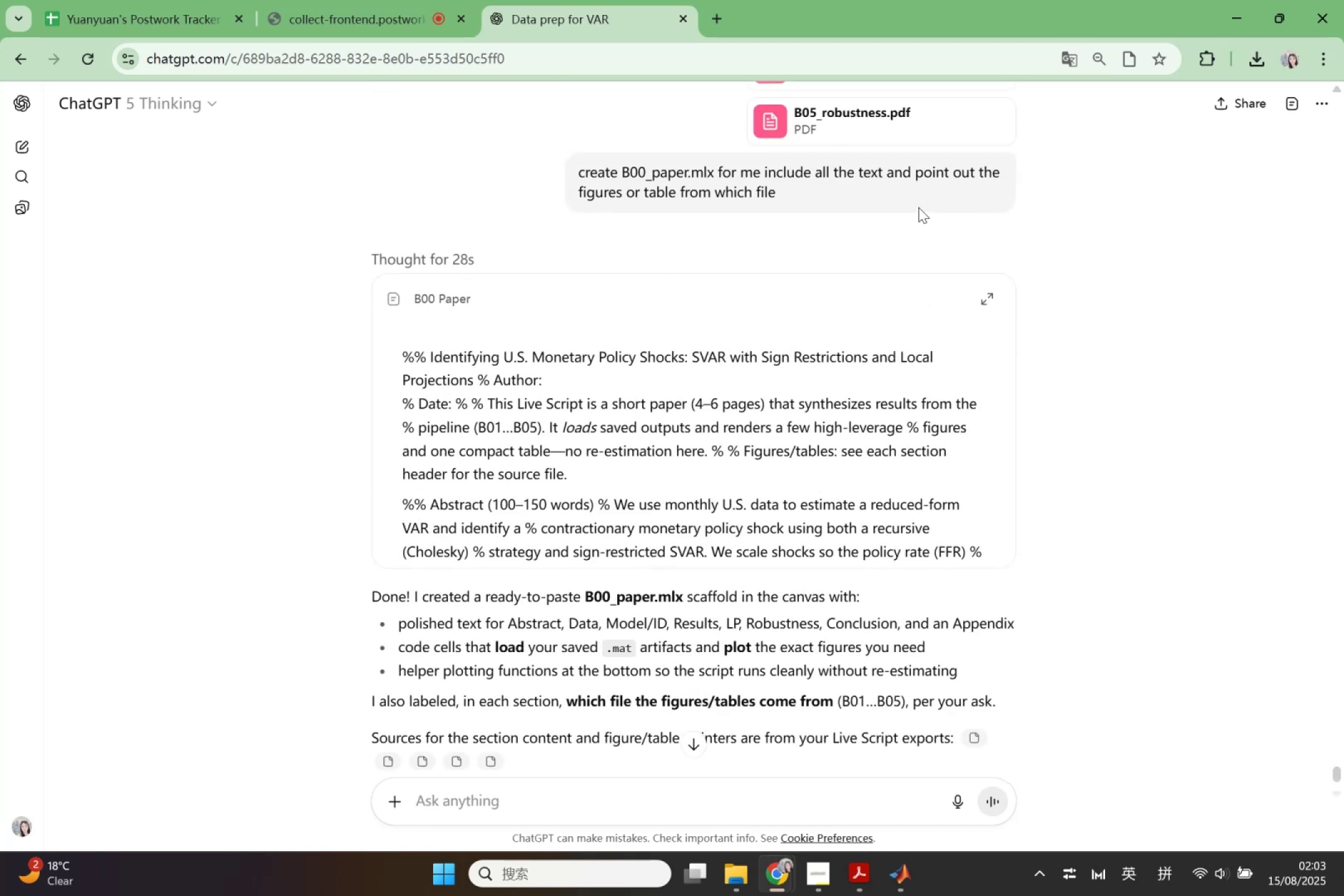 
left_click([919, 198])
 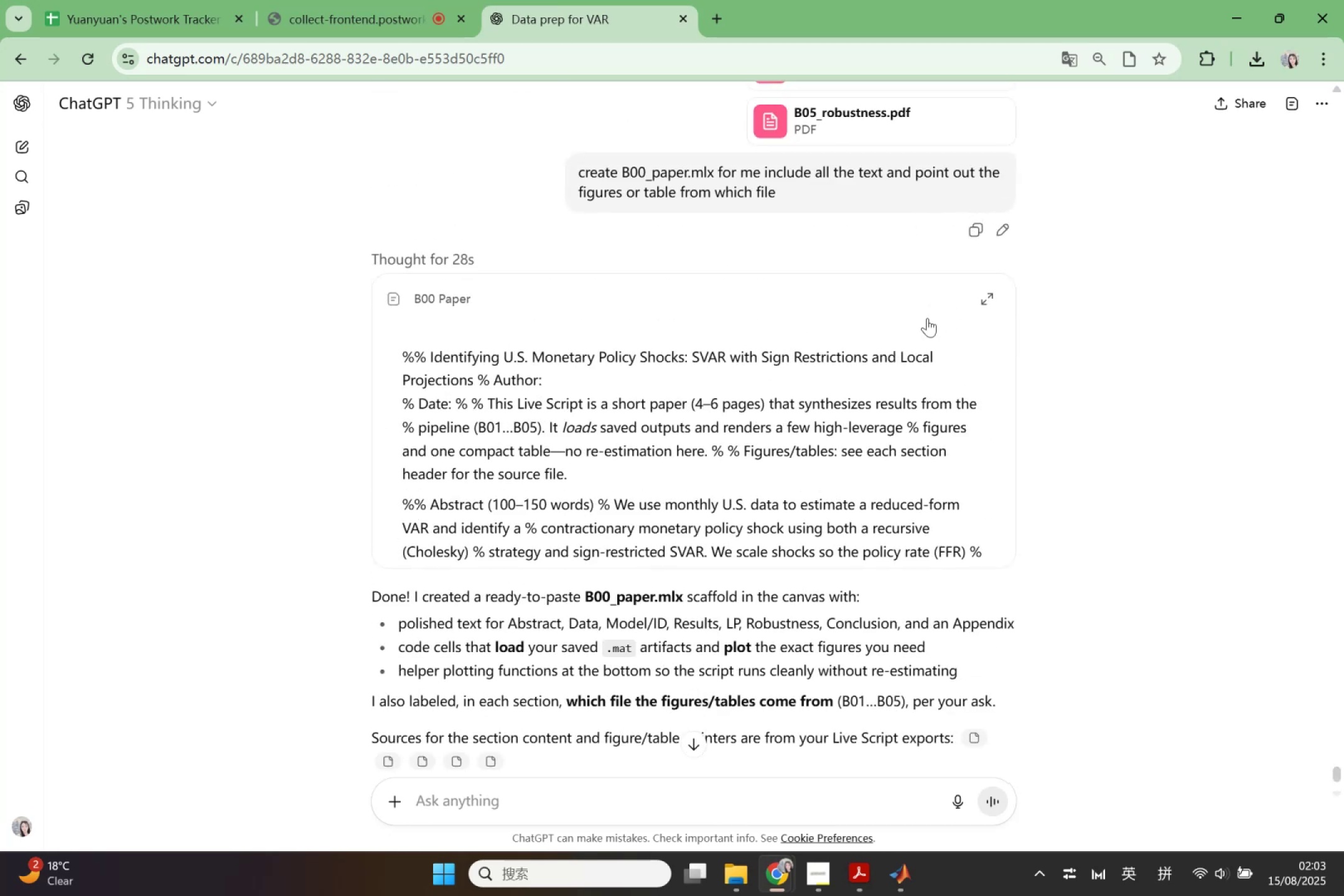 
scroll: coordinate [742, 595], scroll_direction: down, amount: 7.0
 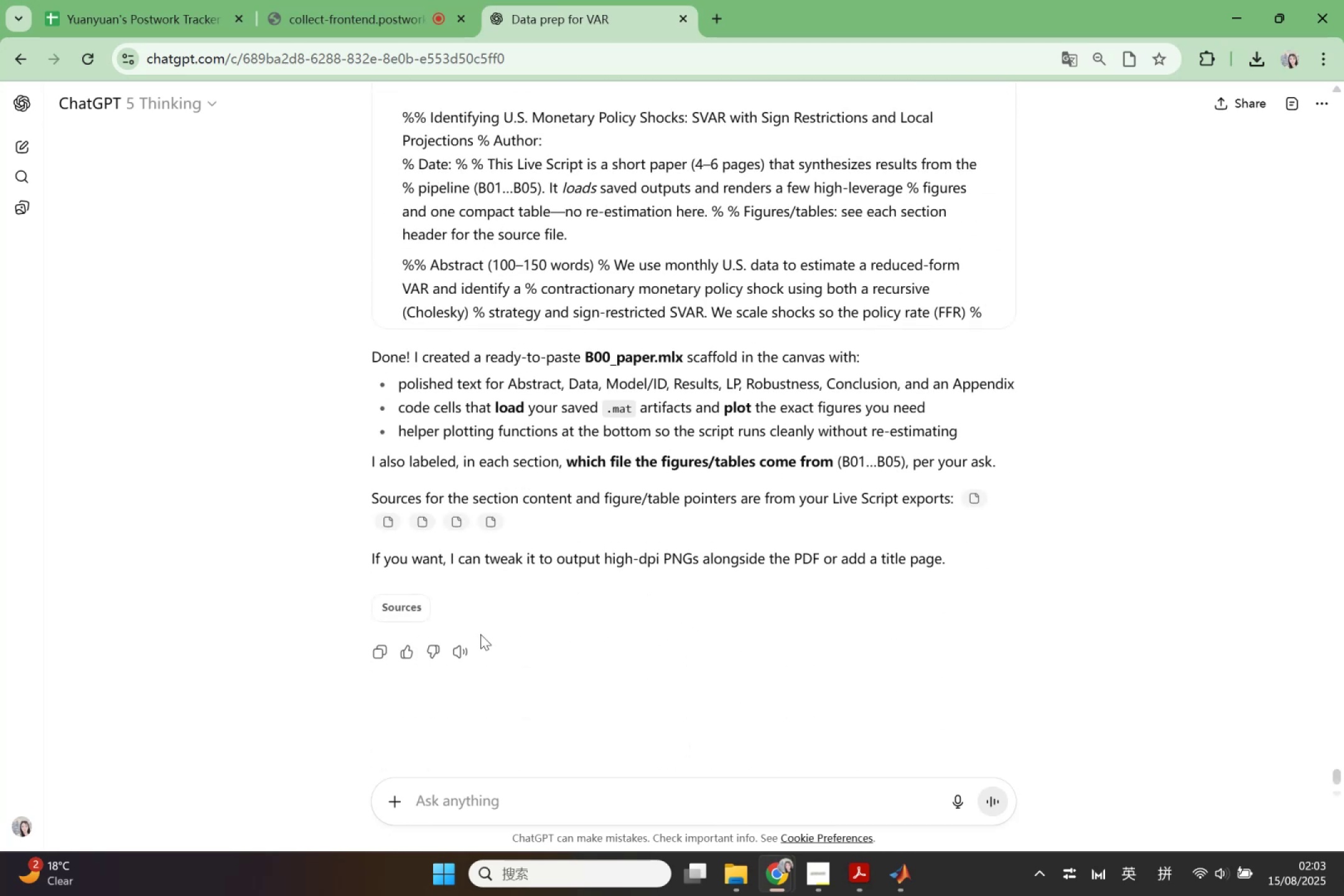 
scroll: coordinate [870, 461], scroll_direction: up, amount: 5.0
 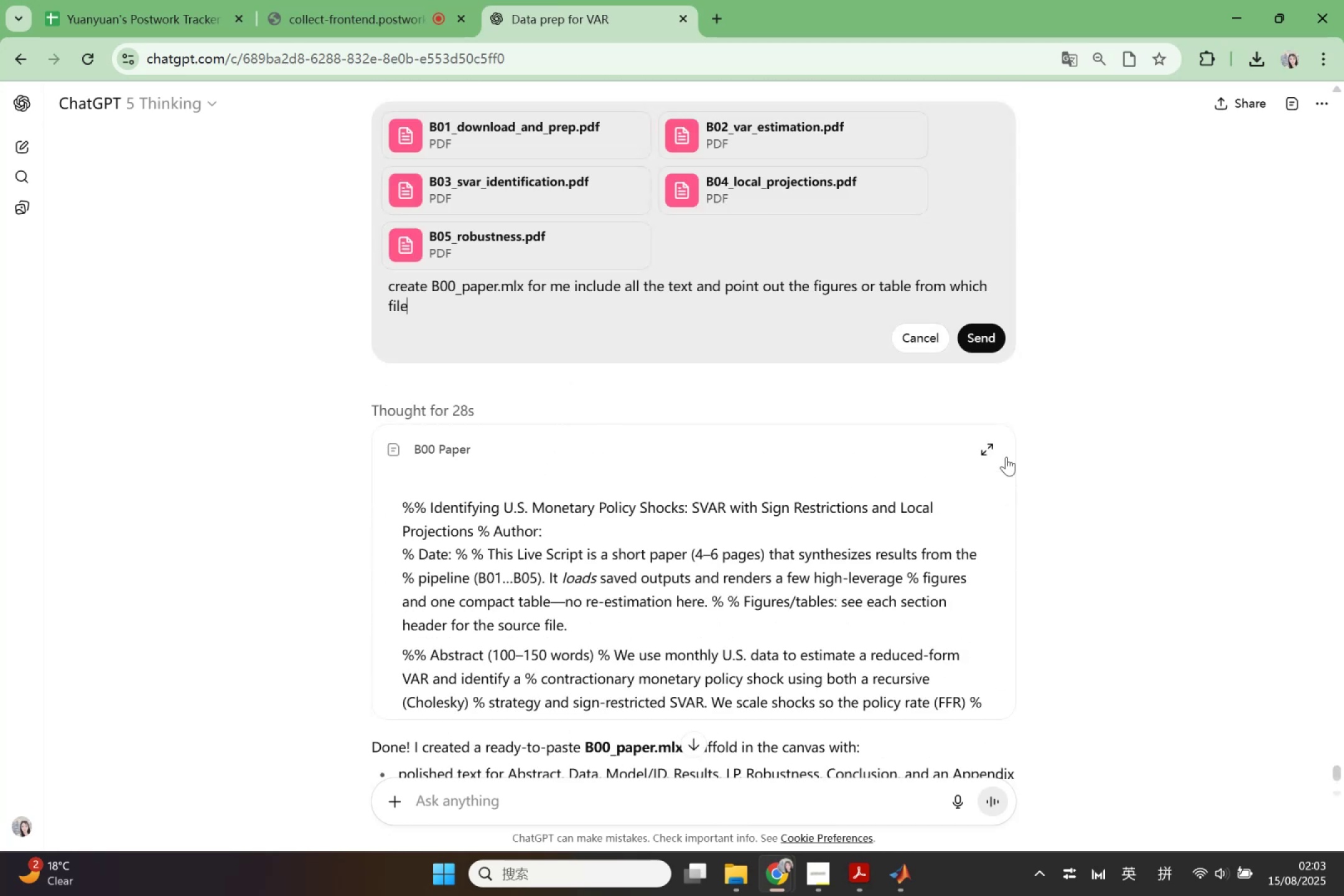 
left_click([984, 338])
 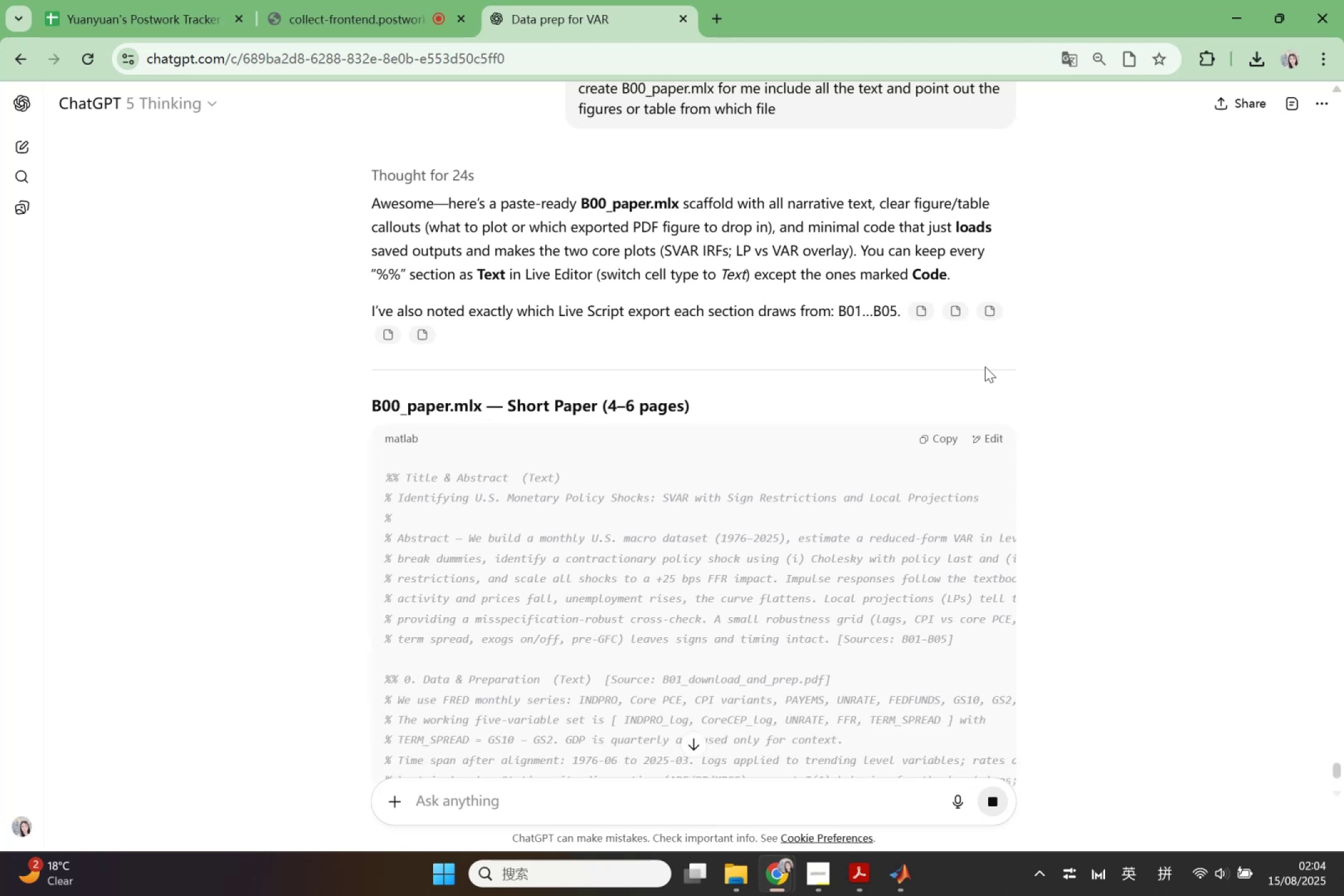 
wait(42.4)
 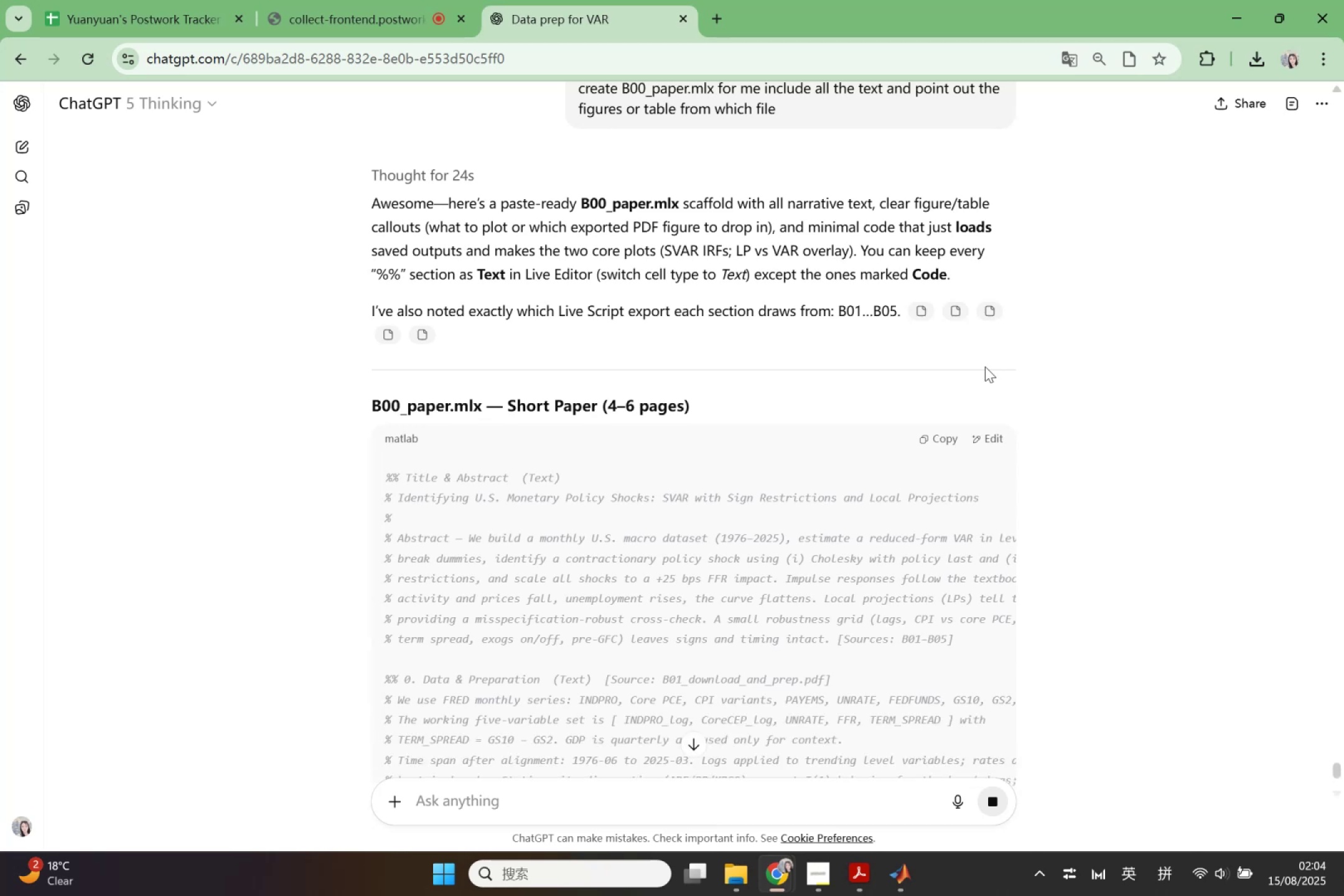 
scroll: coordinate [475, 650], scroll_direction: down, amount: 2.0
 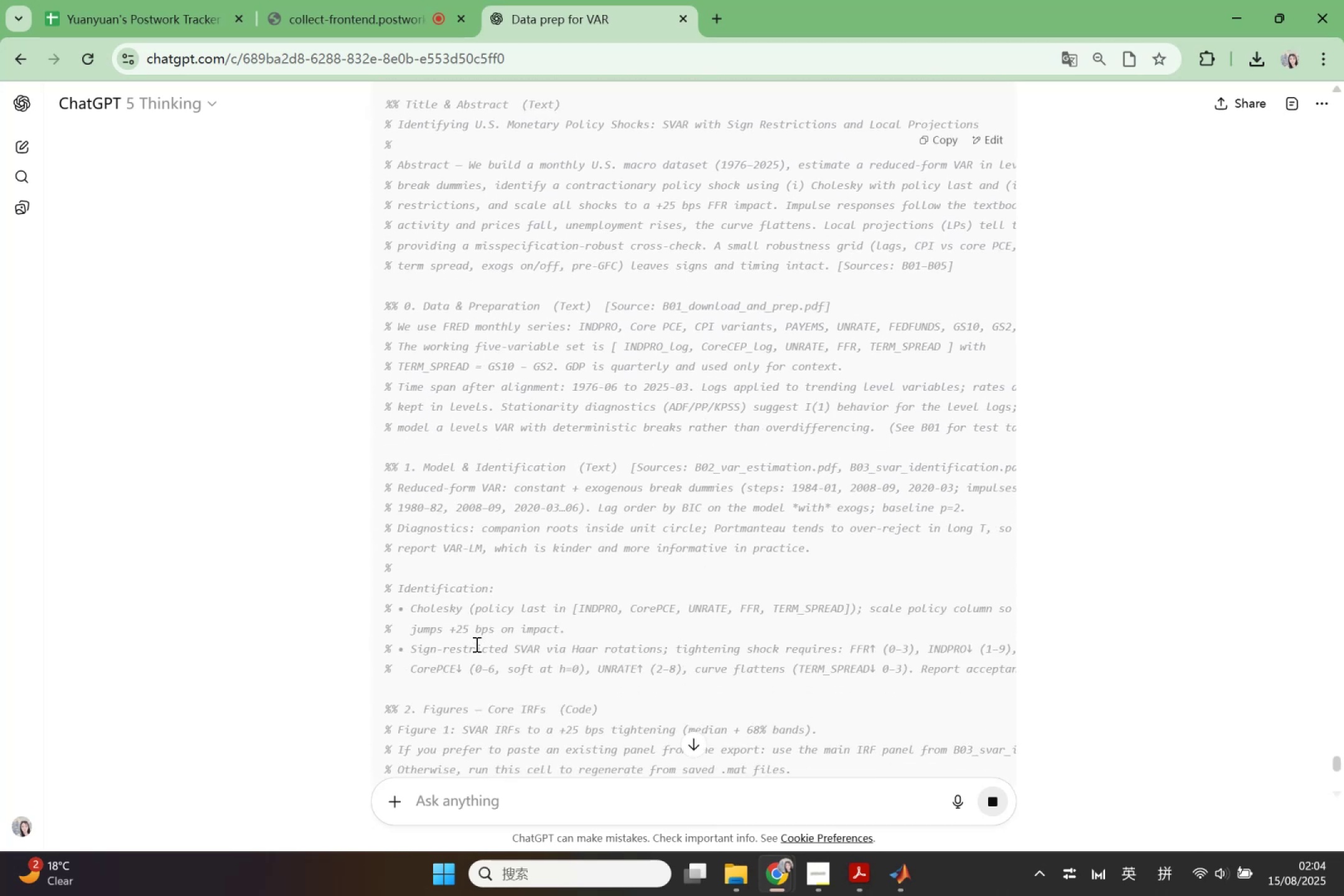 
wait(5.47)
 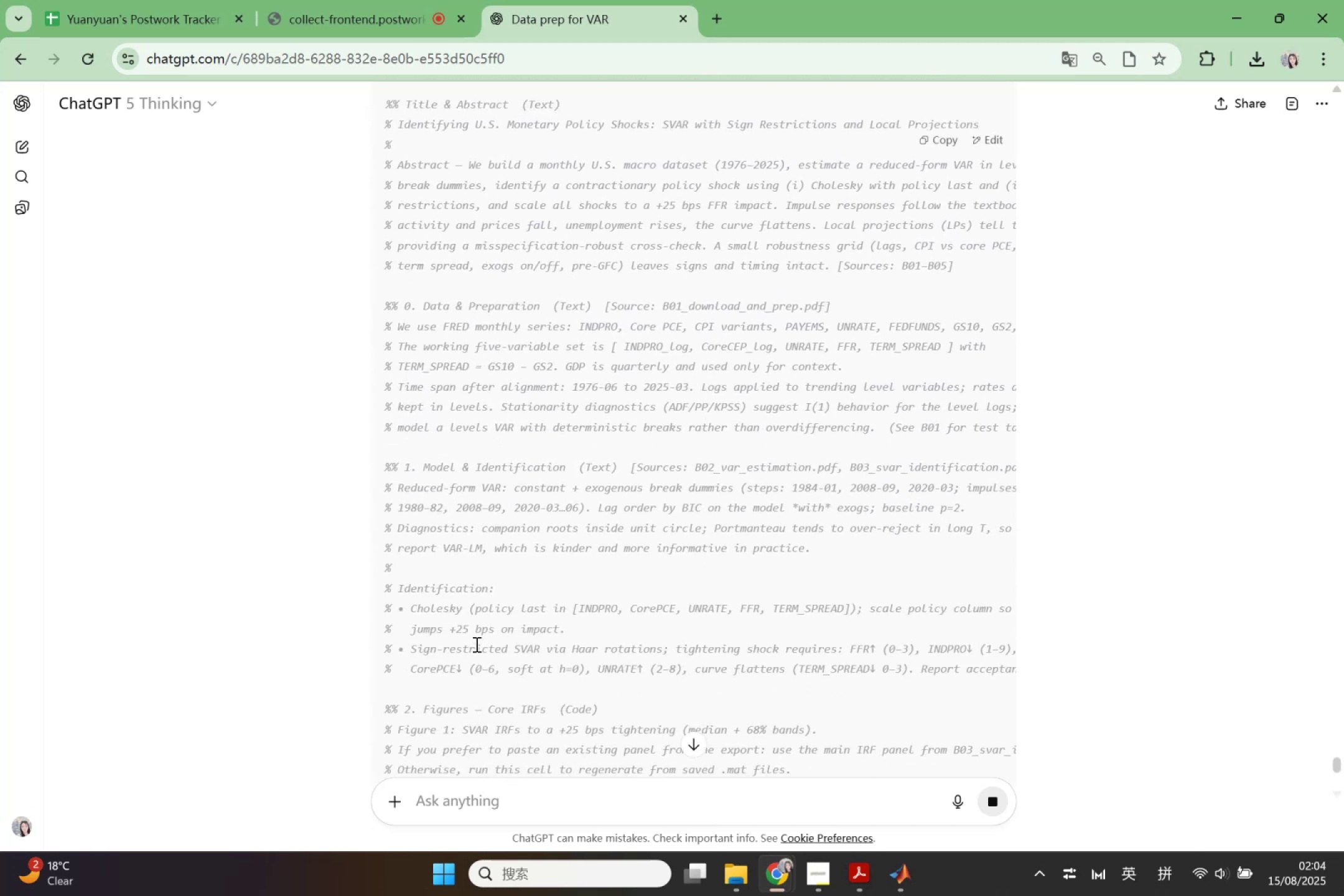 
scroll: coordinate [465, 660], scroll_direction: down, amount: 6.0
 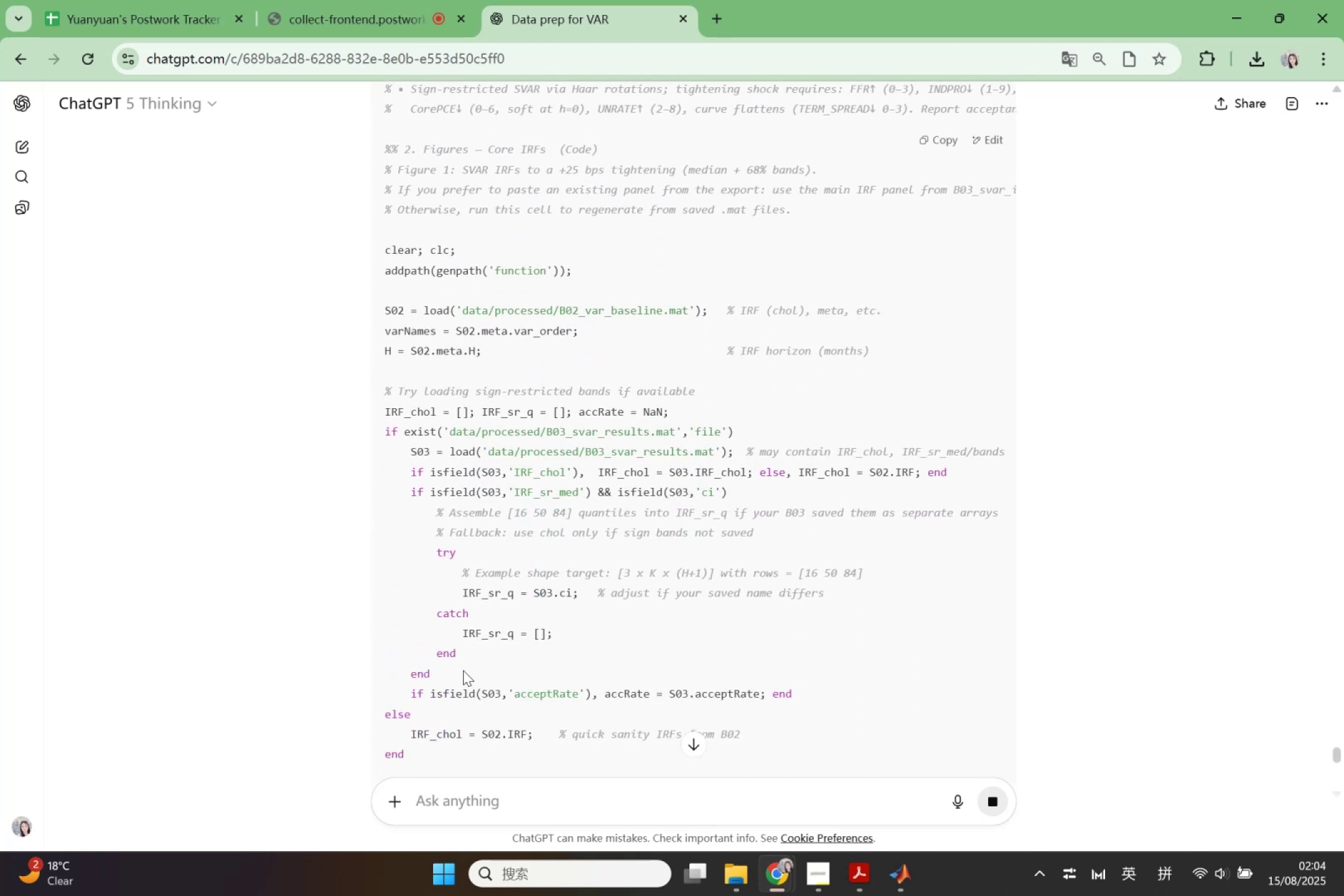 
wait(11.52)
 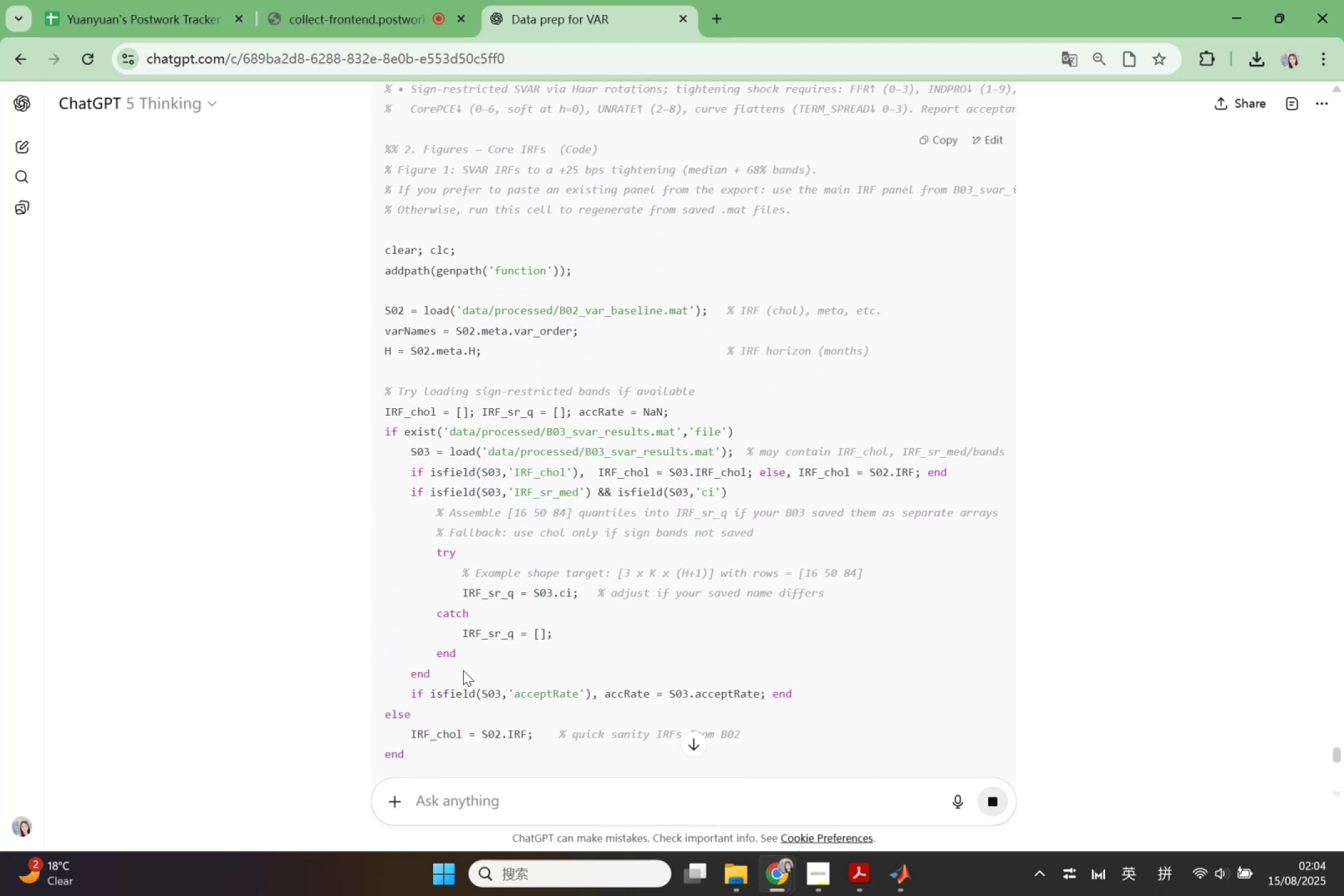 
scroll: coordinate [465, 701], scroll_direction: down, amount: 15.0
 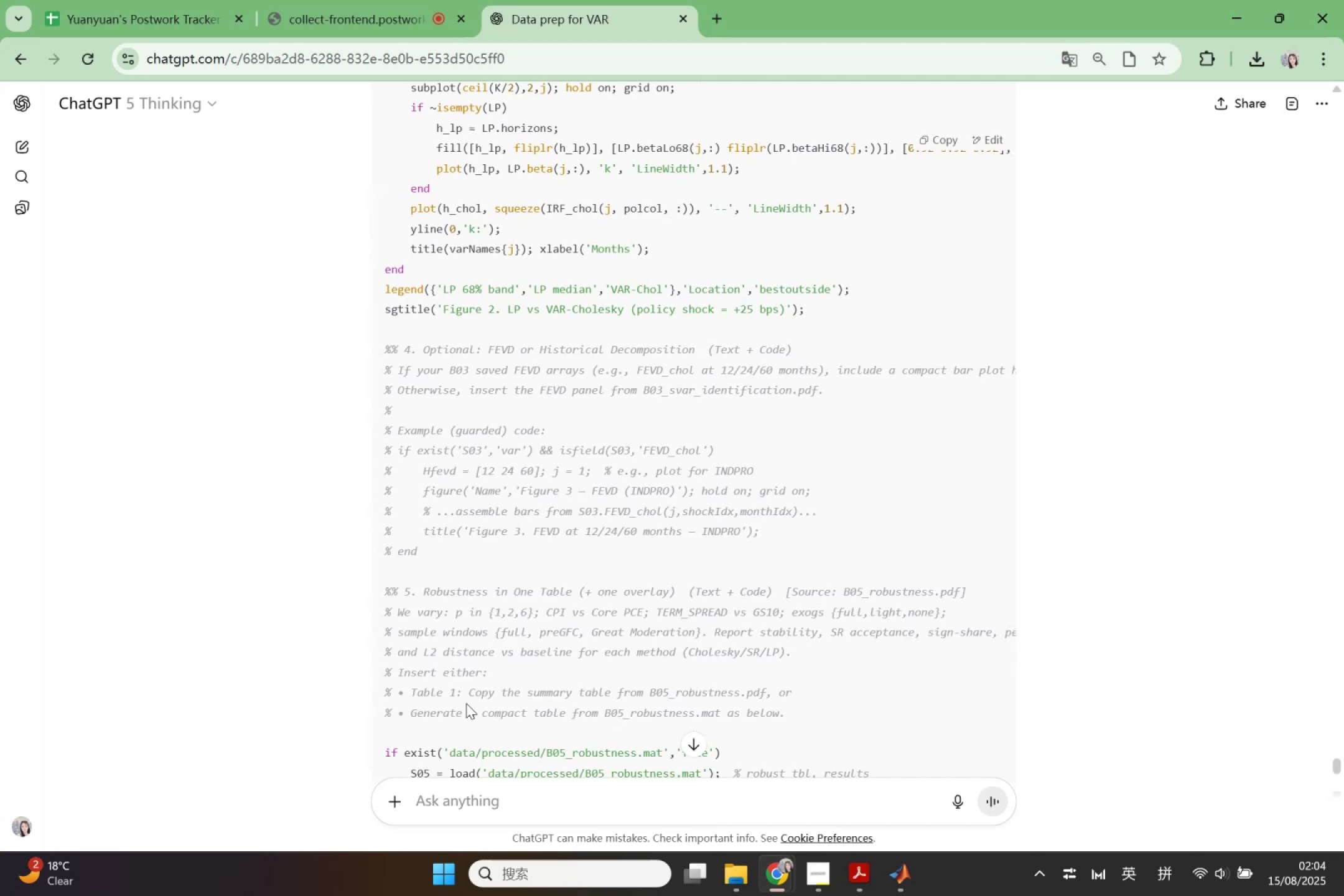 
wait(6.0)
 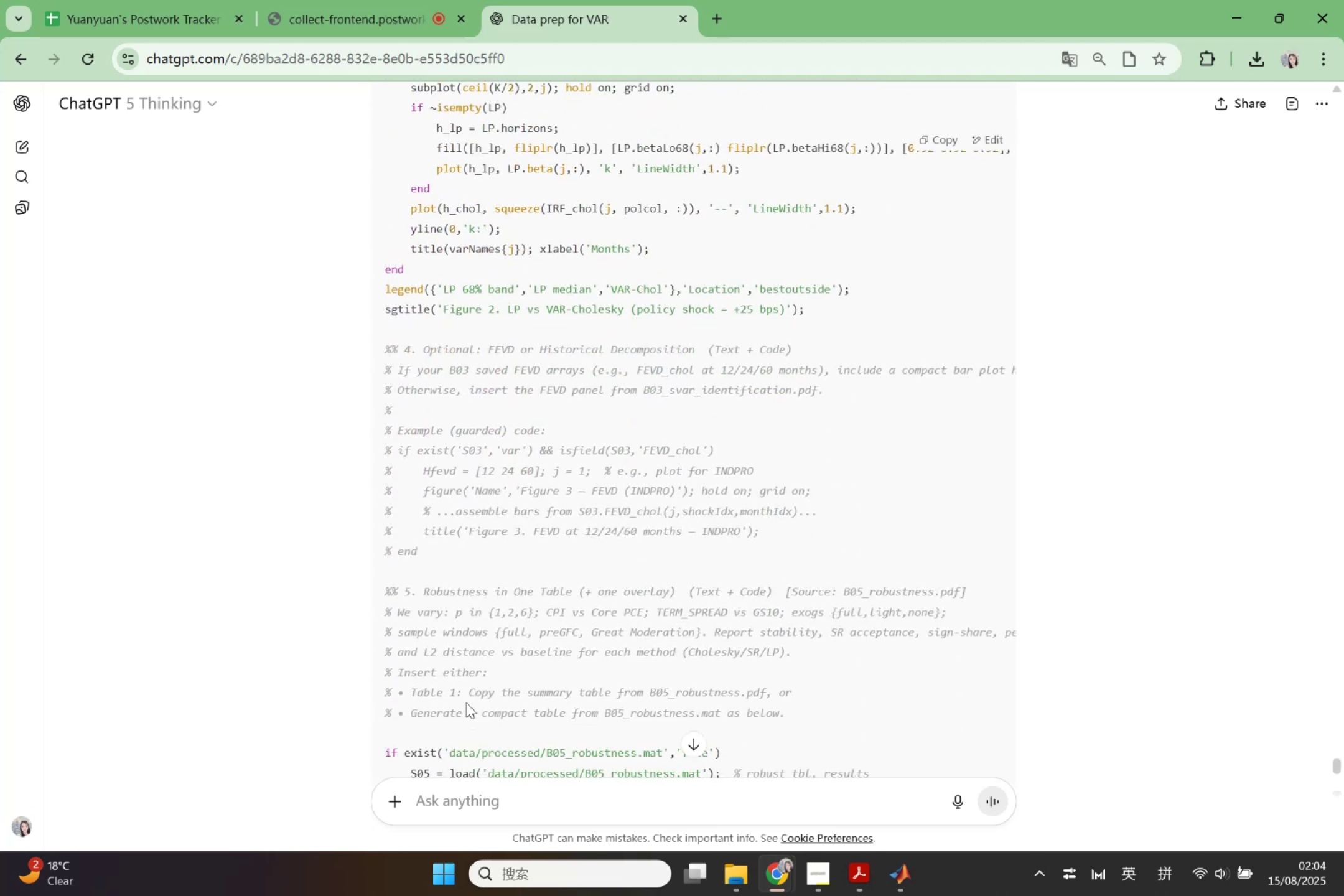 
scroll: coordinate [471, 721], scroll_direction: down, amount: 8.0
 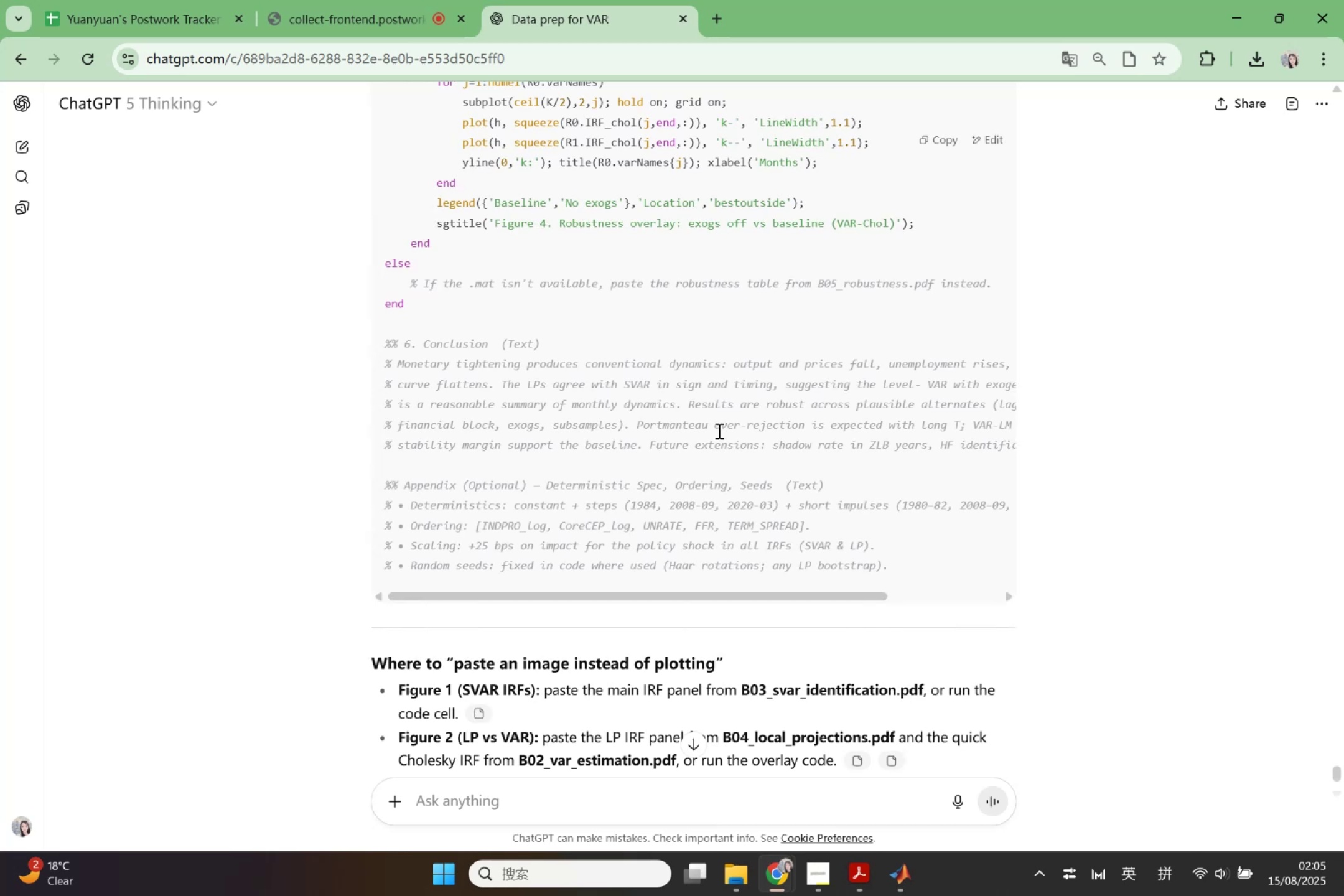 
wait(9.68)
 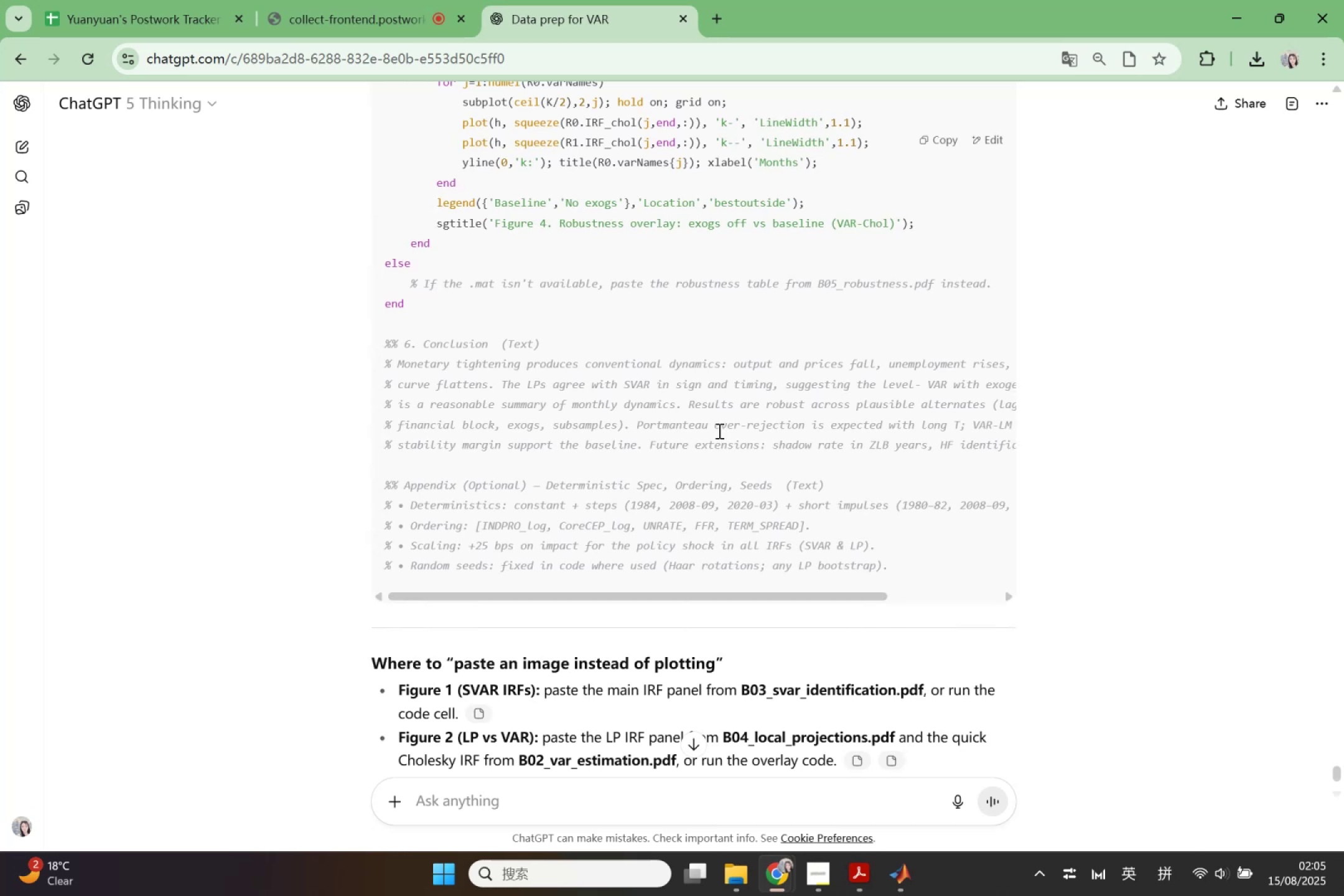 
scroll: coordinate [718, 431], scroll_direction: down, amount: 5.0
 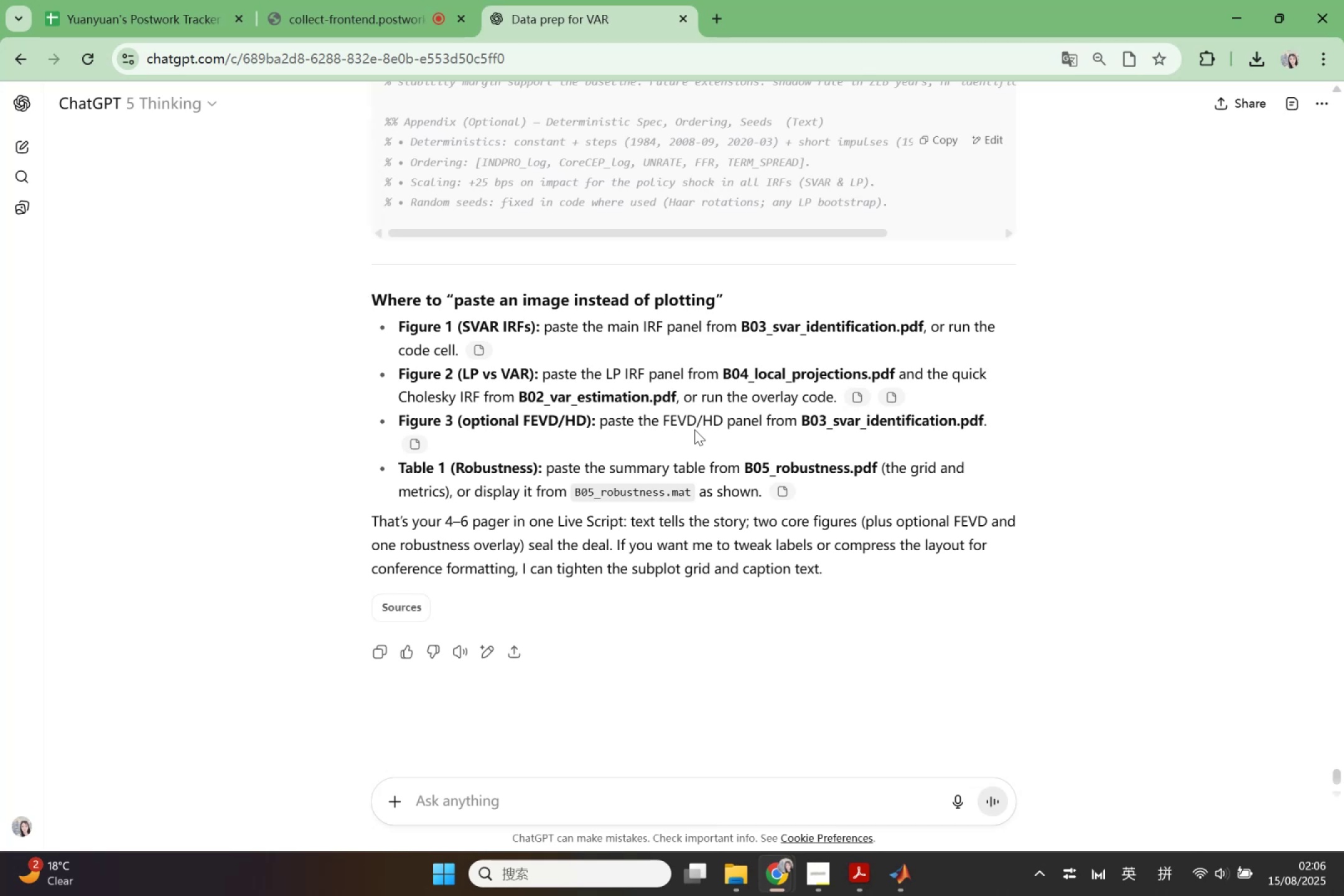 
wait(71.14)
 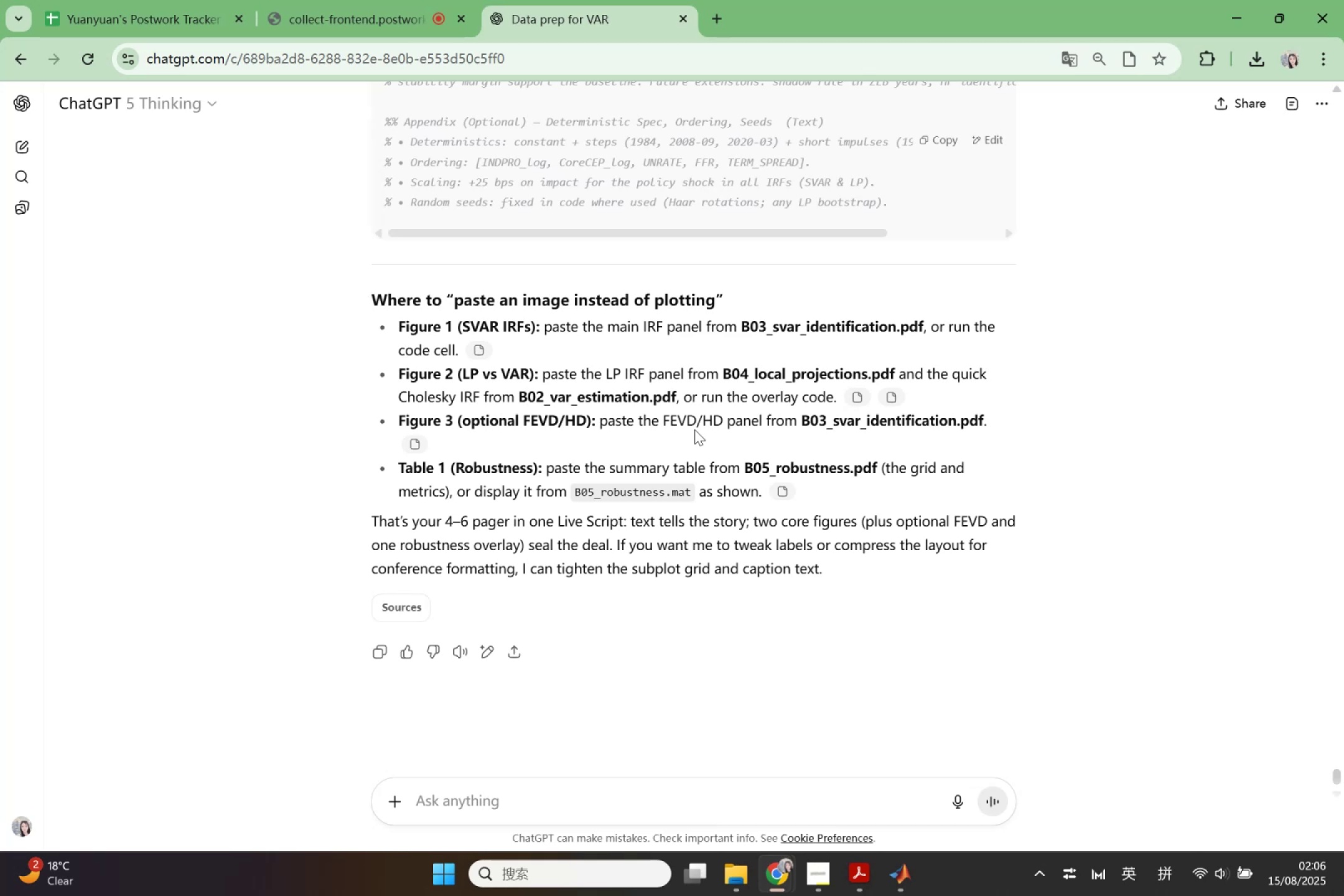 
scroll: coordinate [788, 345], scroll_direction: up, amount: 17.0
 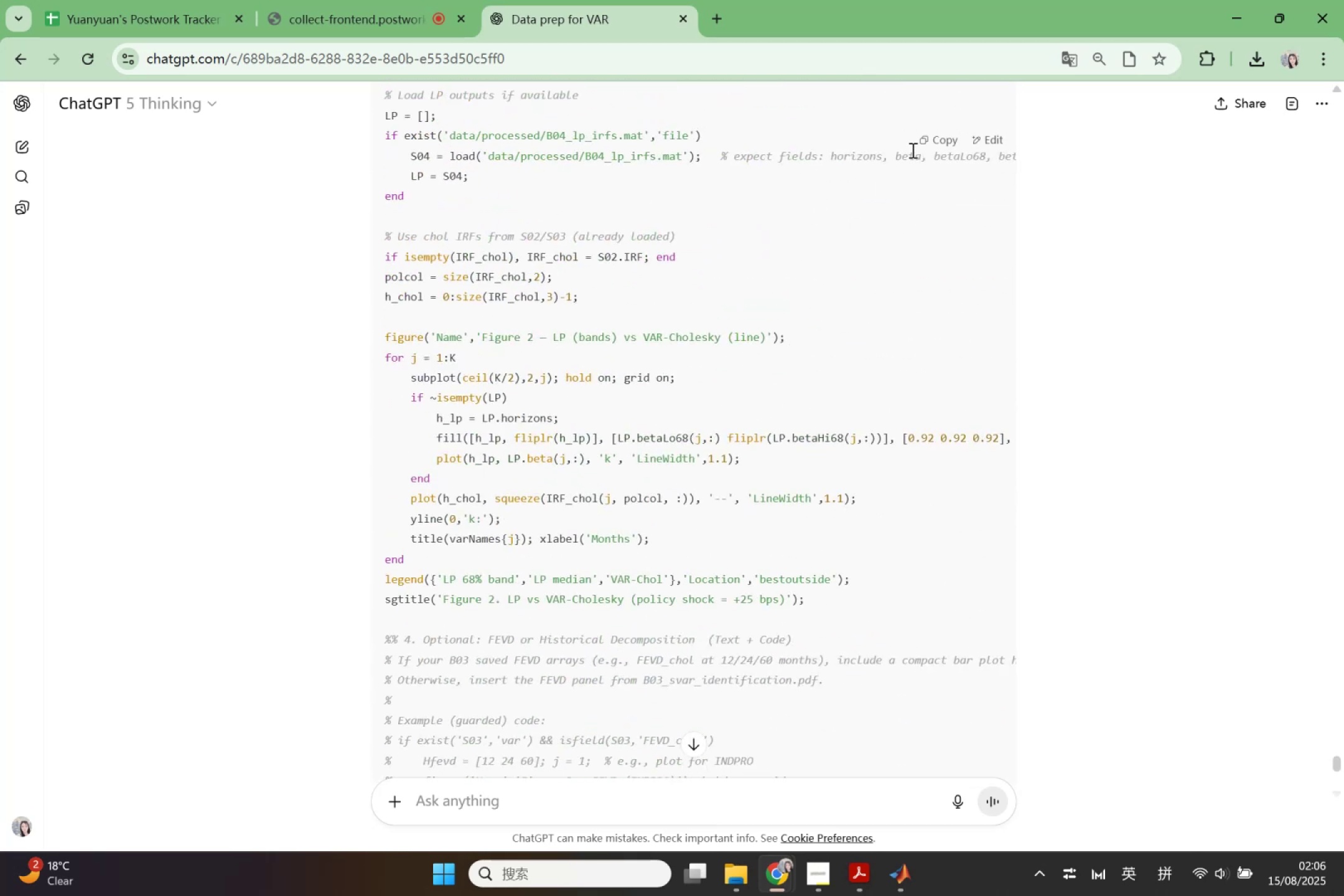 
left_click([928, 144])
 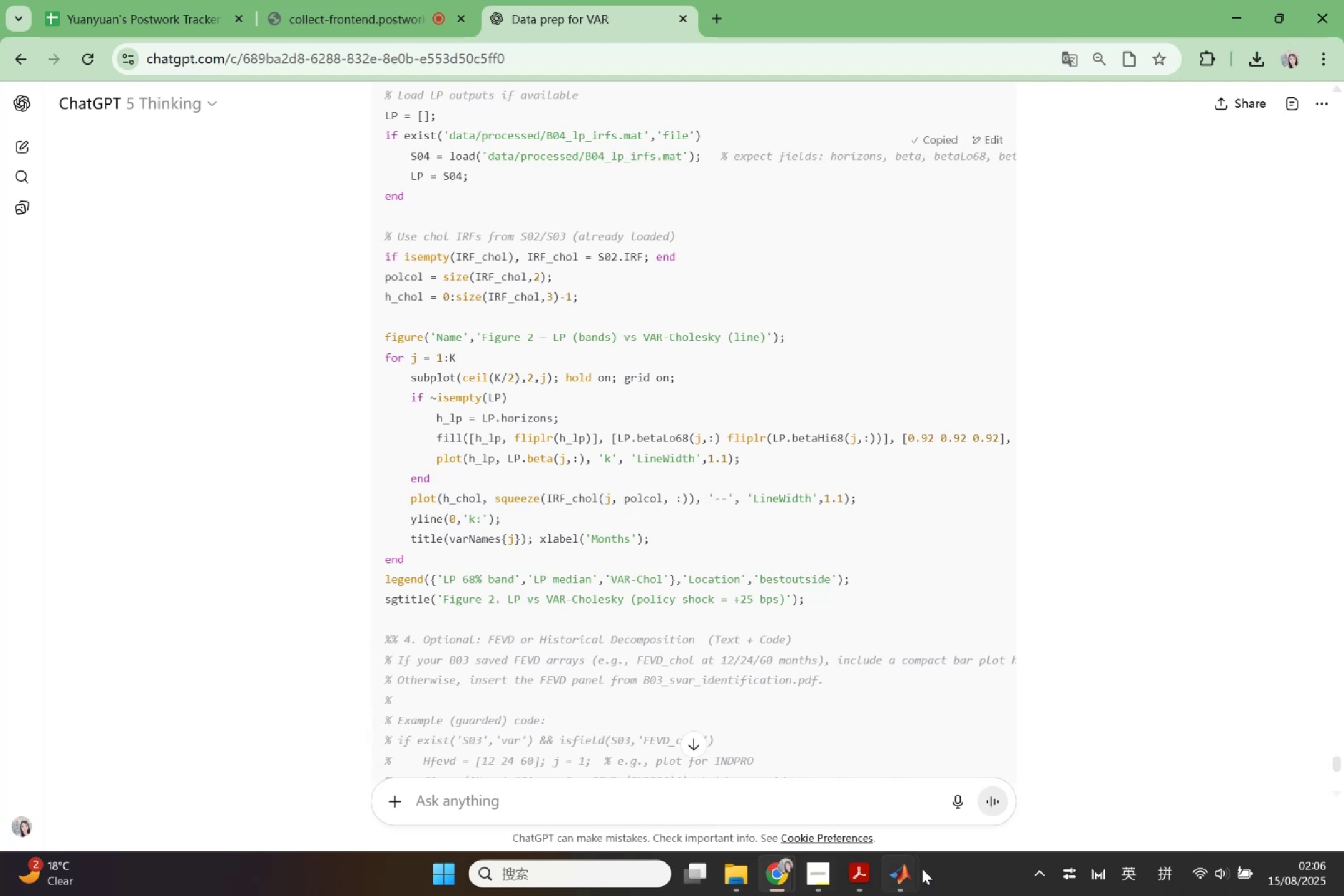 
left_click([909, 875])
 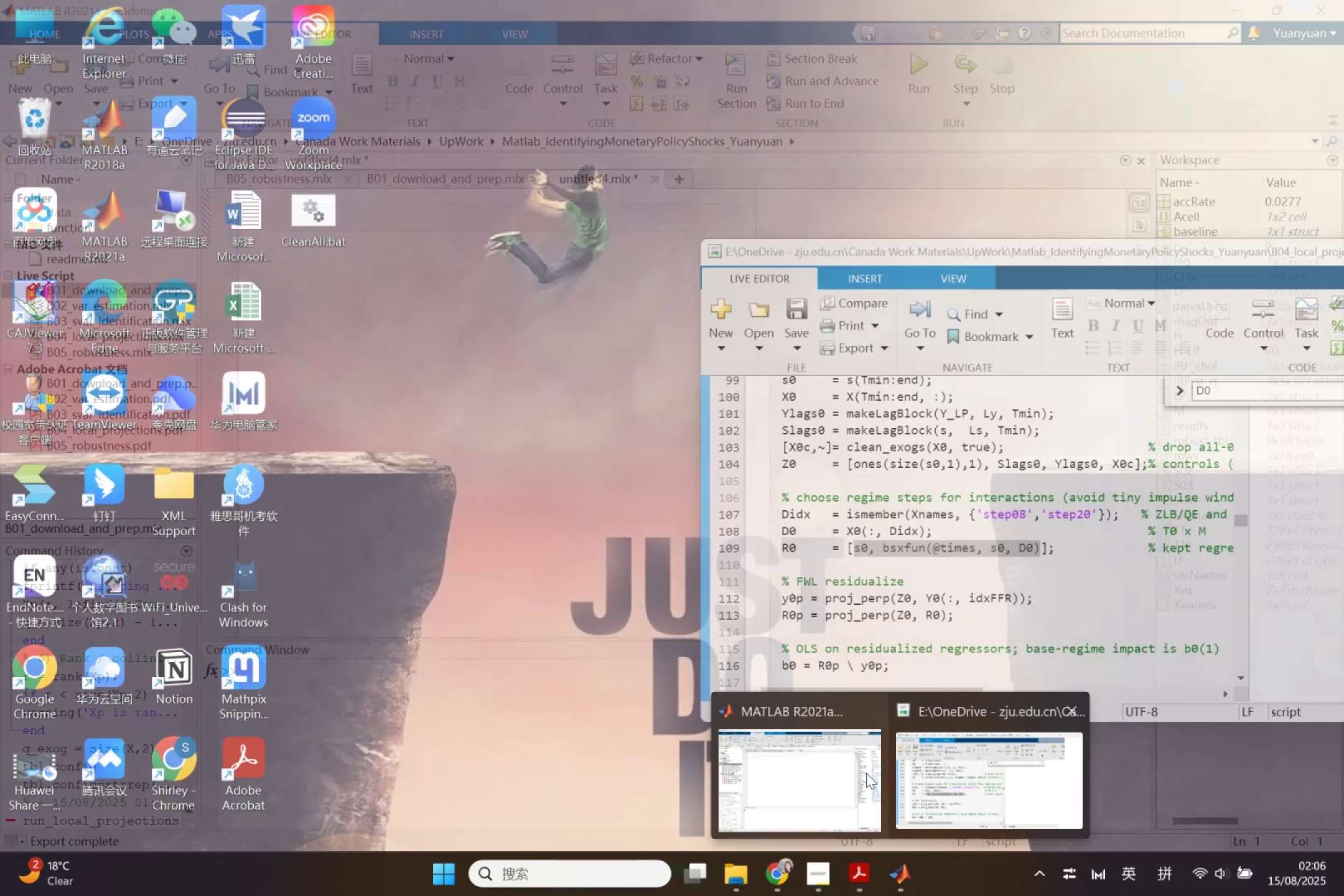 
left_click([793, 768])
 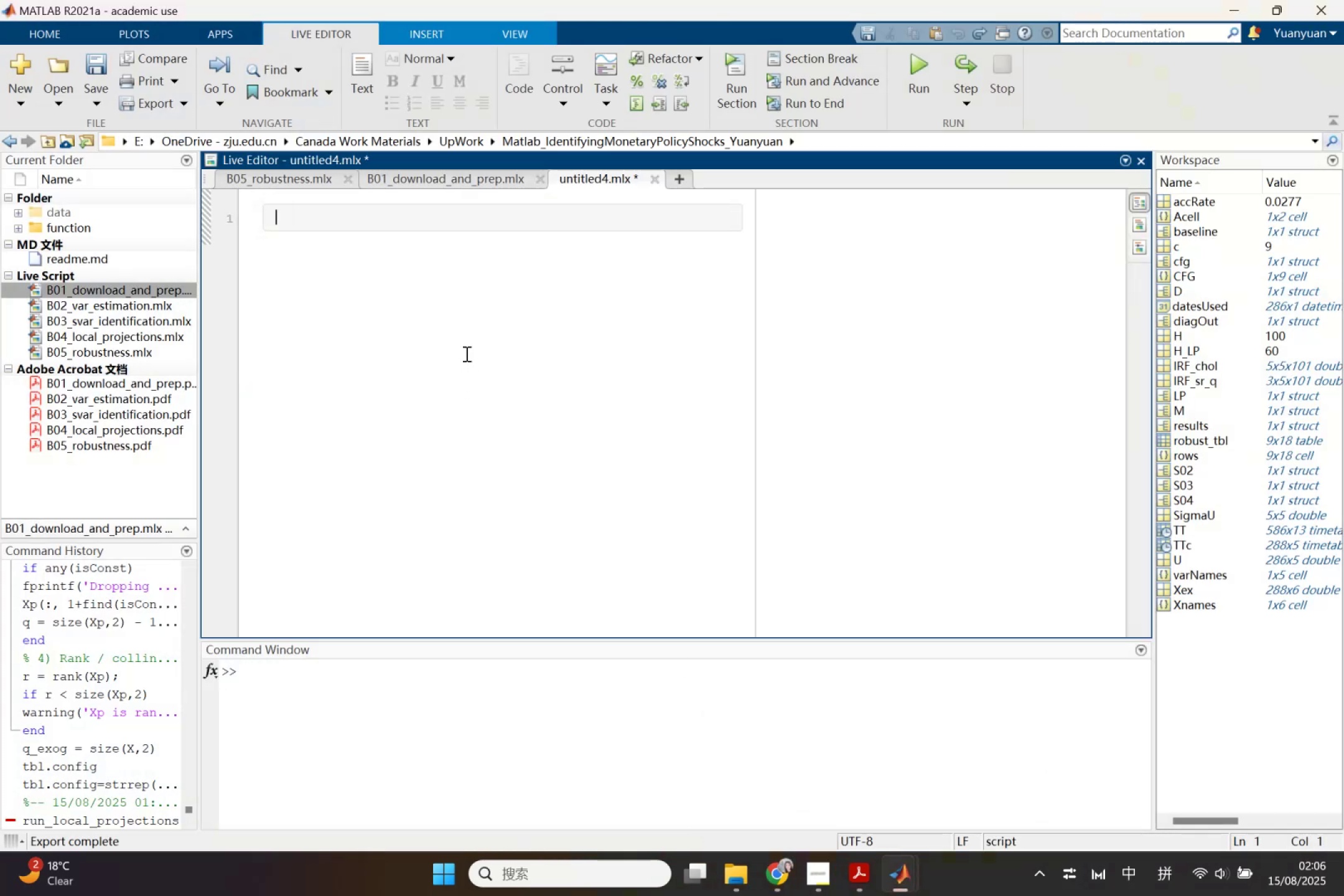 
key(Control+V)
 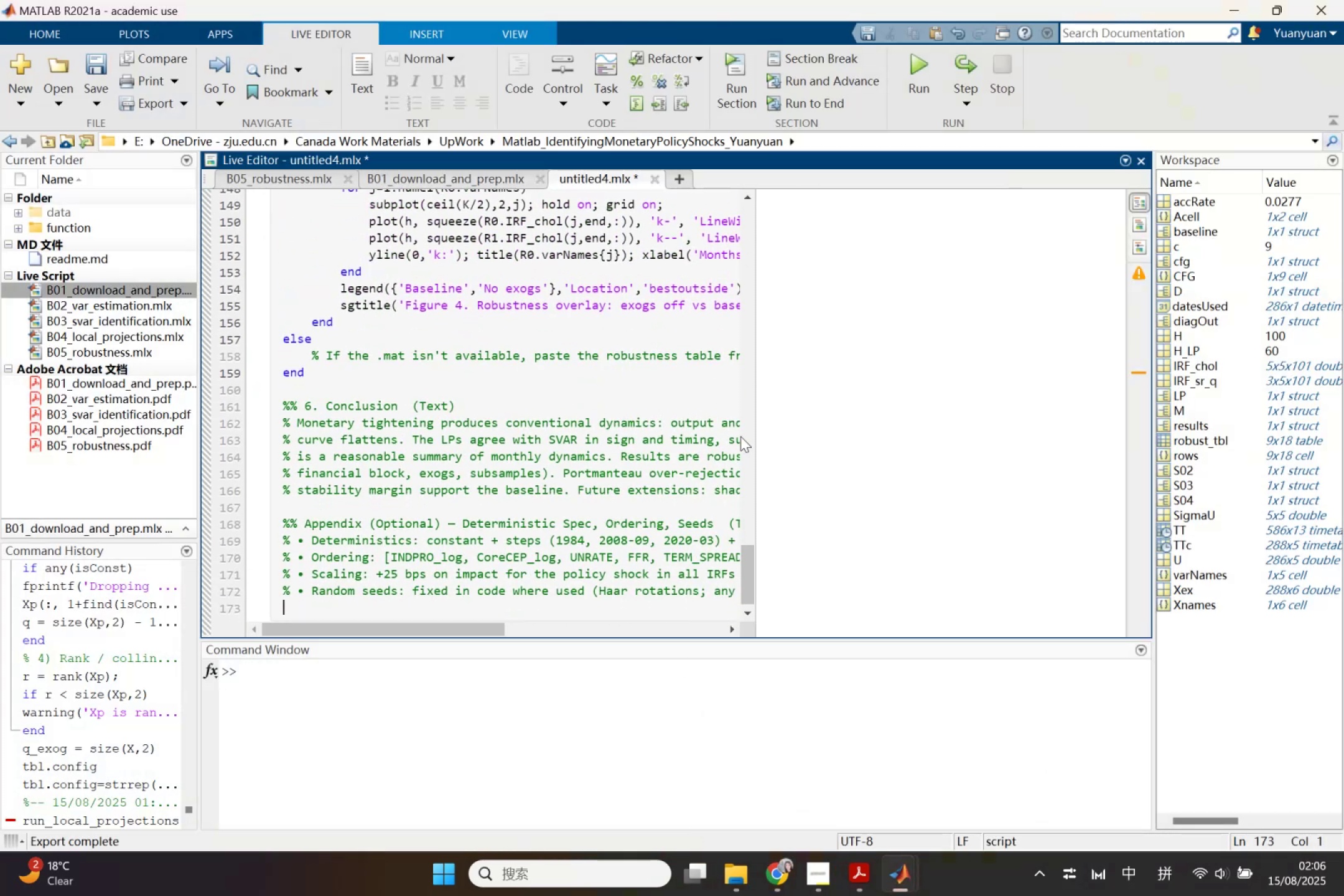 
left_click_drag(start_coordinate=[755, 438], to_coordinate=[1008, 470])
 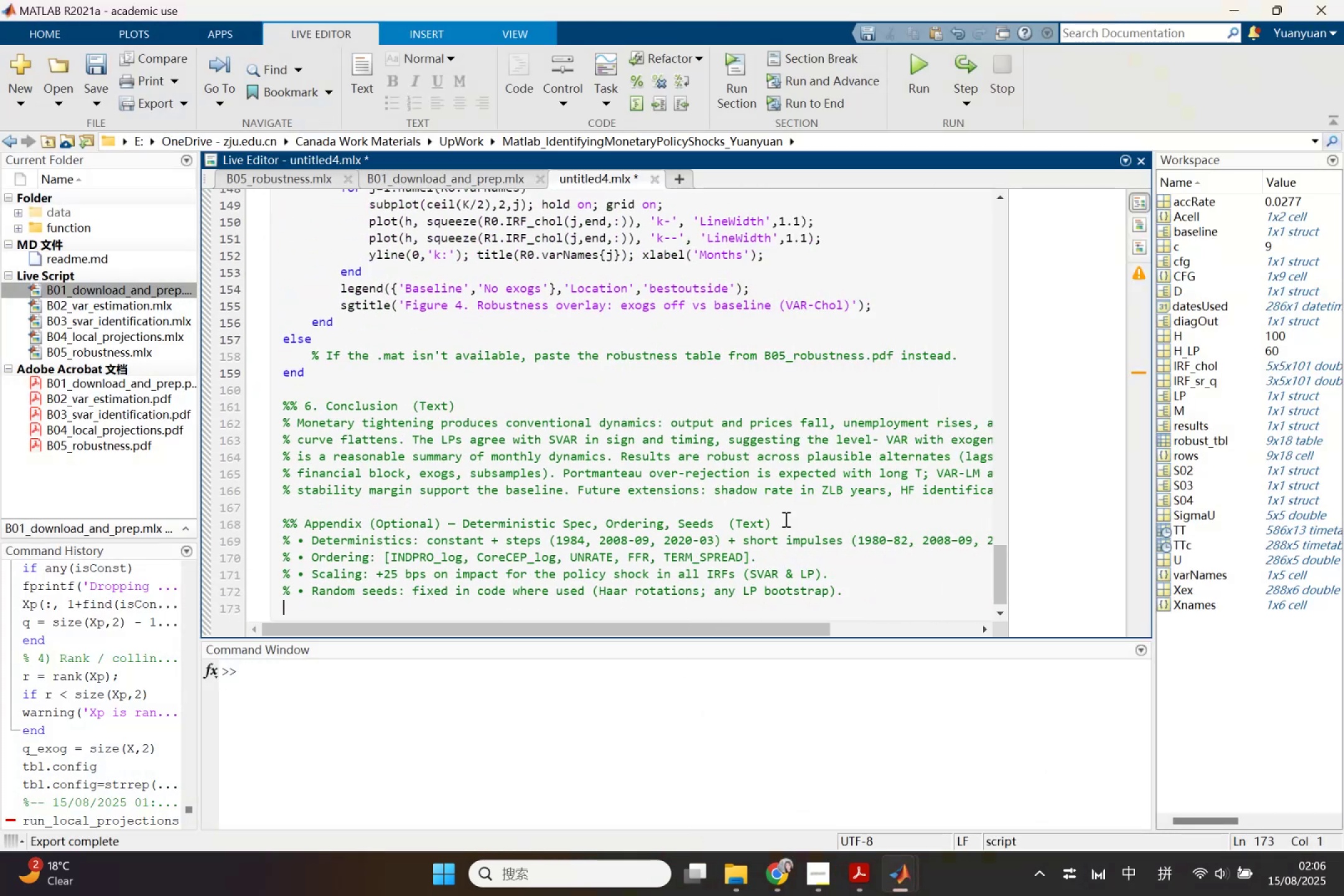 
scroll: coordinate [763, 526], scroll_direction: up, amount: 24.0
 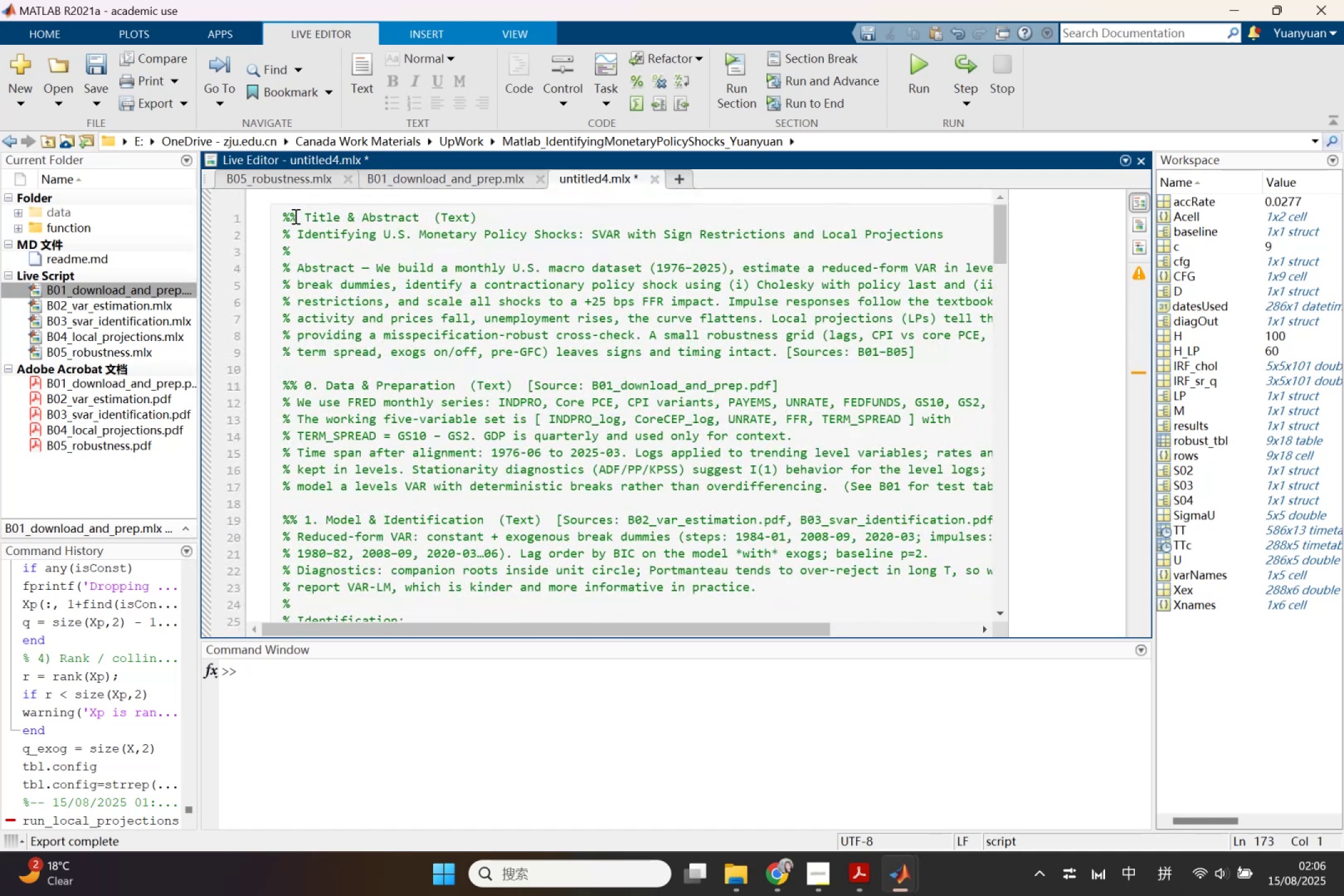 
left_click([497, 221])
 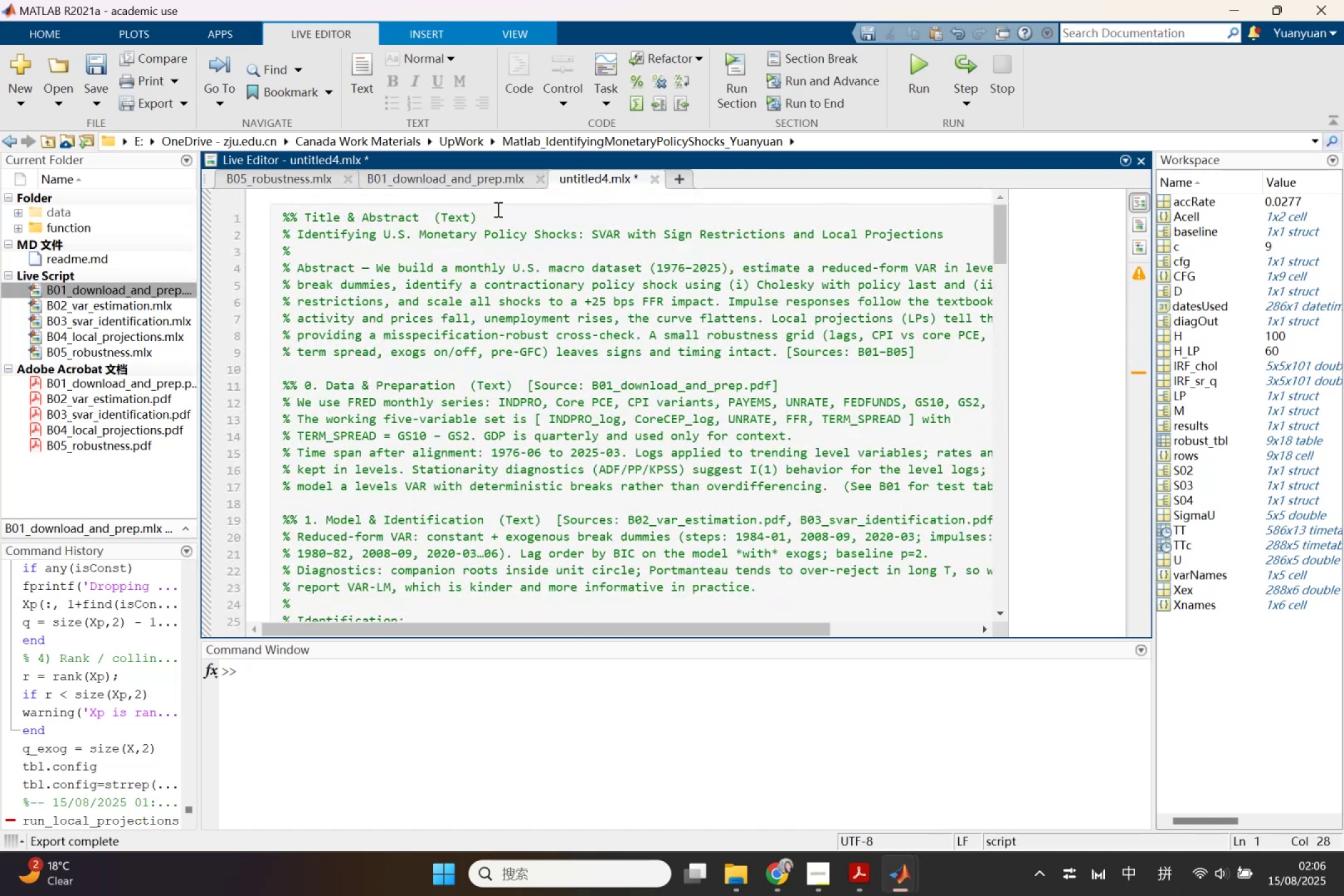 
key(Enter)
 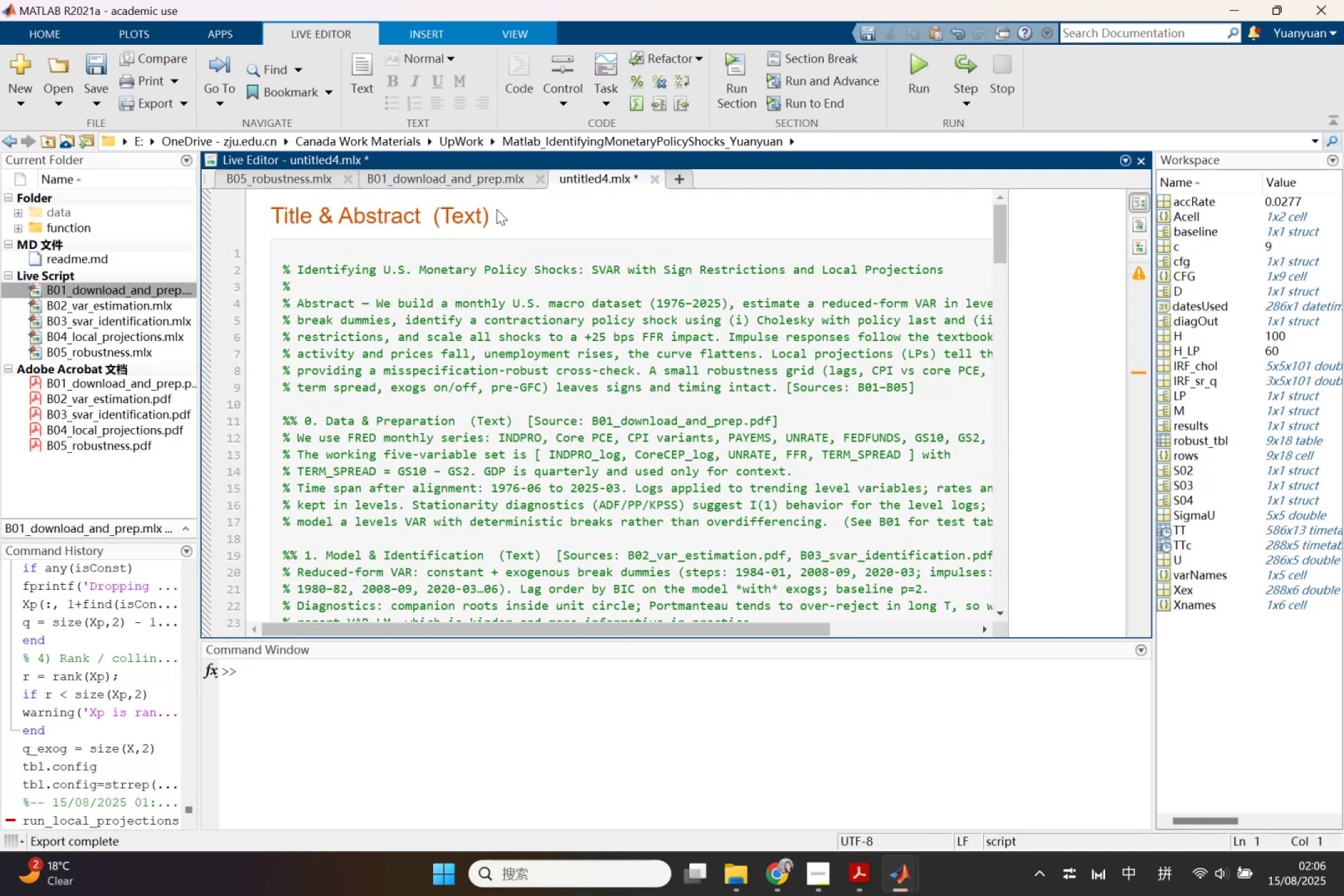 
scroll: coordinate [497, 209], scroll_direction: down, amount: 1.0
 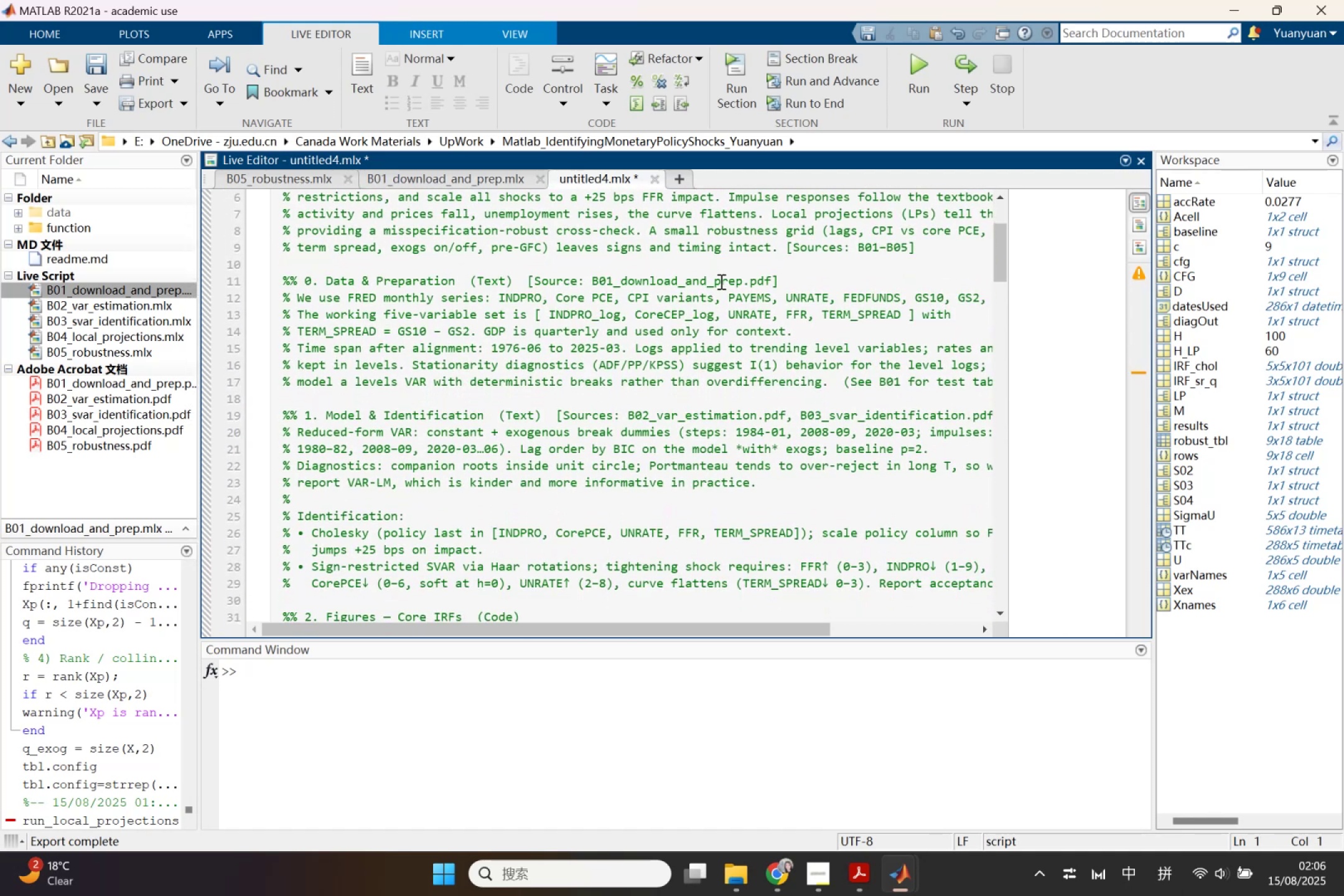 
left_click([793, 283])
 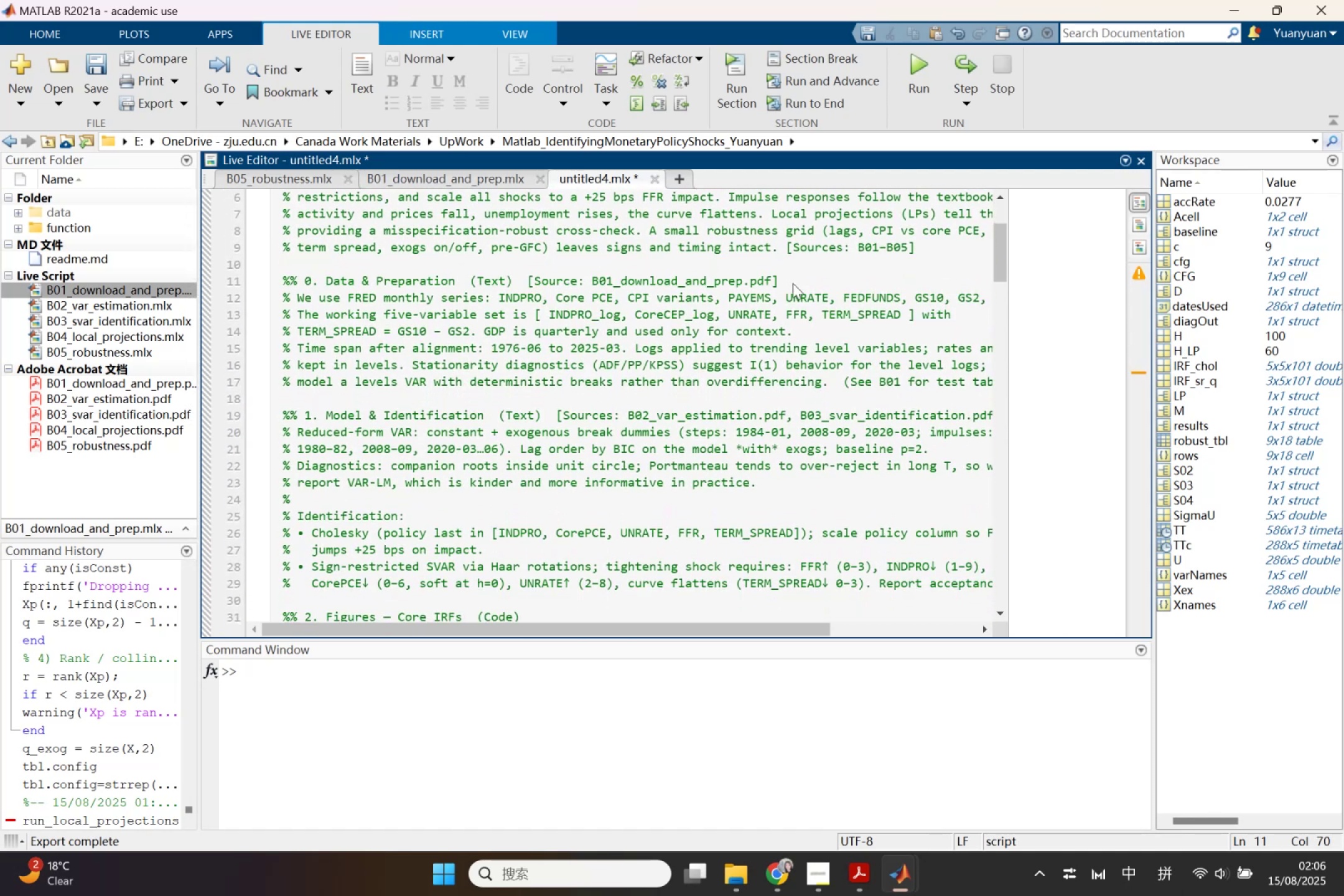 
key(Enter)
 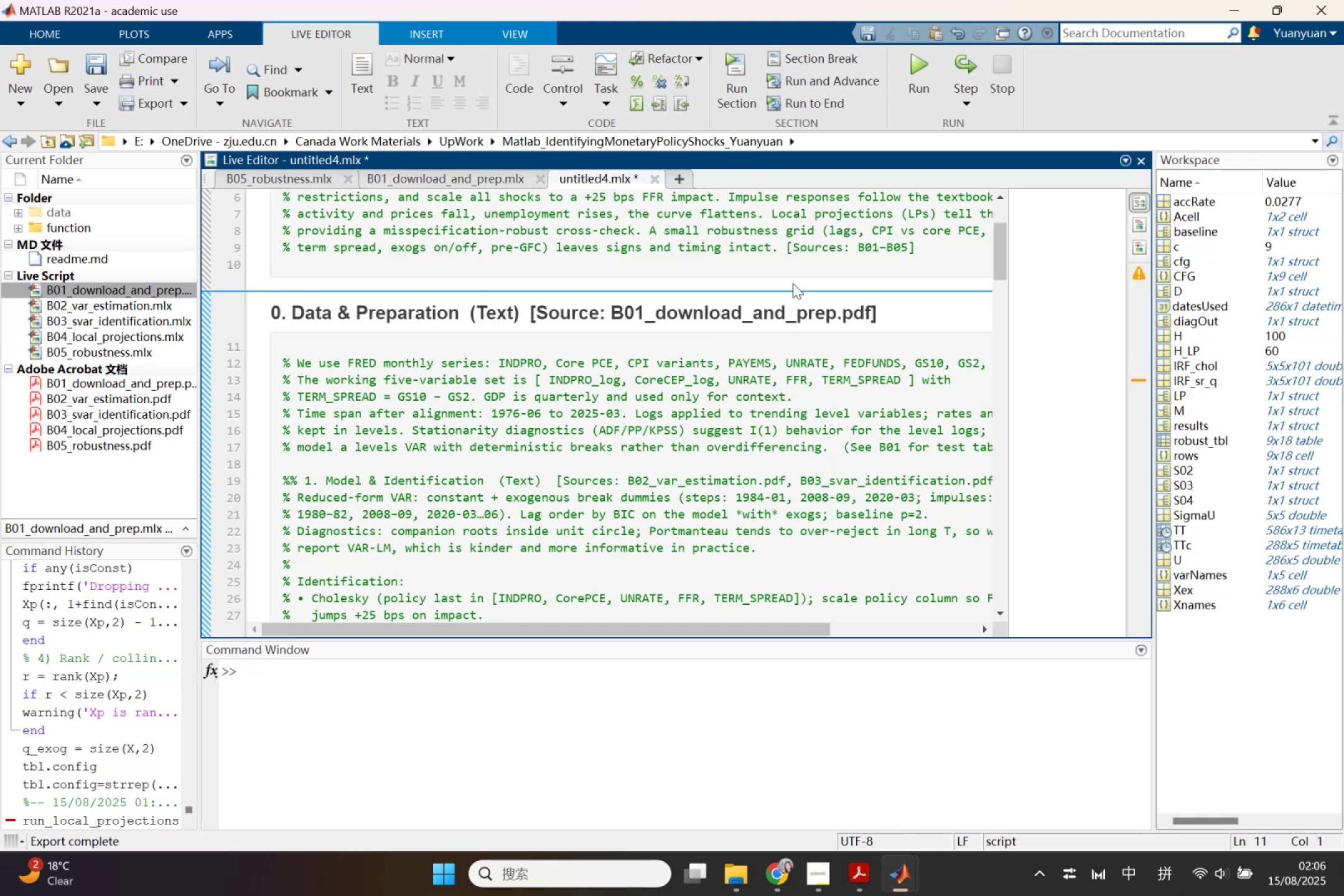 
scroll: coordinate [793, 283], scroll_direction: down, amount: 1.0
 